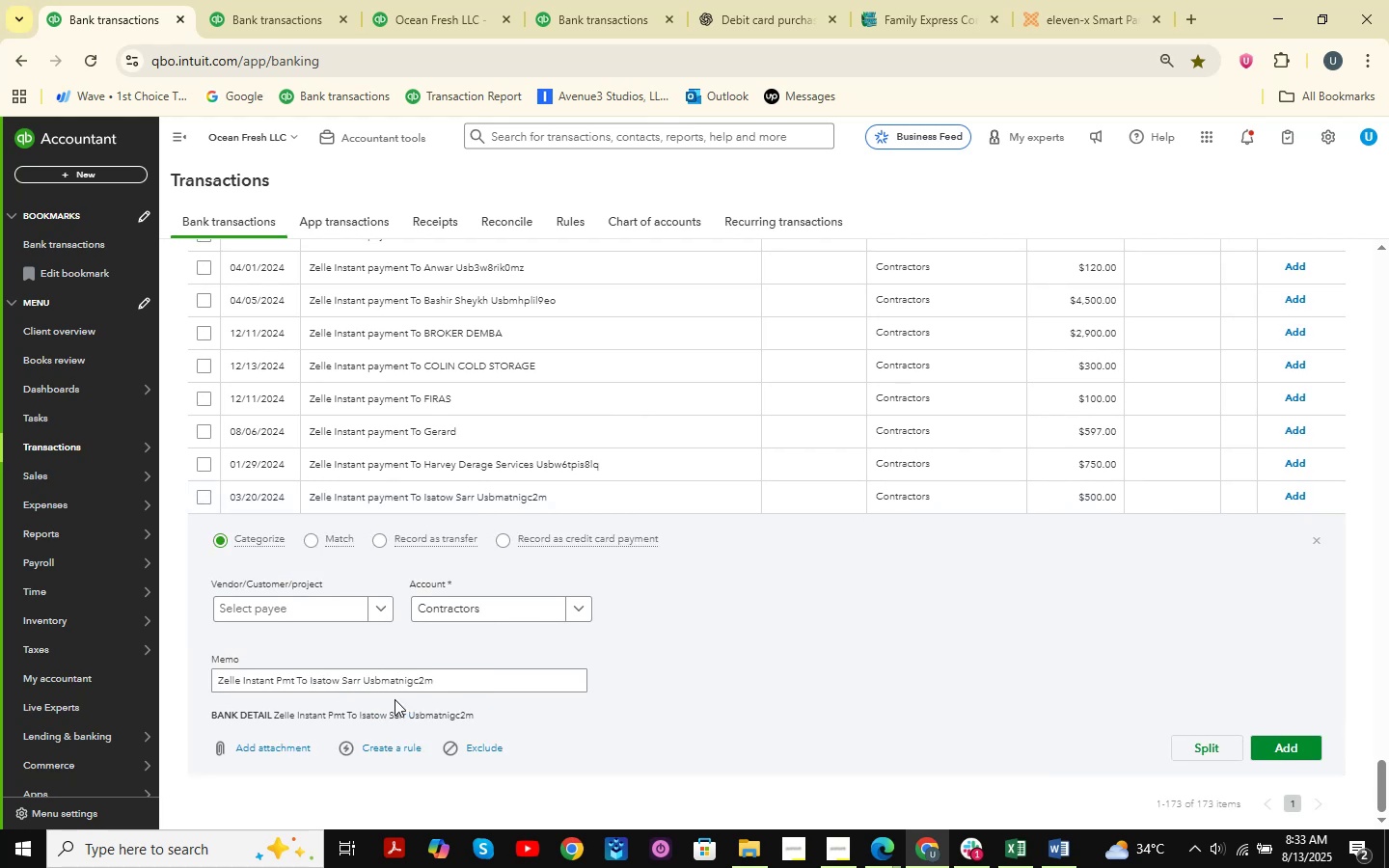 
left_click_drag(start_coordinate=[465, 679], to_coordinate=[0, 682])
 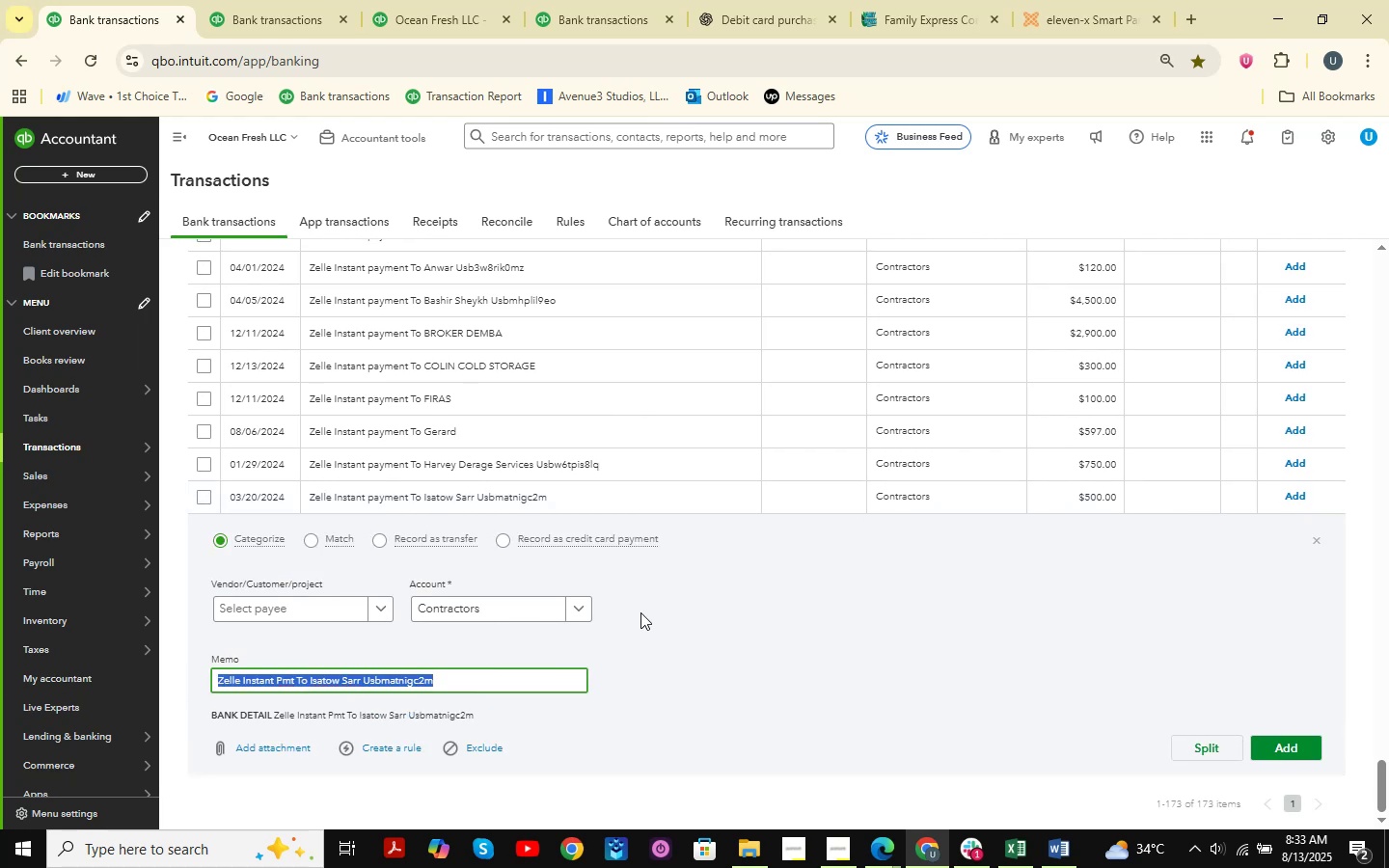 
key(Control+C)
 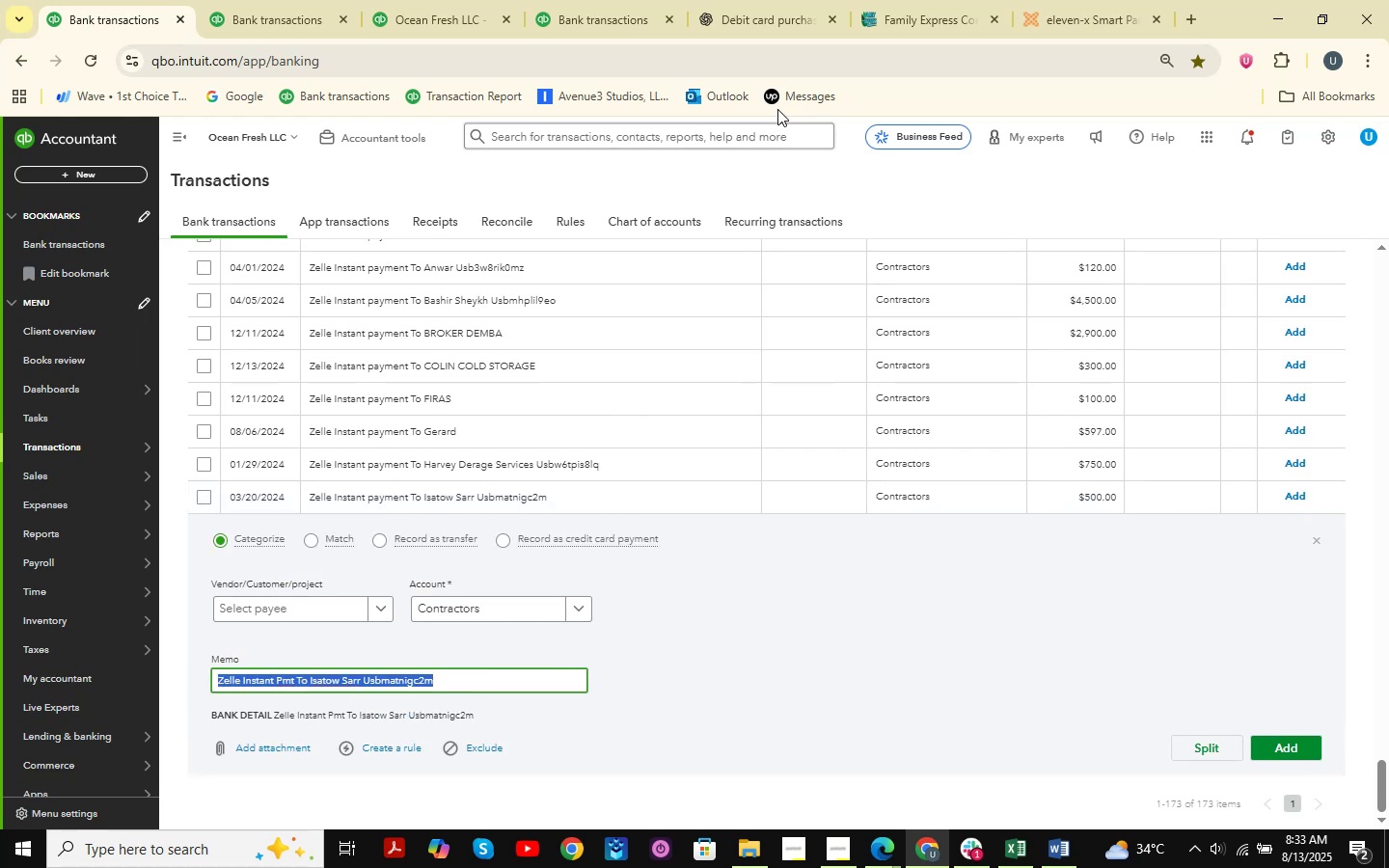 
left_click([763, 5])
 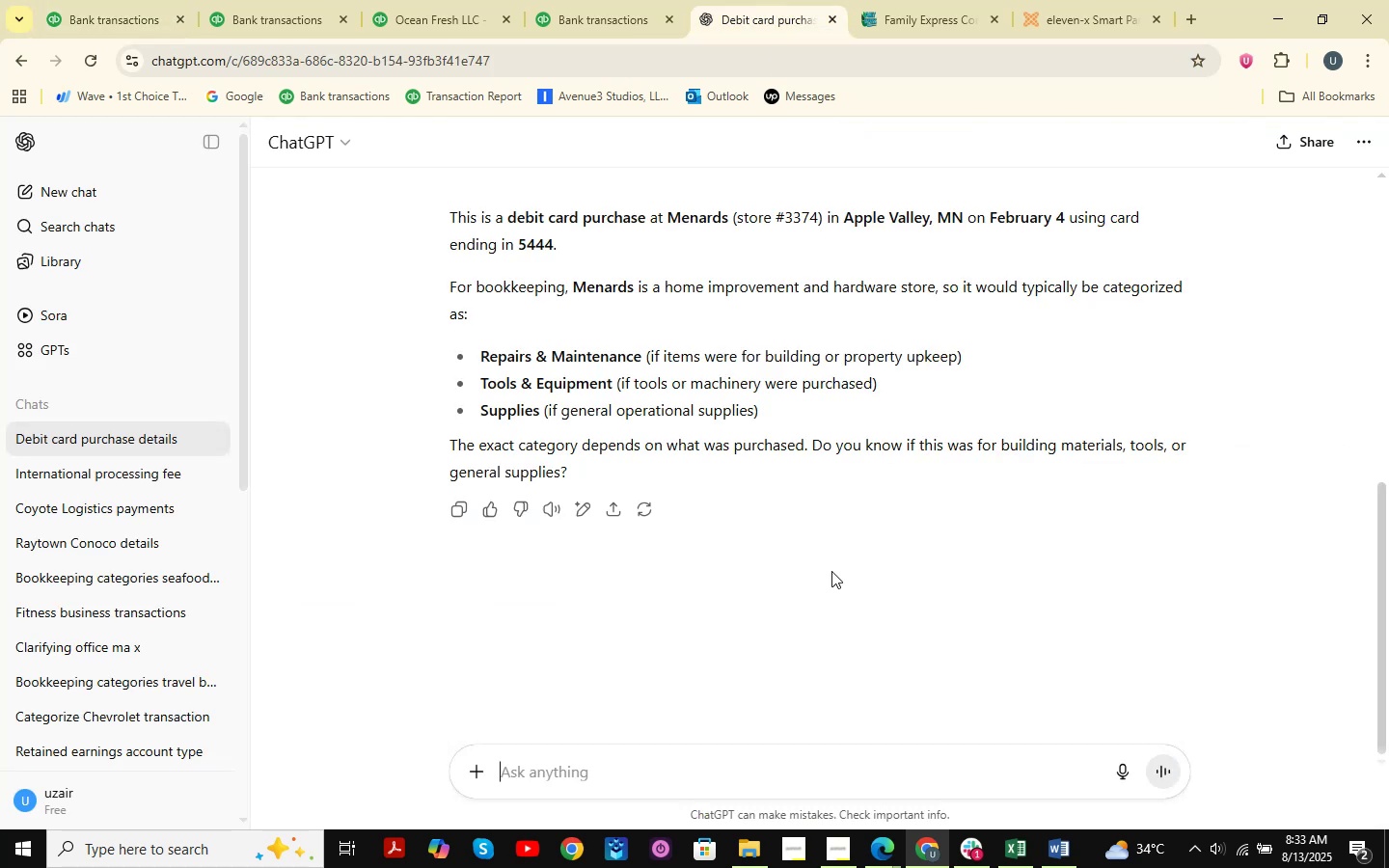 
key(Control+ControlLeft)
 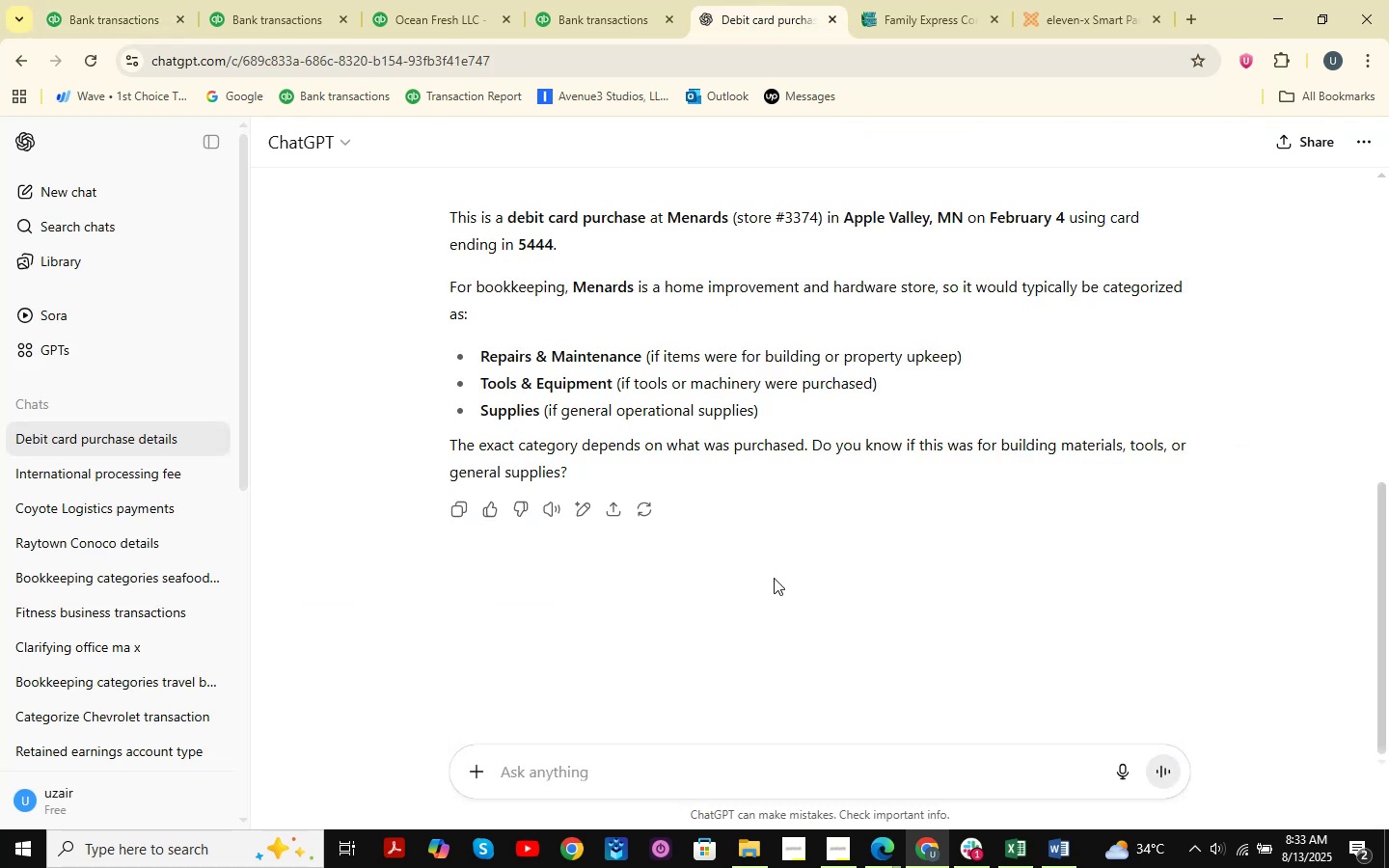 
key(Control+V)
 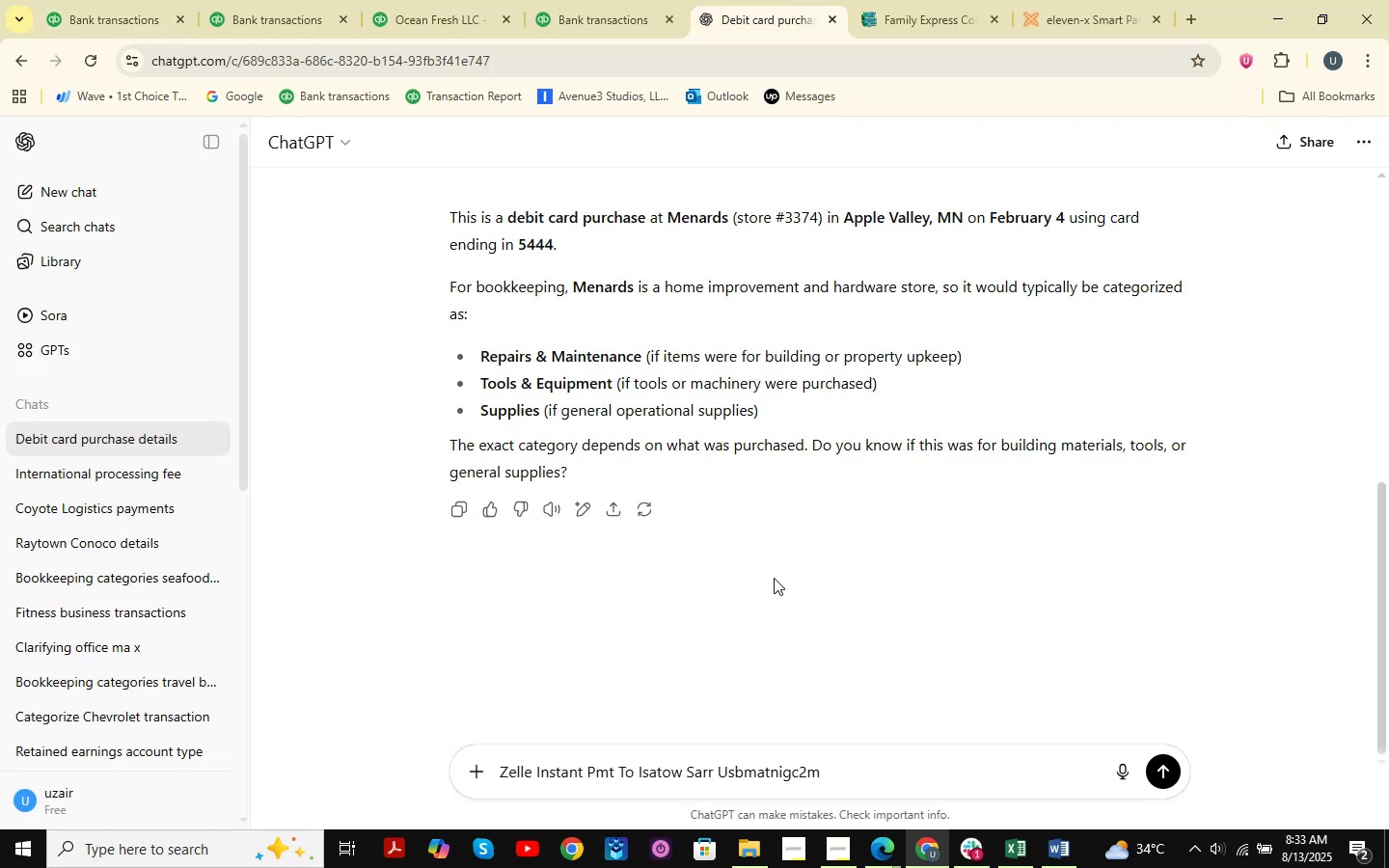 
key(NumpadEnter)
 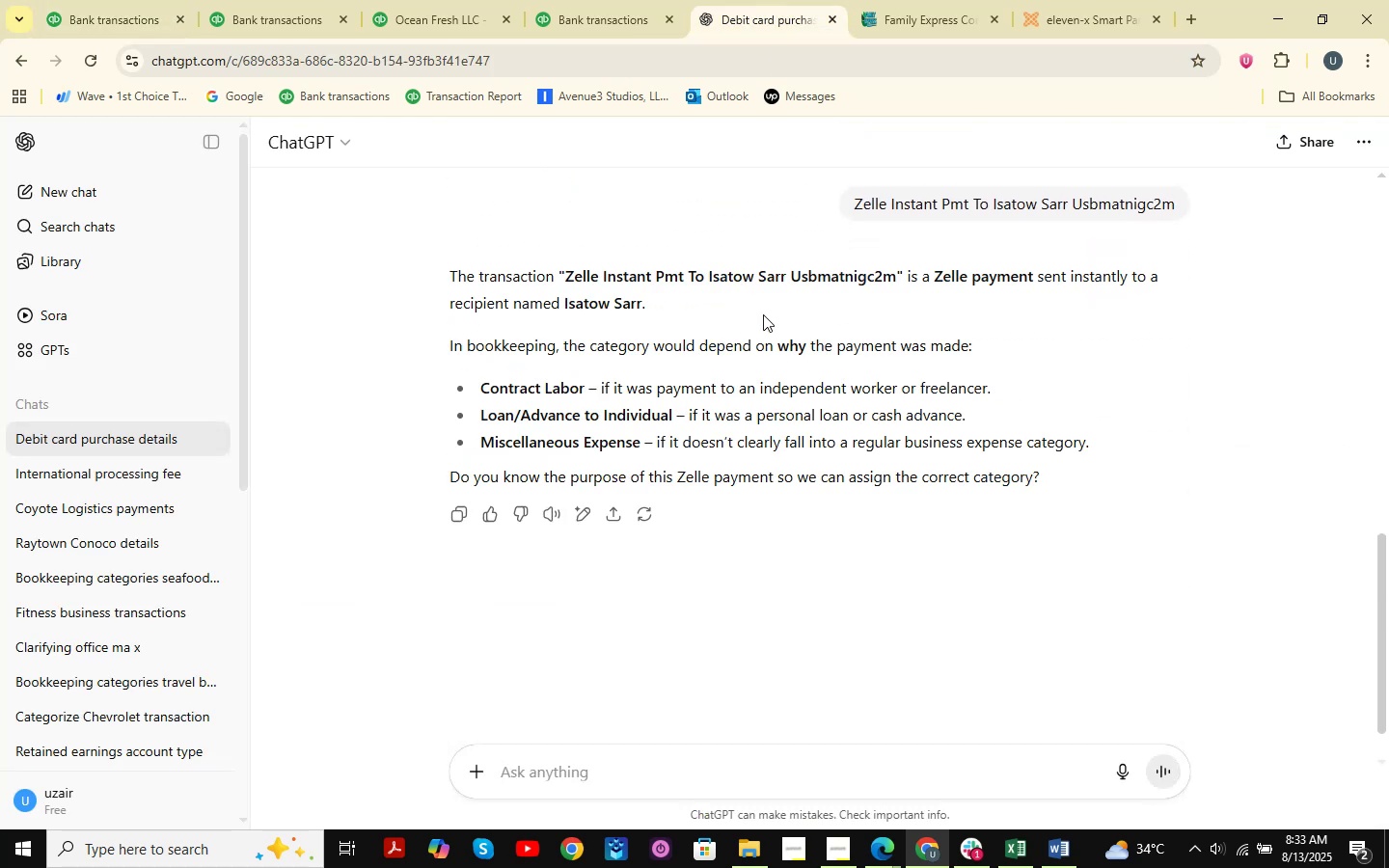 
wait(5.63)
 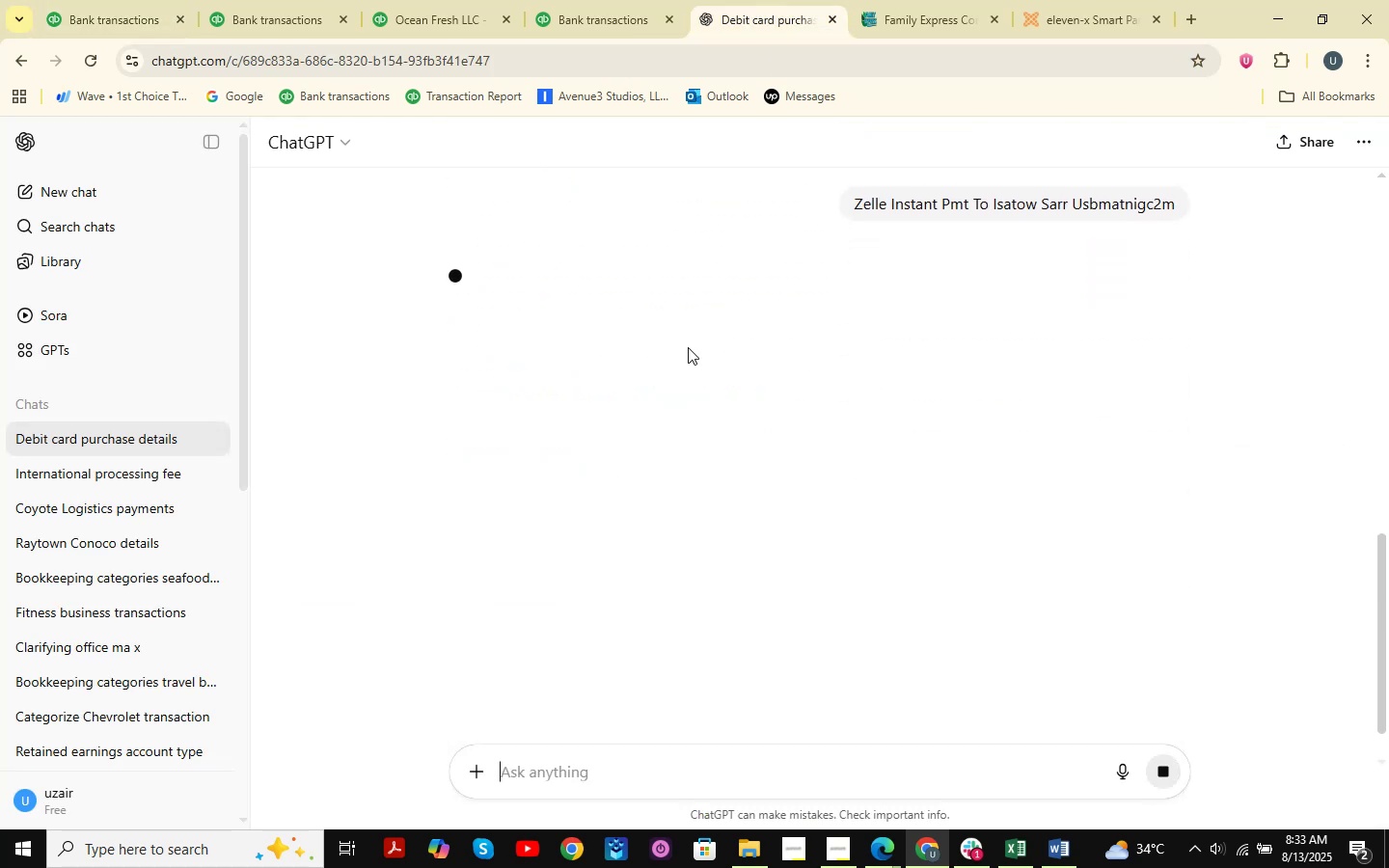 
scroll: coordinate [920, 233], scroll_direction: down, amount: 4.0
 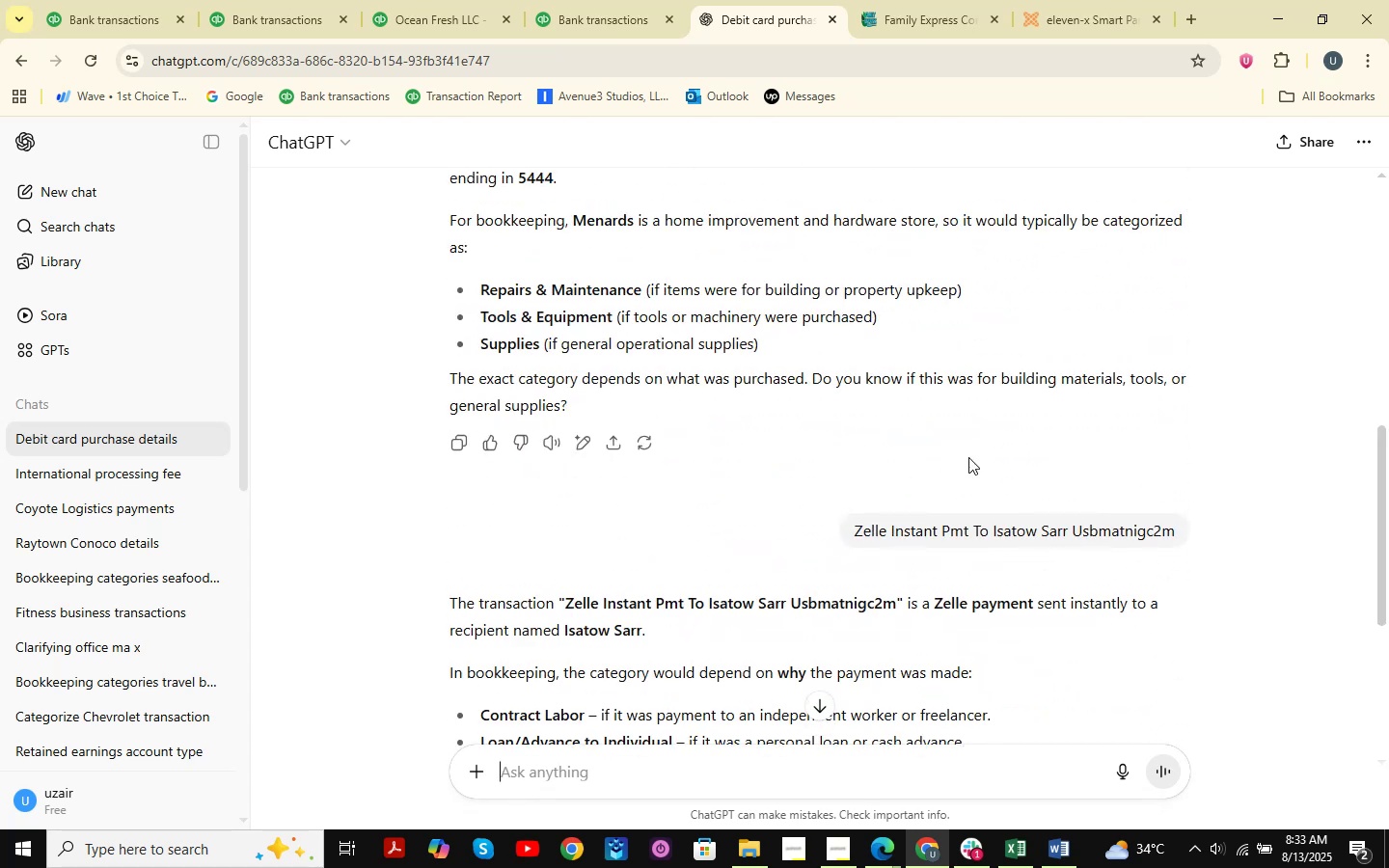 
left_click_drag(start_coordinate=[1000, 488], to_coordinate=[1070, 719])
 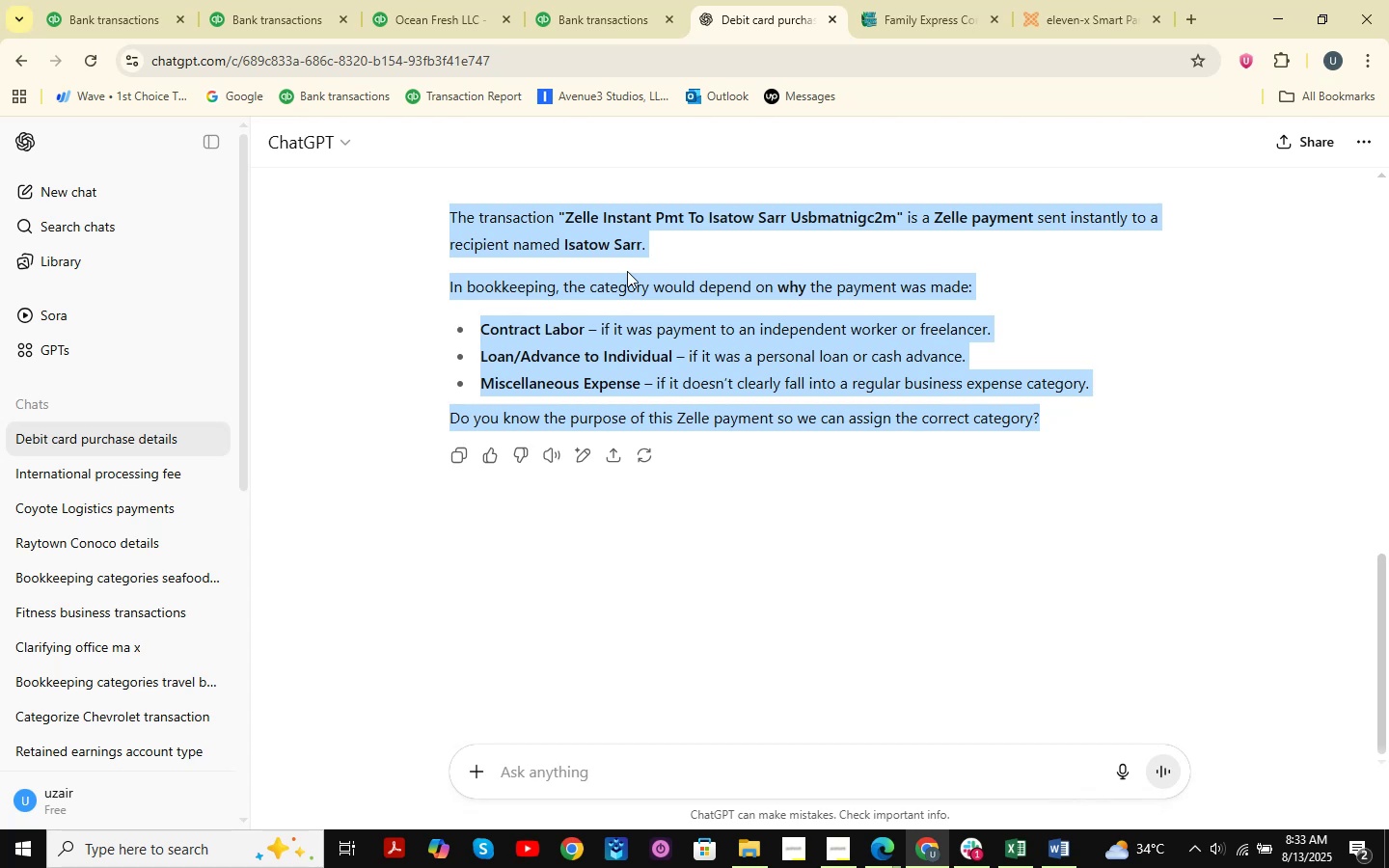 
wait(7.54)
 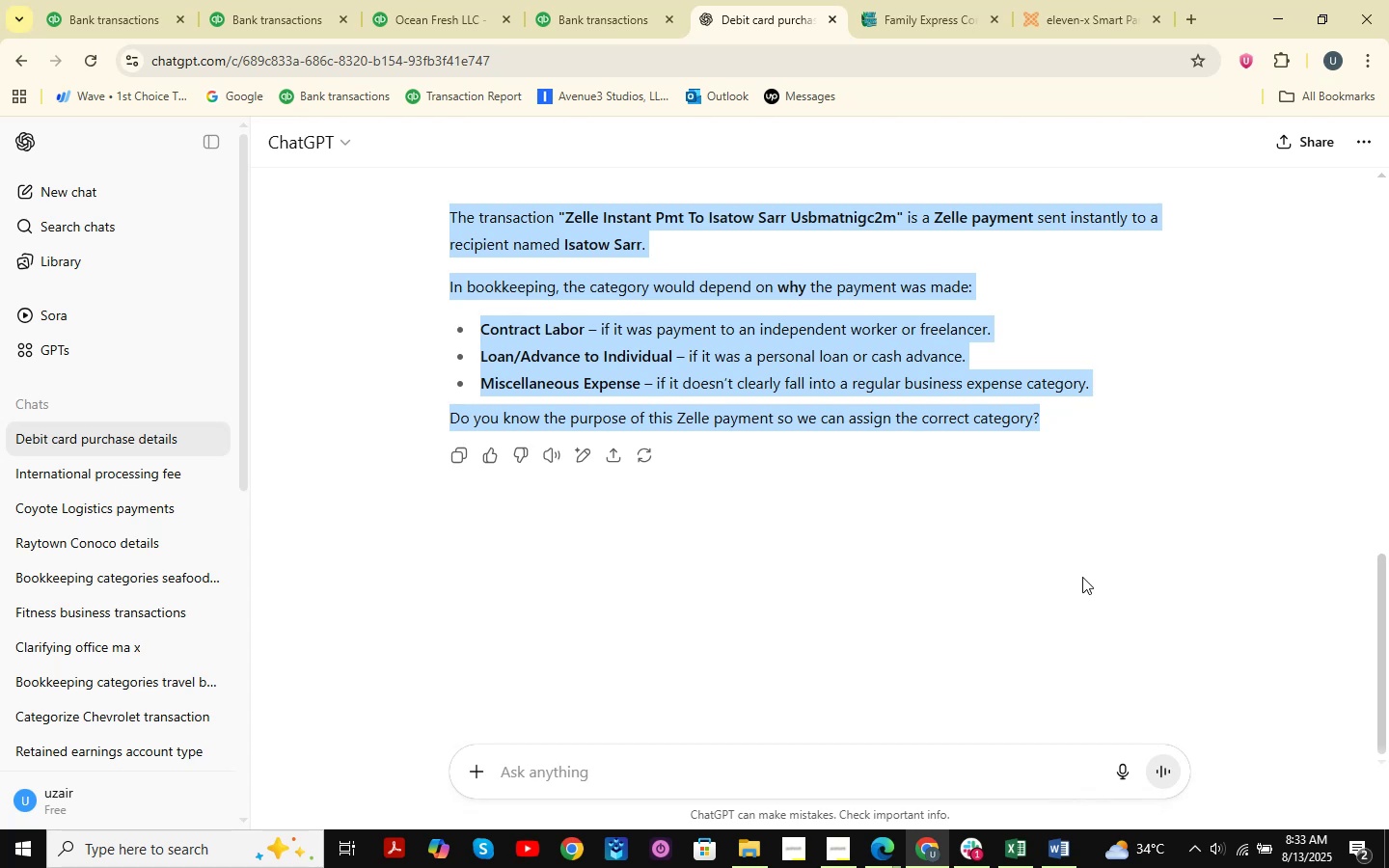 
left_click([883, 847])
 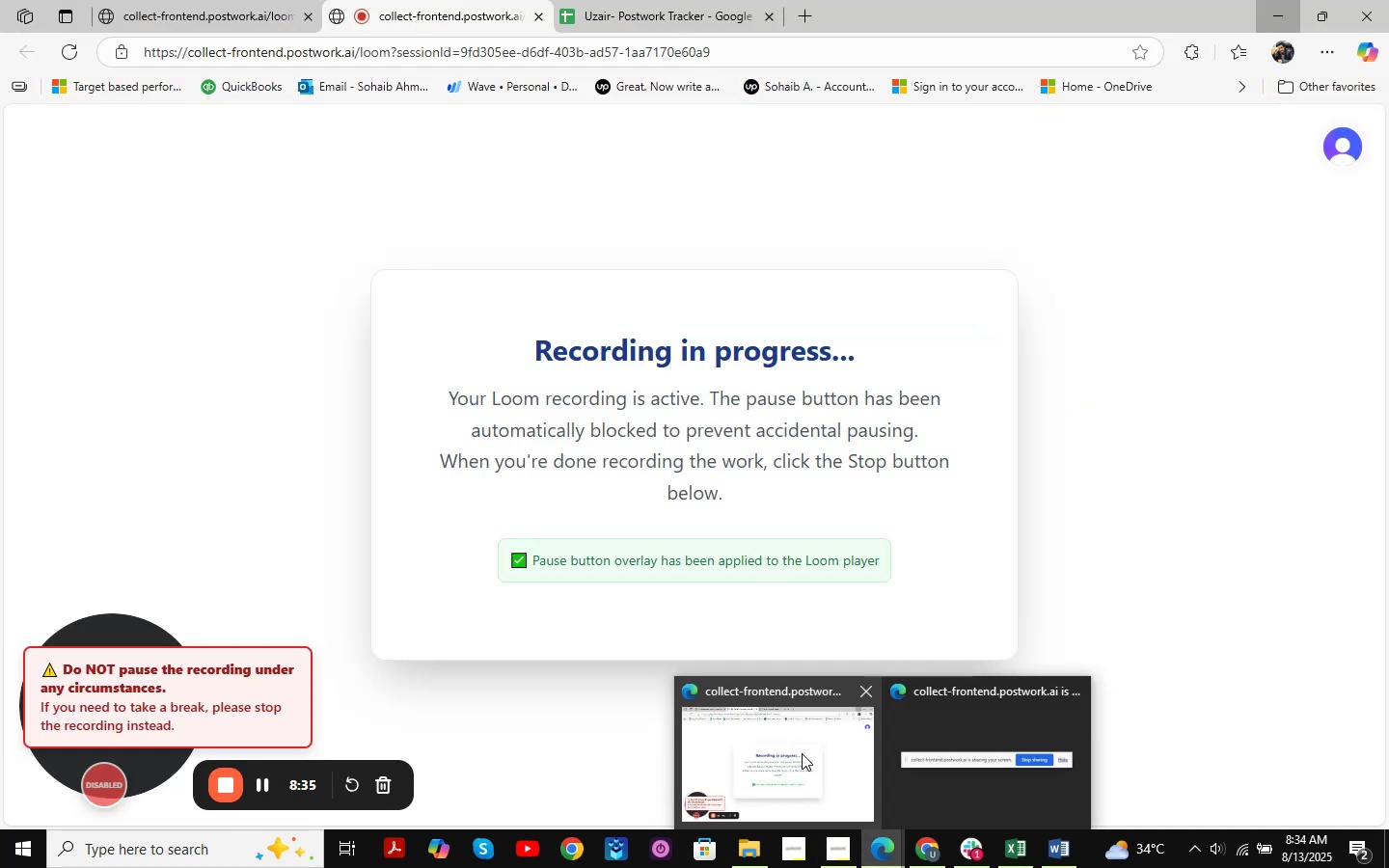 
left_click([802, 753])
 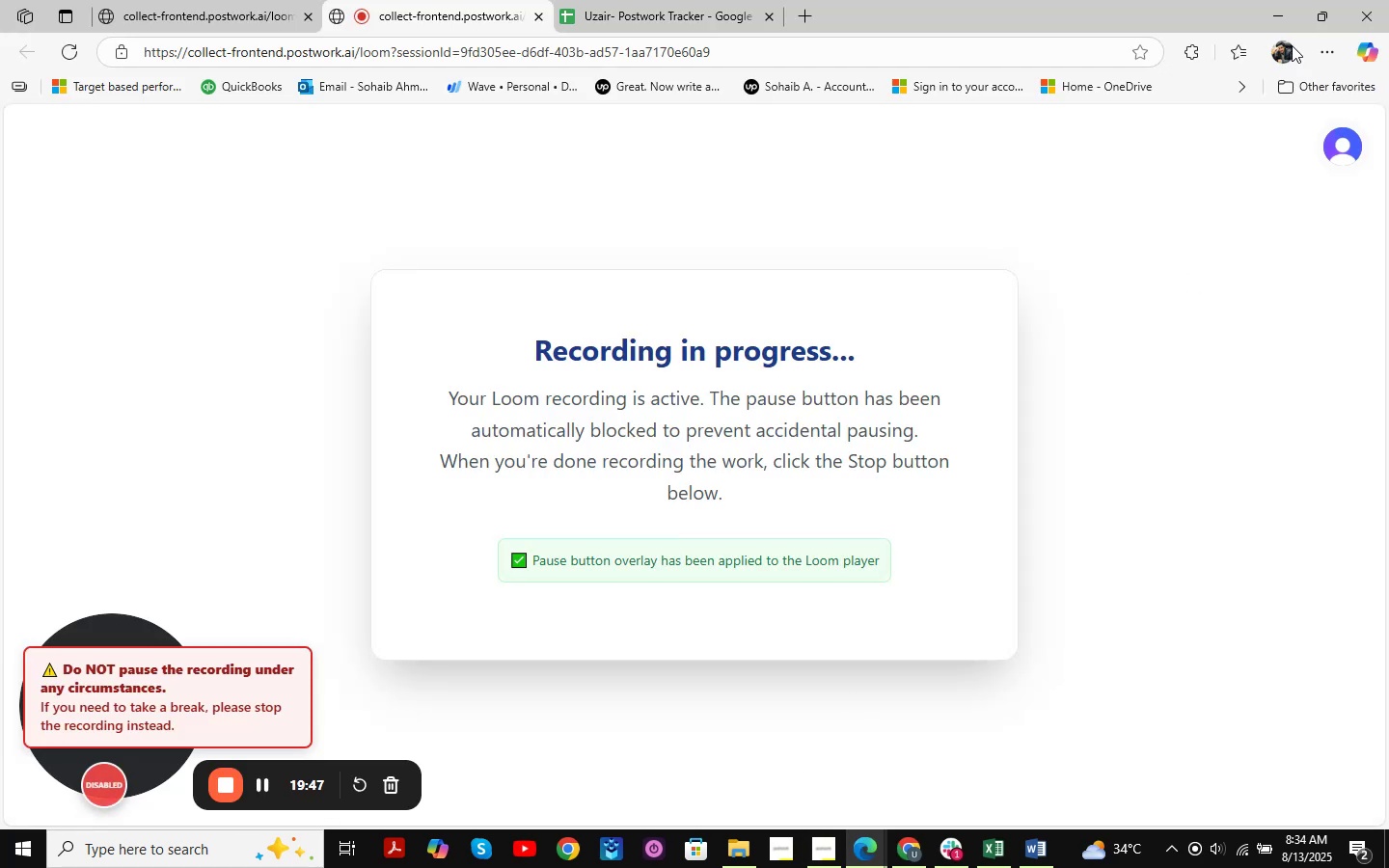 
left_click([1286, 18])
 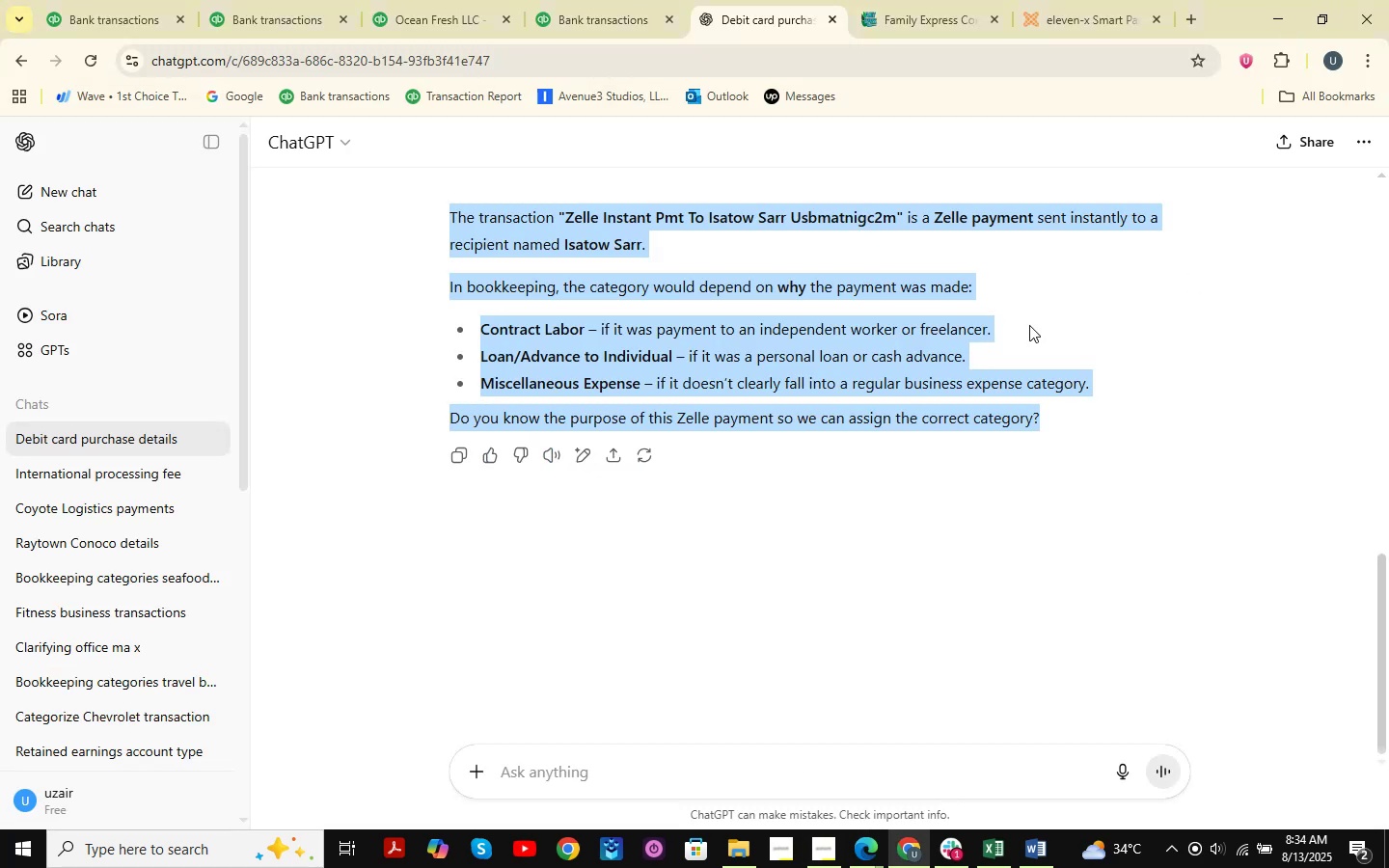 
mouse_move([589, 439])
 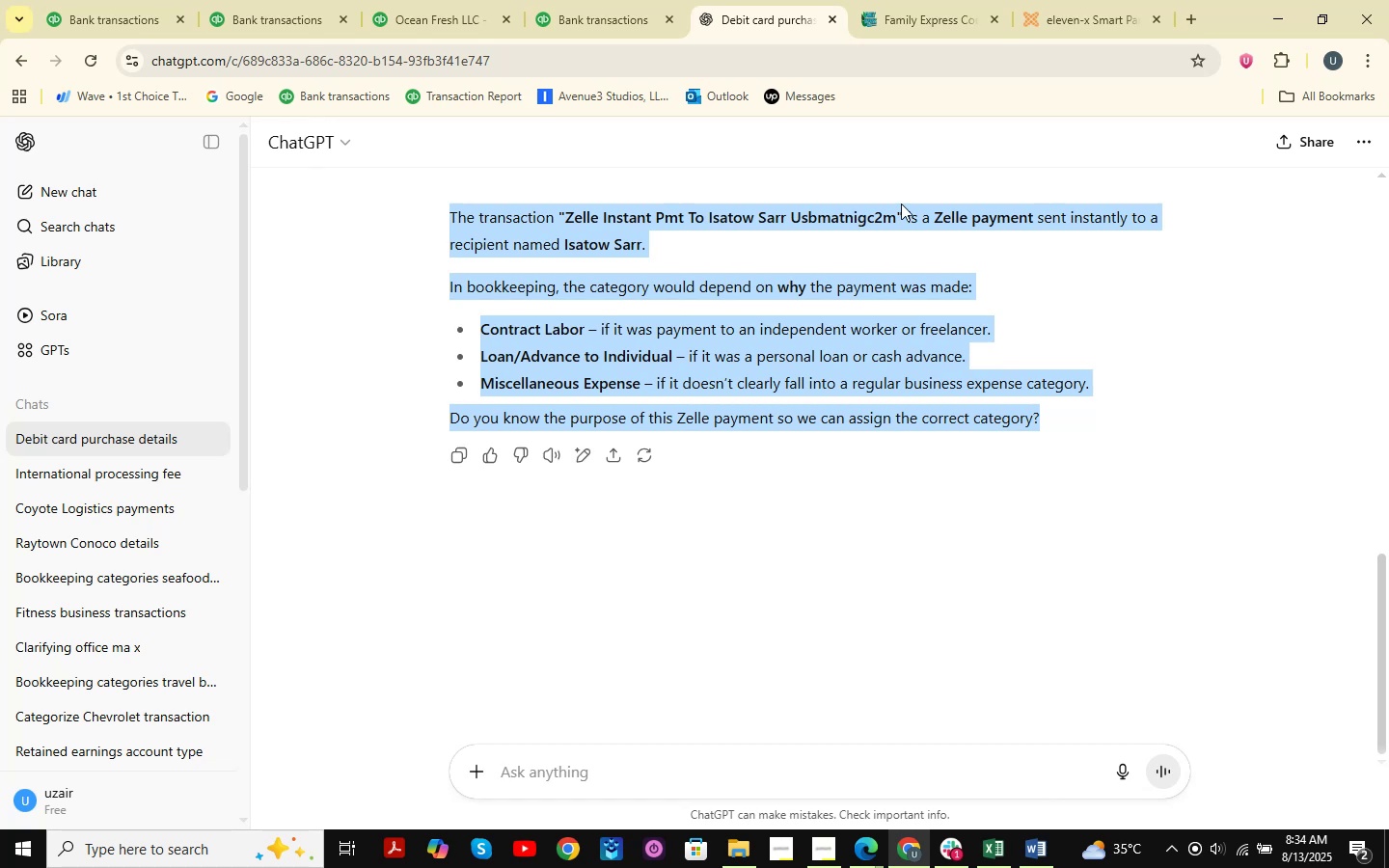 
mouse_move([1004, 838])
 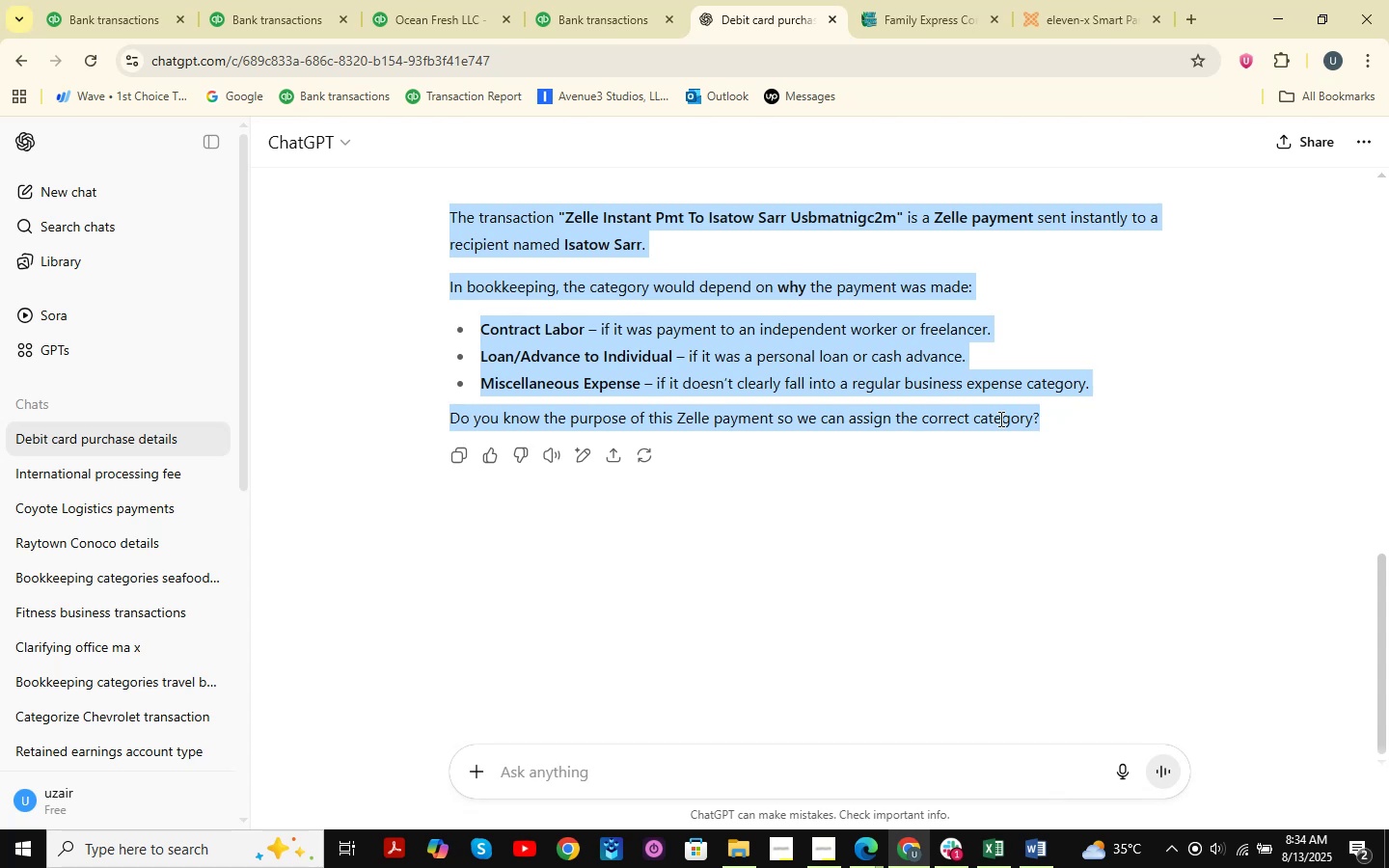 
key(V)
 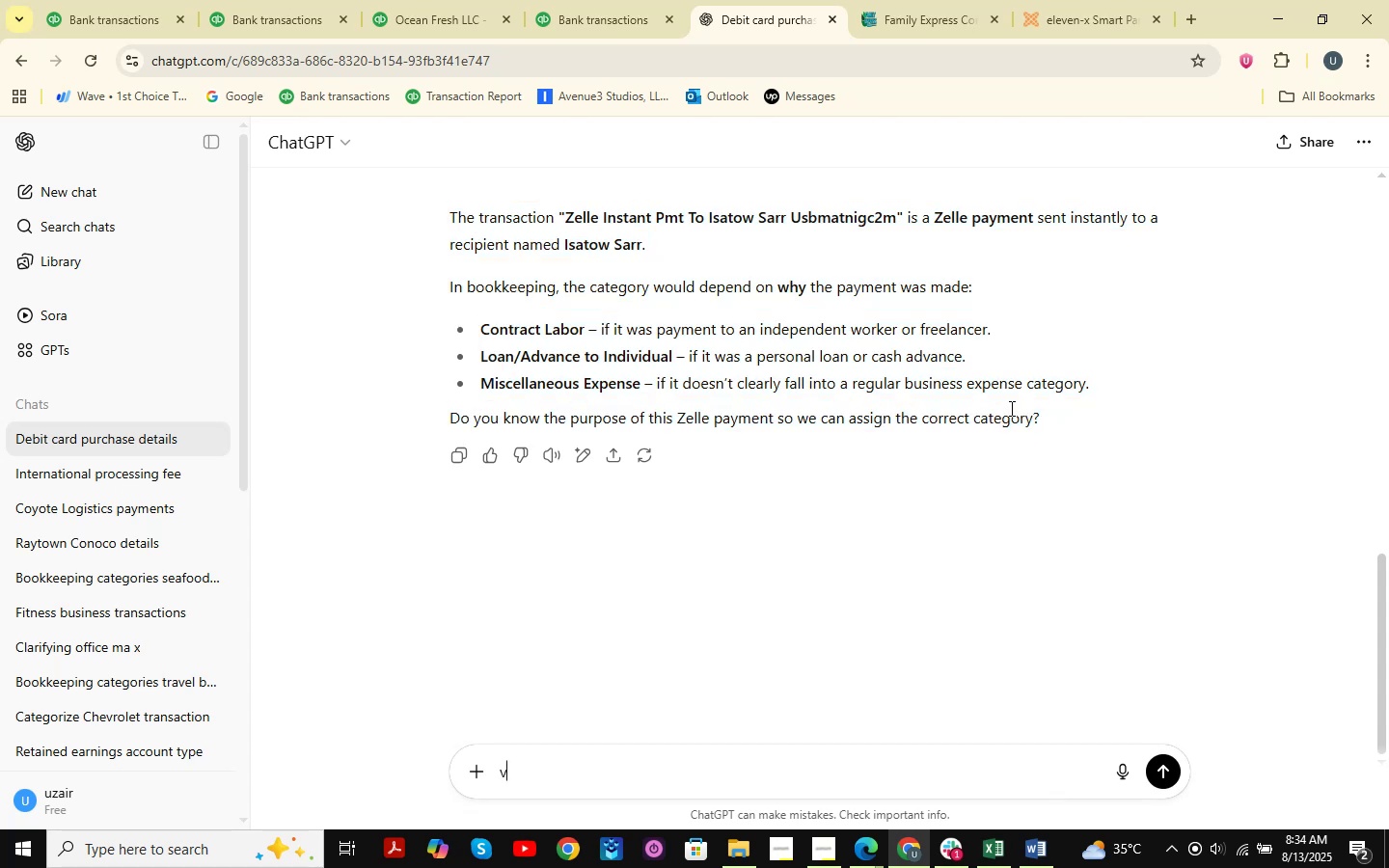 
wait(11.55)
 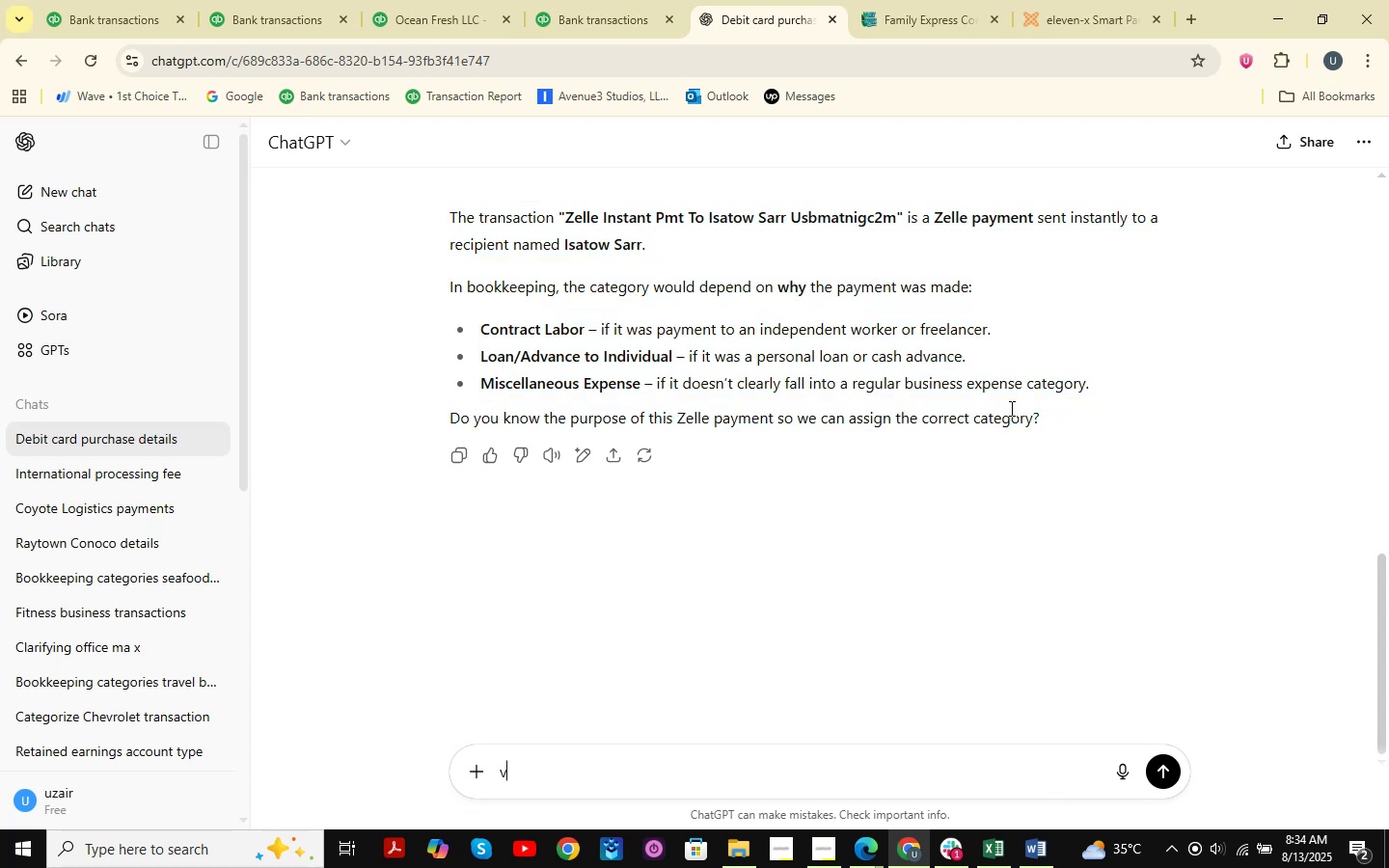 
double_click([575, 0])
 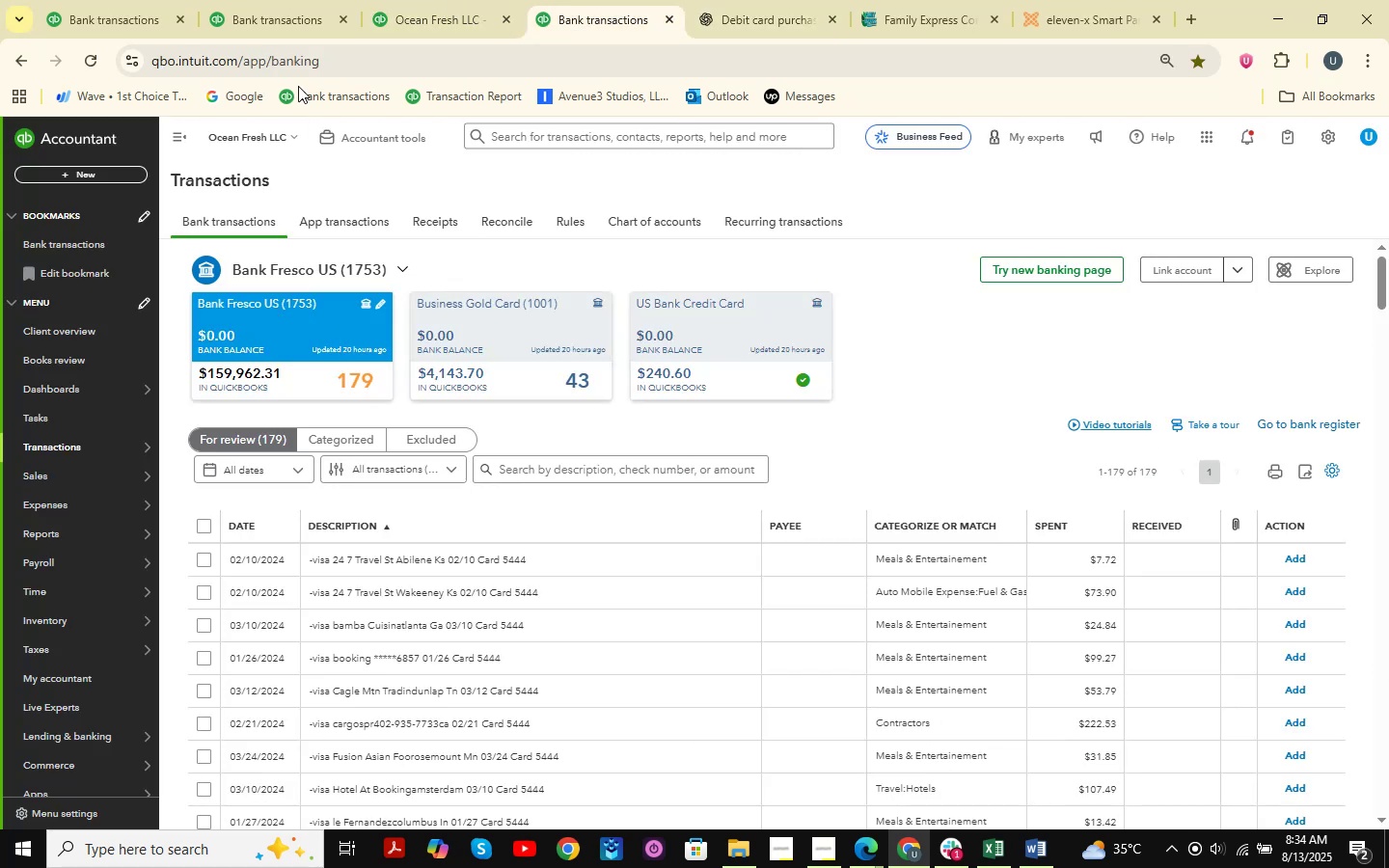 
left_click([311, 0])
 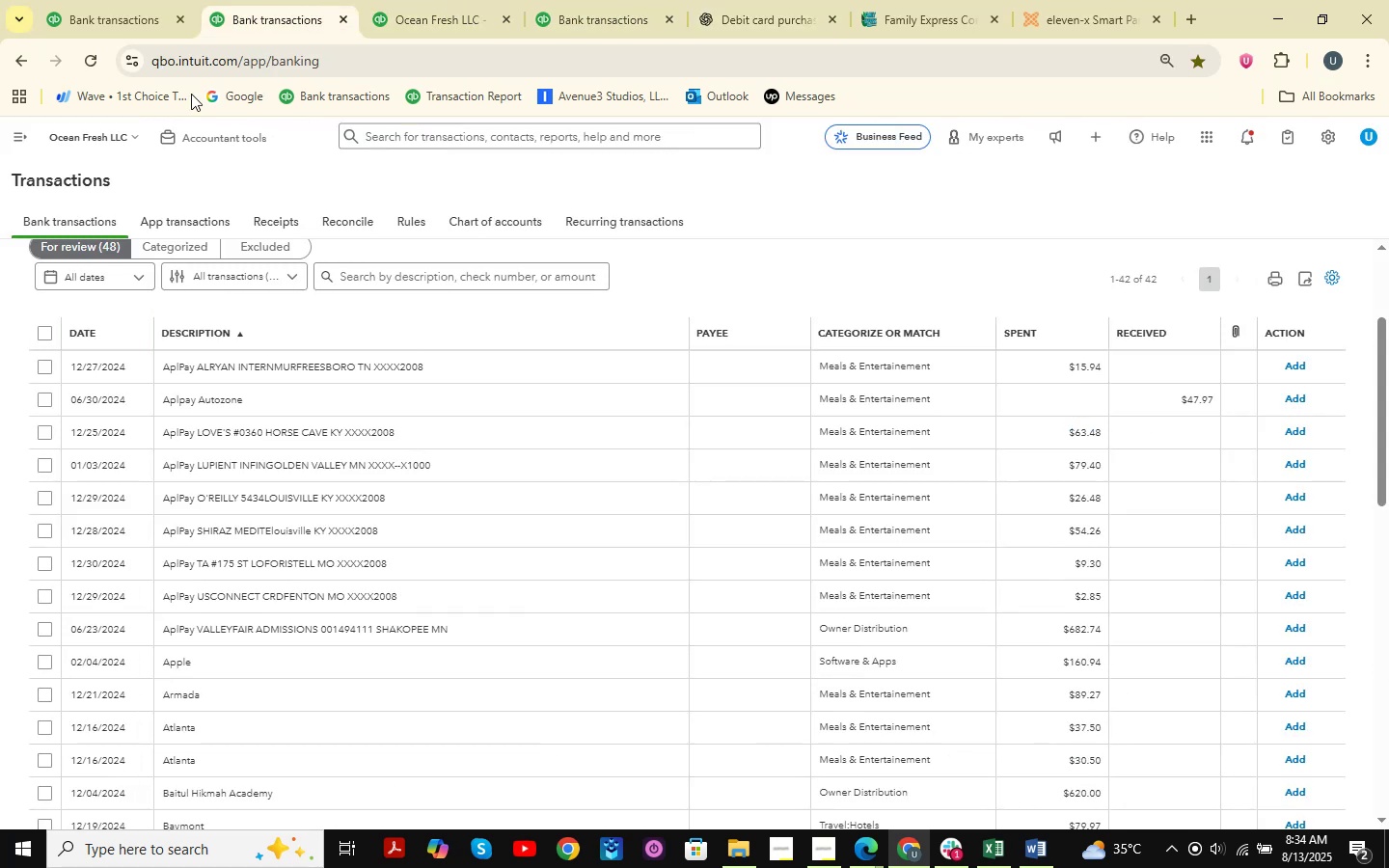 
left_click([146, 0])
 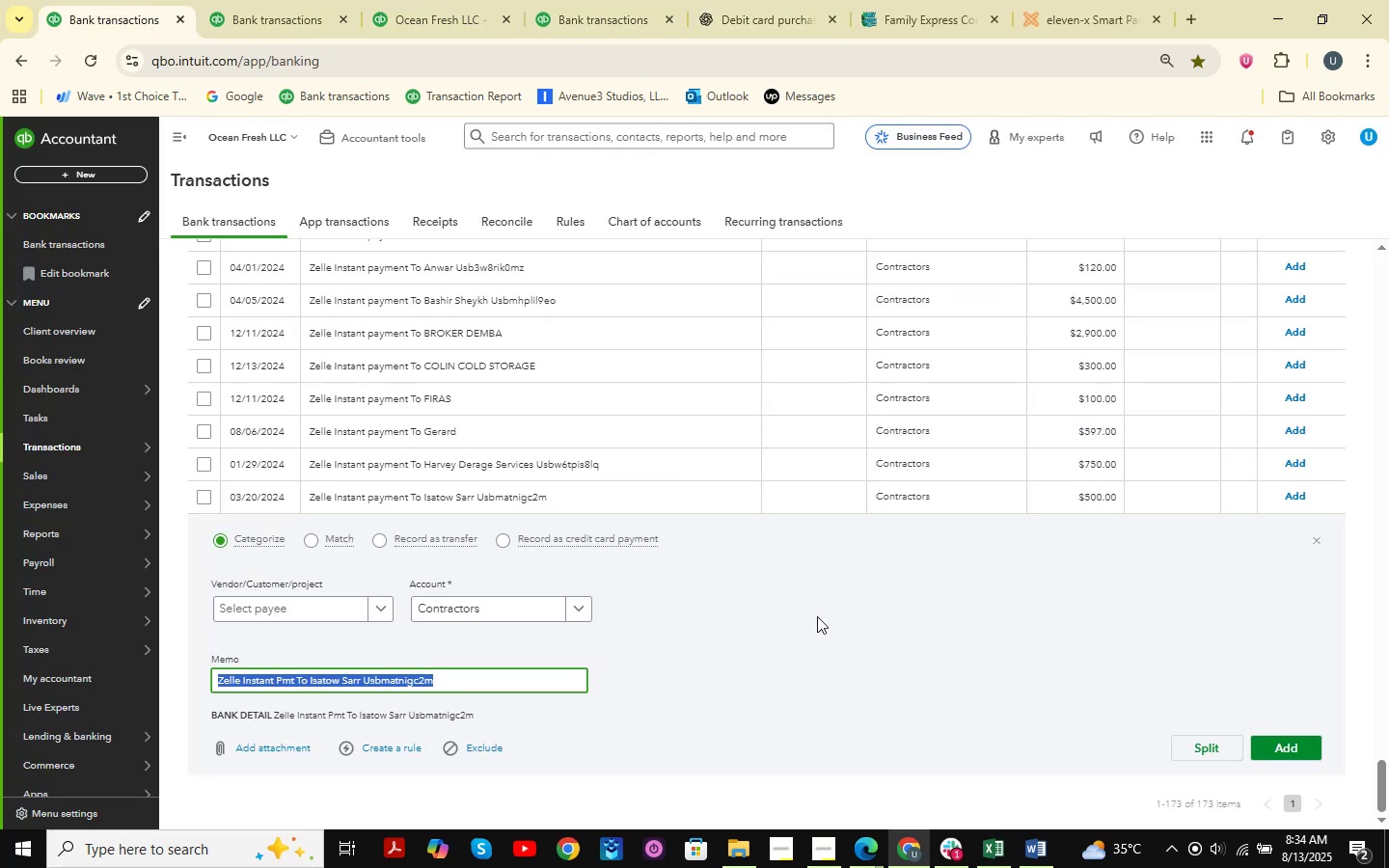 
left_click([462, 689])
 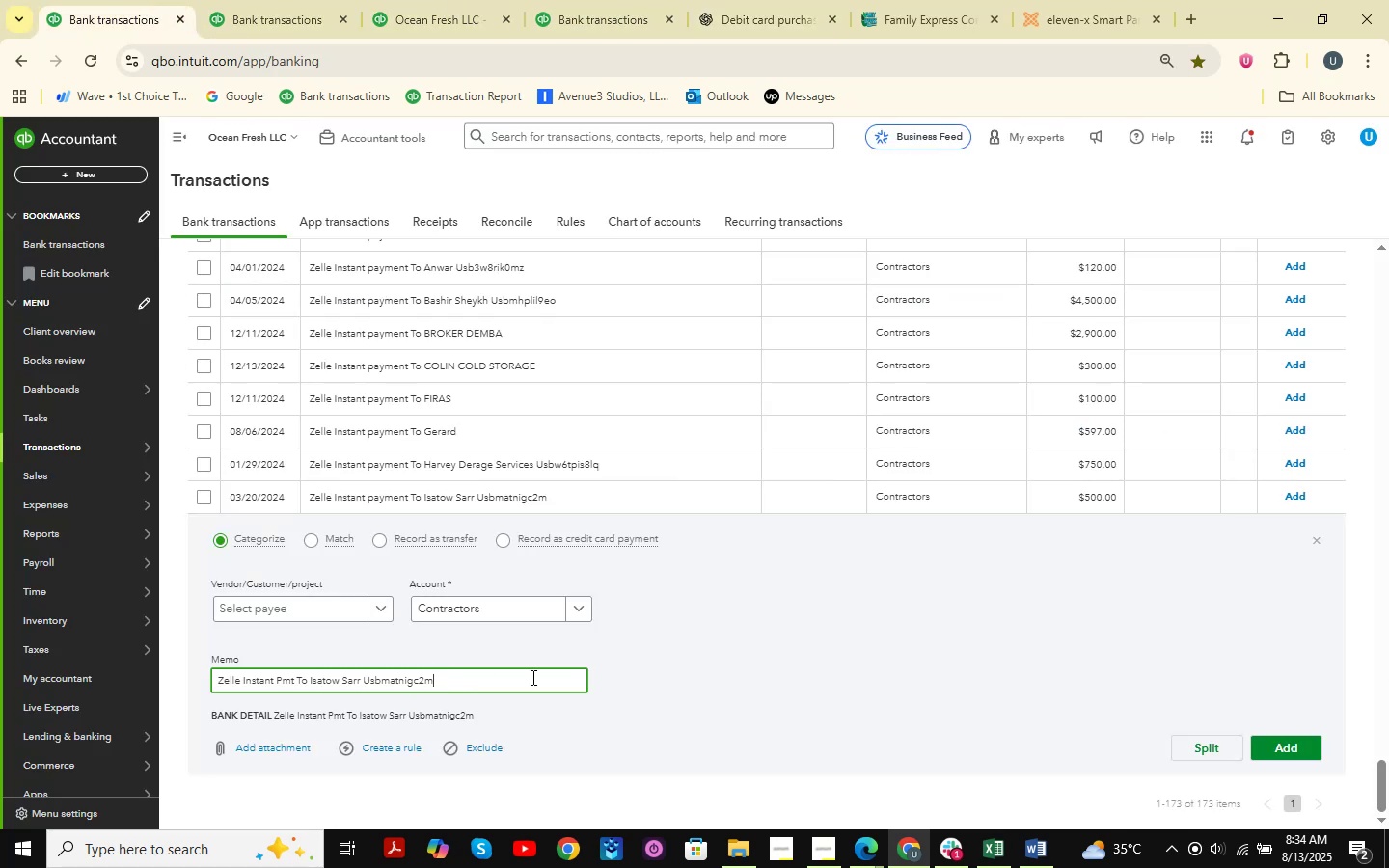 
left_click_drag(start_coordinate=[535, 677], to_coordinate=[254, 681])
 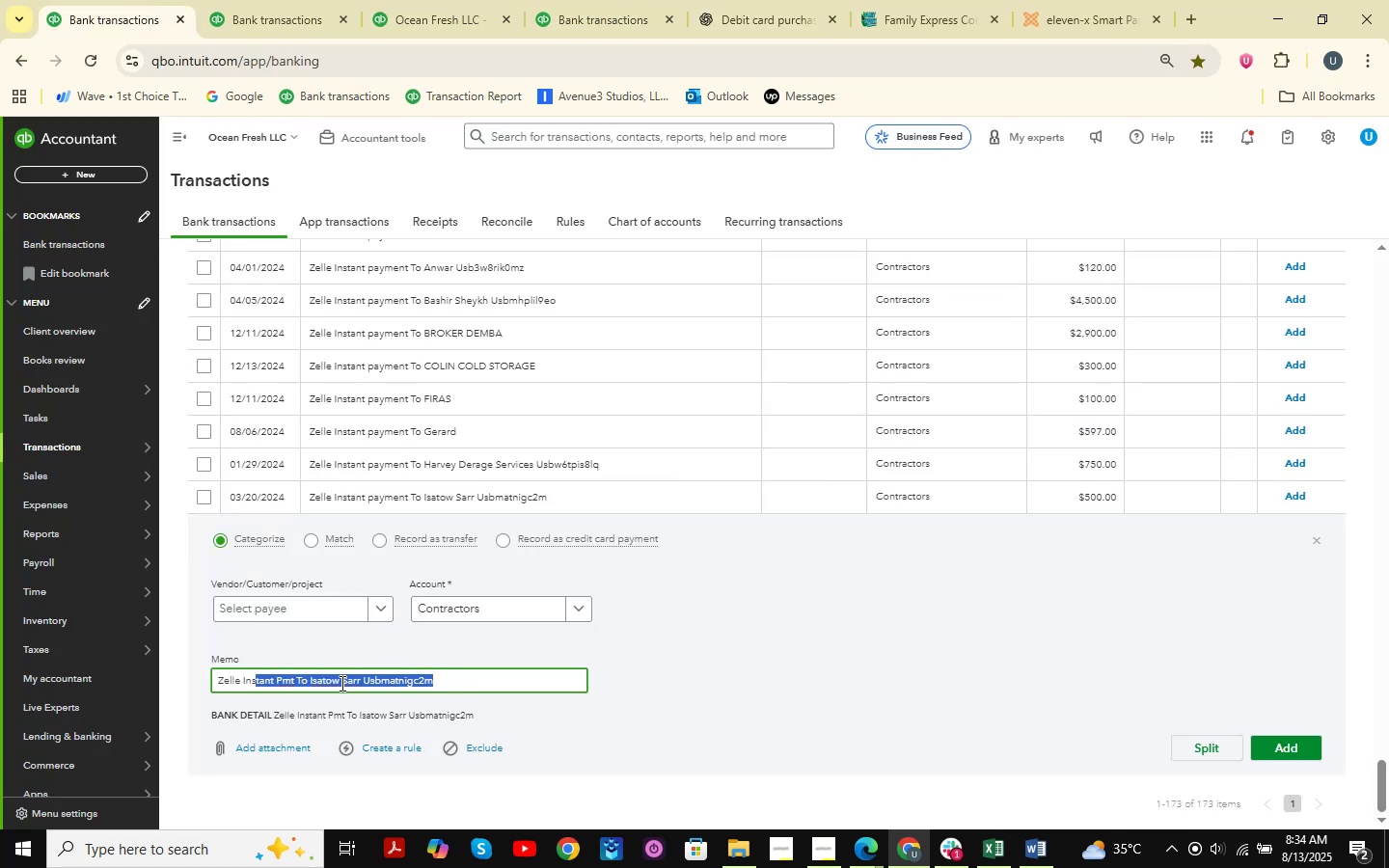 
triple_click([366, 684])
 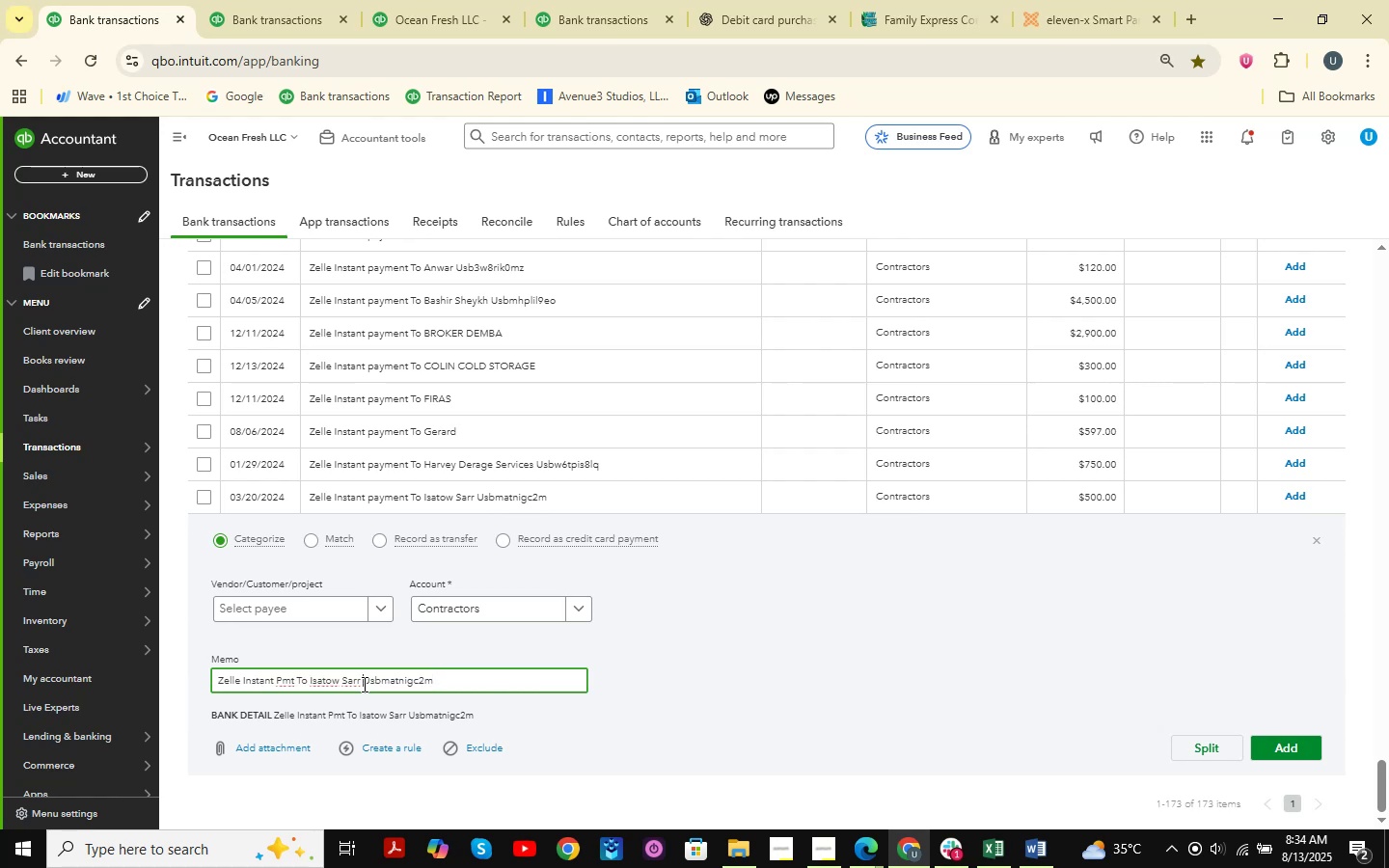 
left_click_drag(start_coordinate=[363, 684], to_coordinate=[204, 686])
 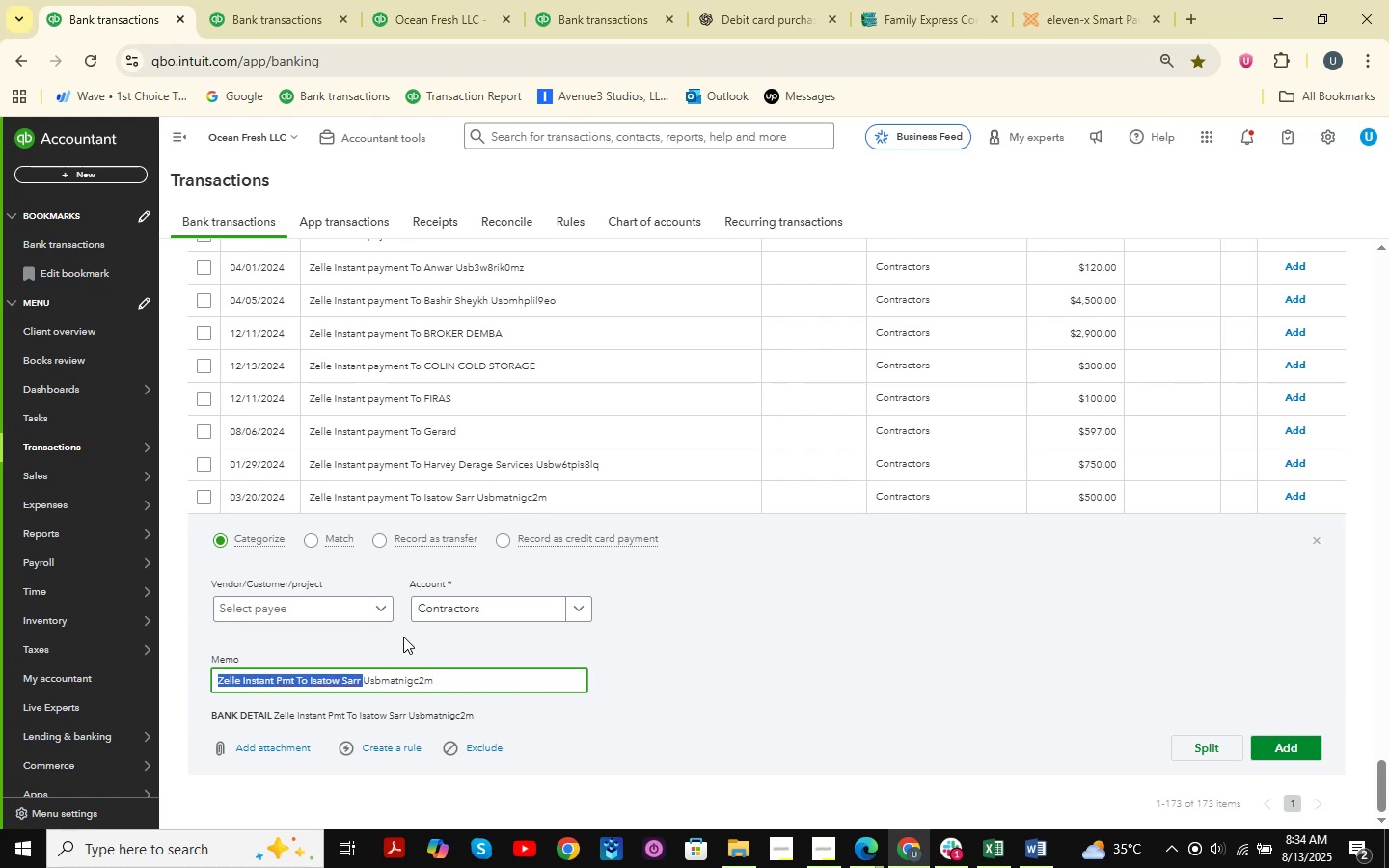 
wait(7.03)
 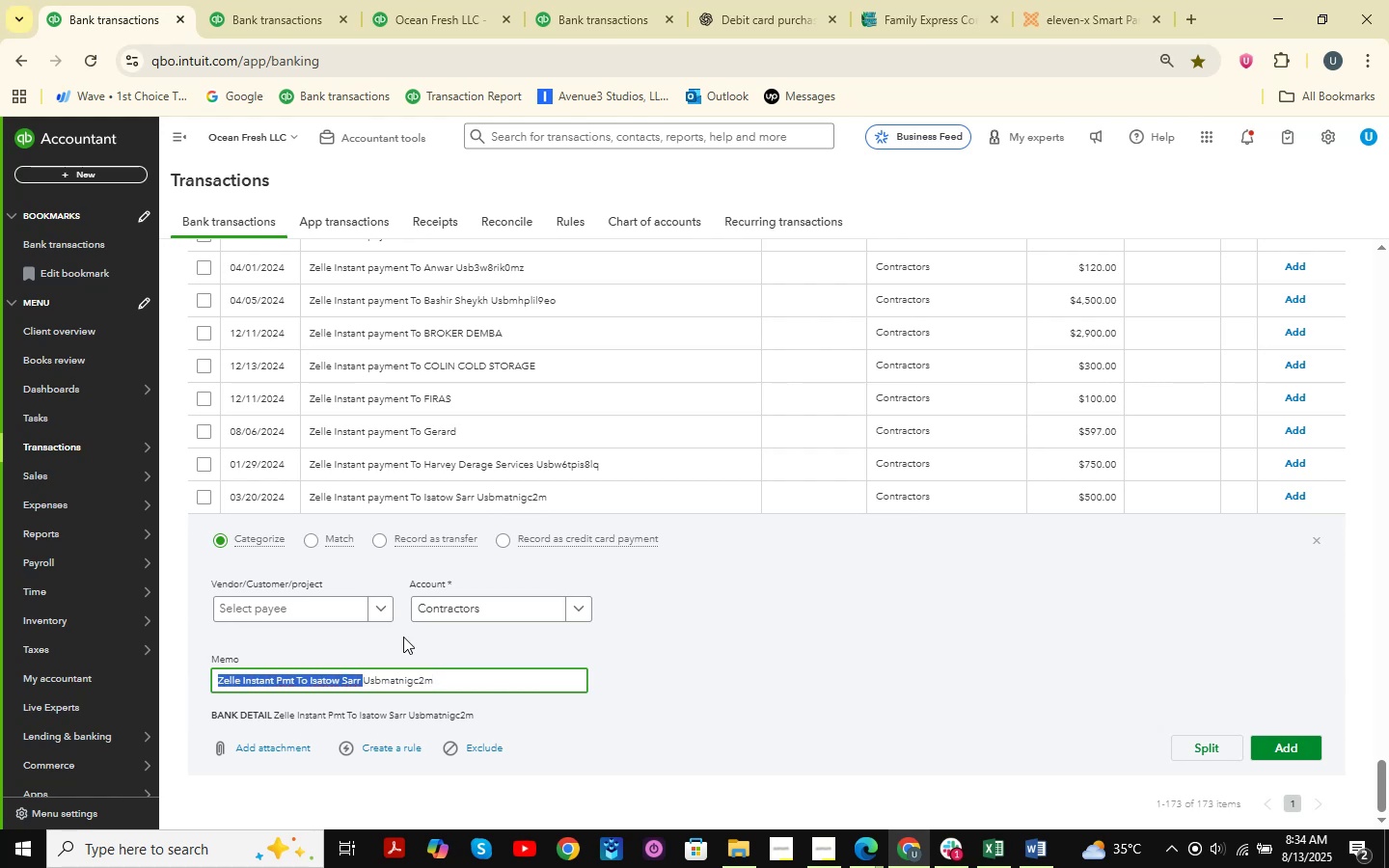 
key(Control+C)
 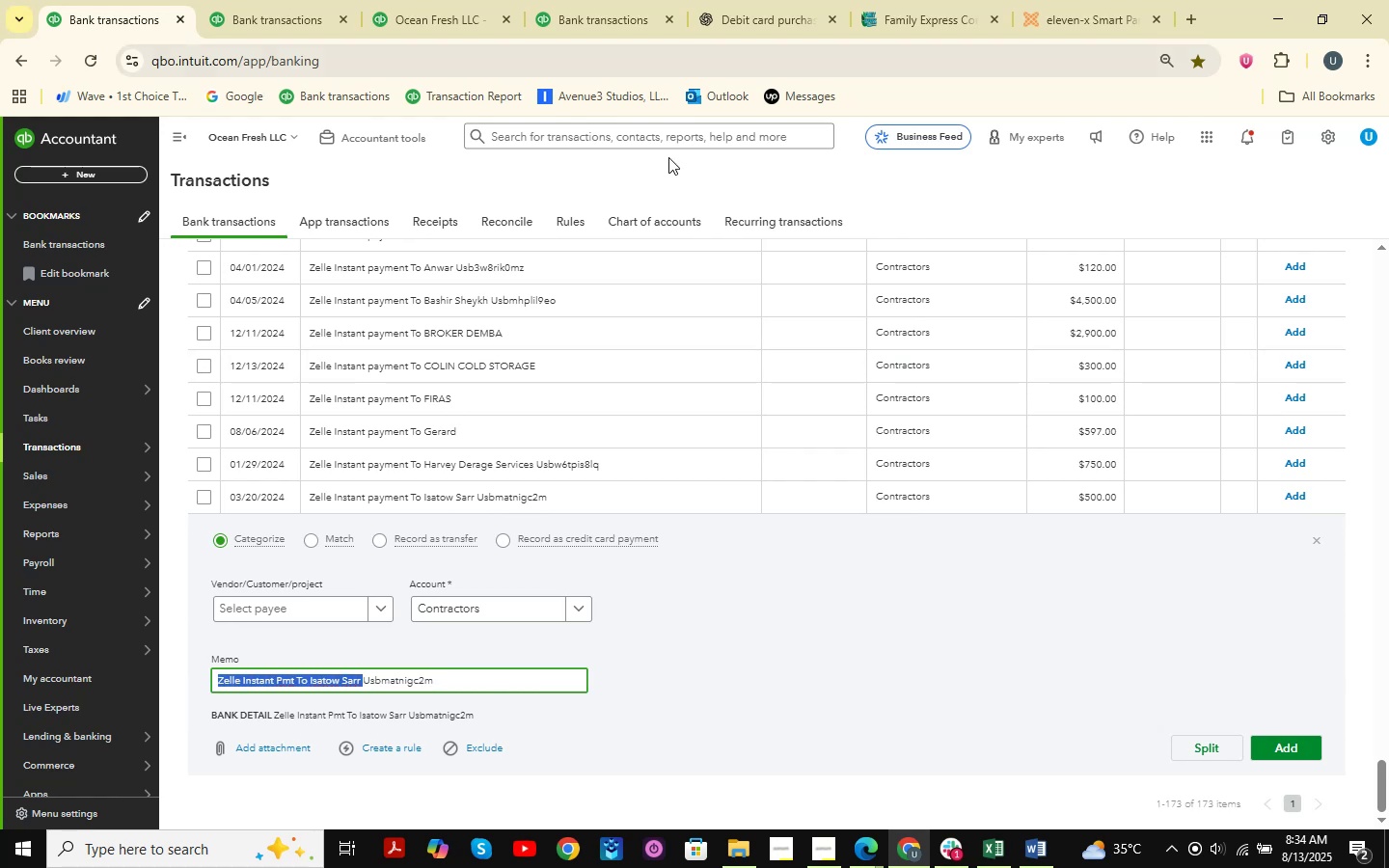 
left_click([774, 0])
 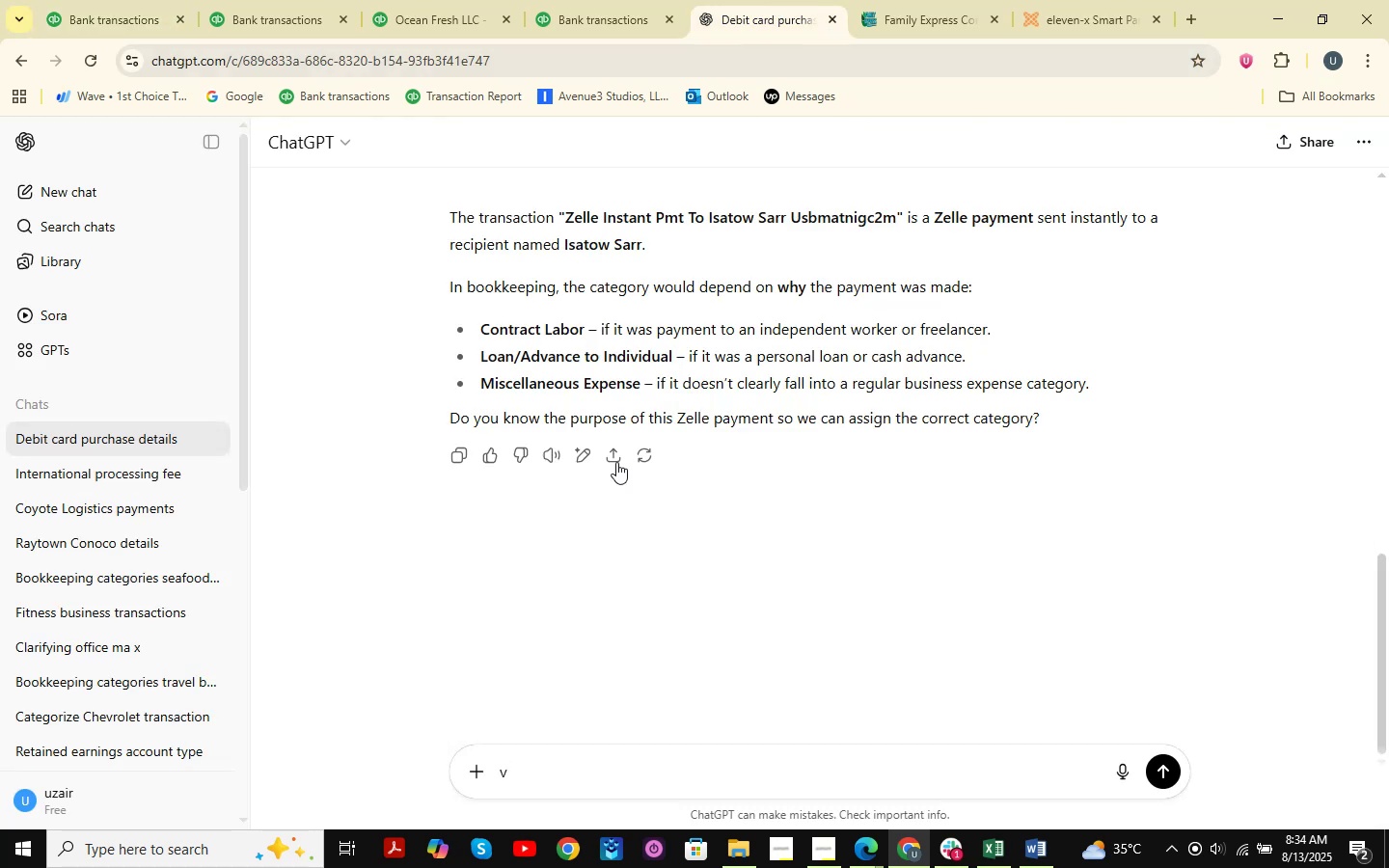 
key(Control+ControlLeft)
 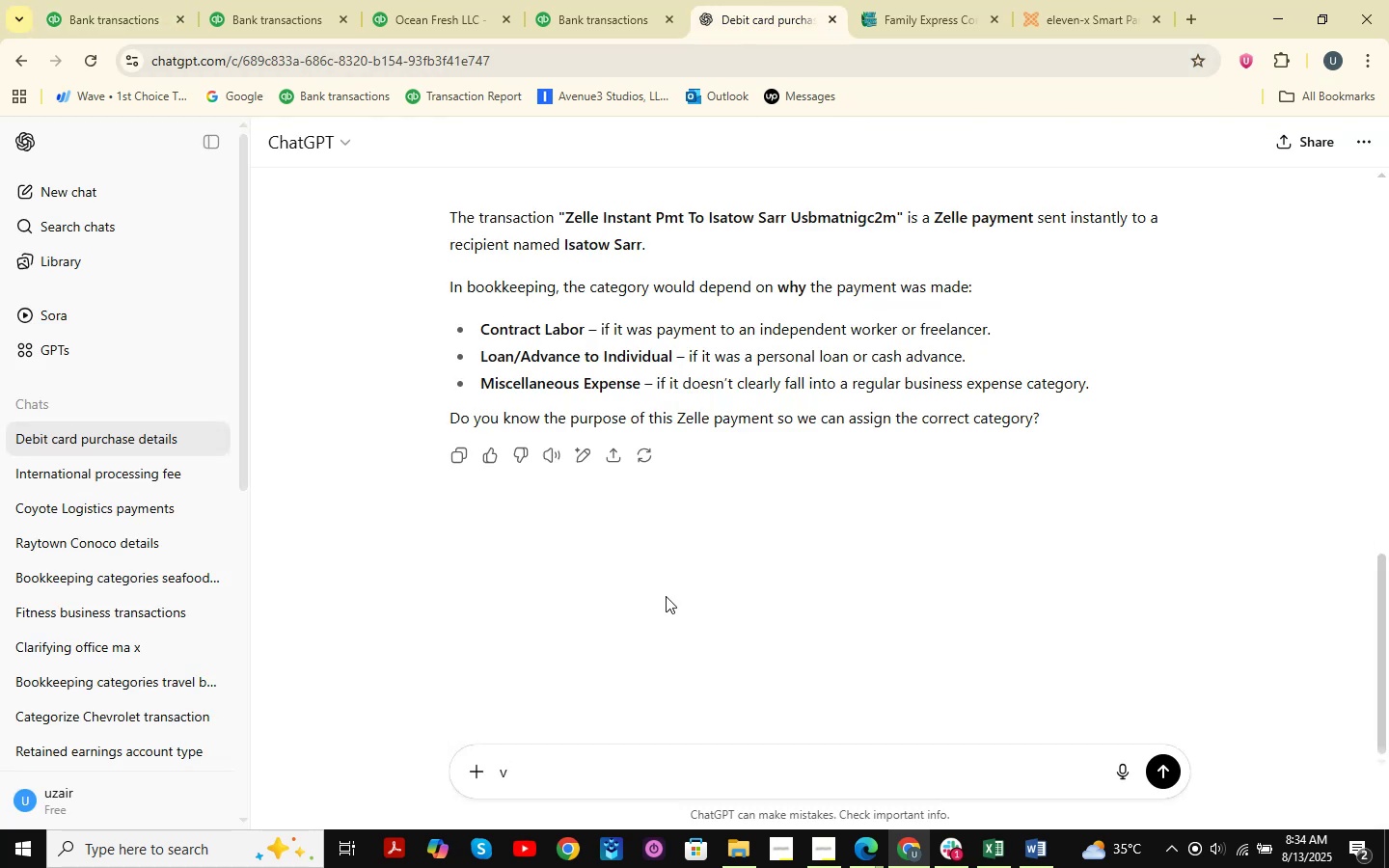 
key(Control+V)
 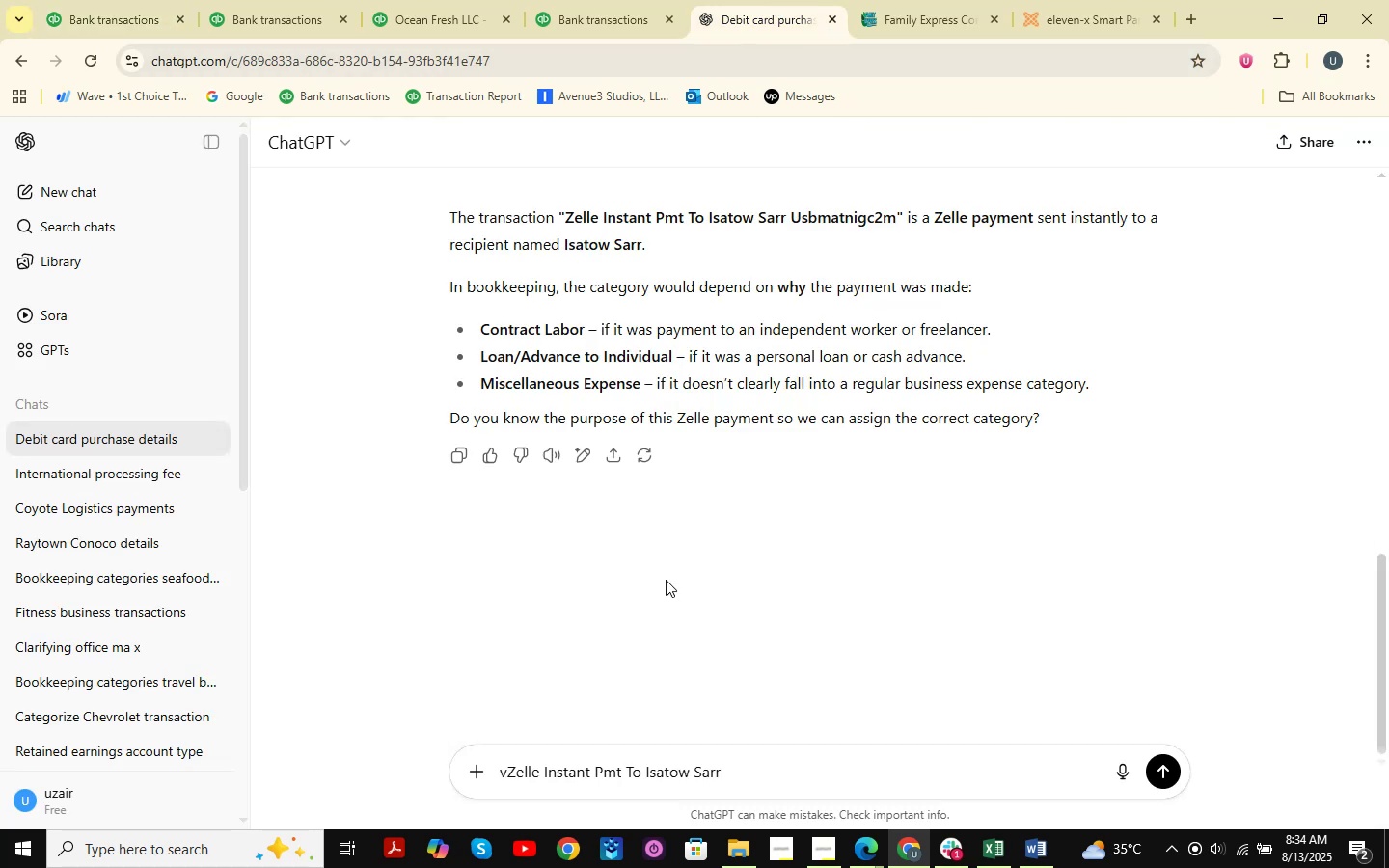 
hold_key(key=Backspace, duration=1.5)
 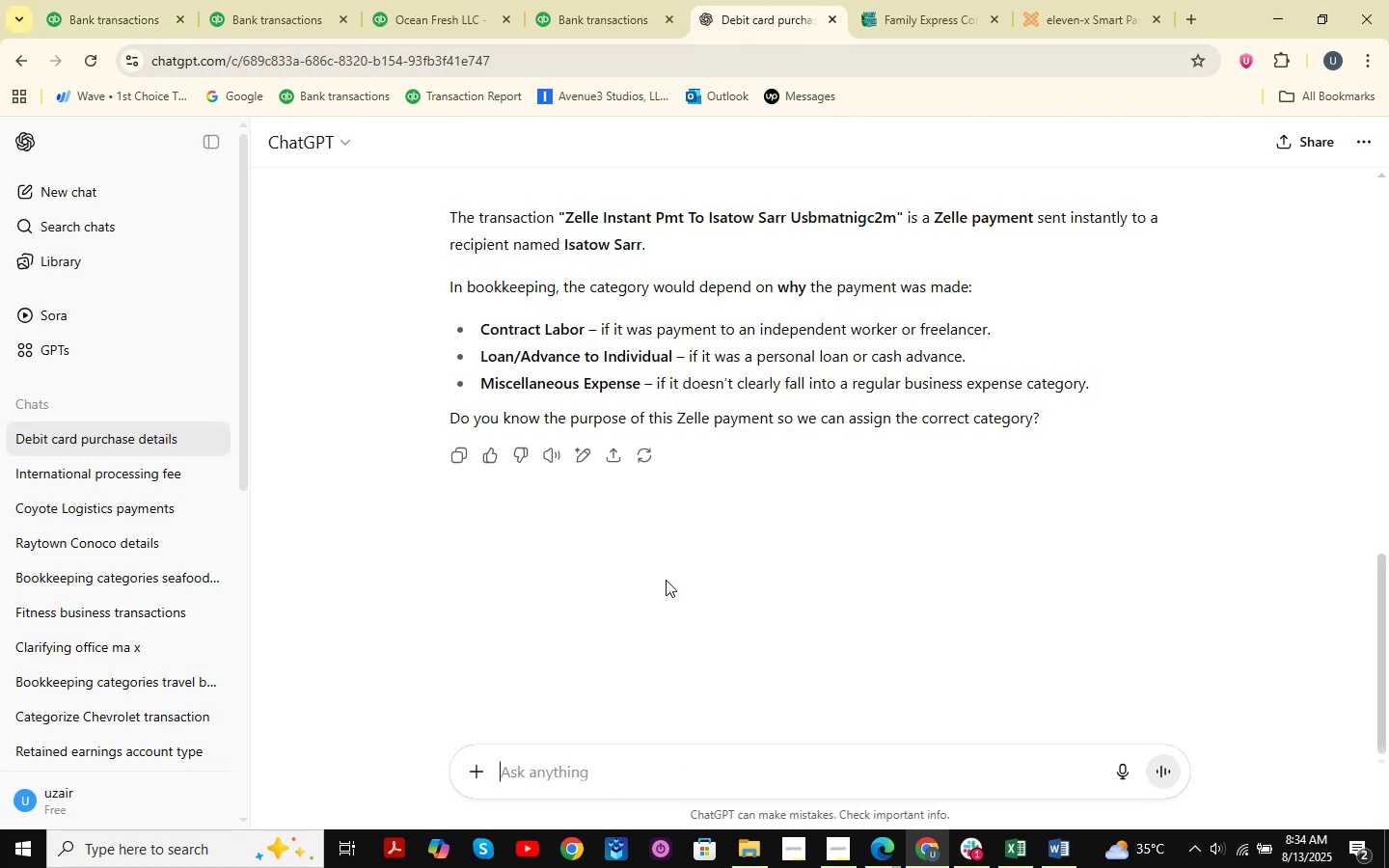 
hold_key(key=Backspace, duration=0.35)
 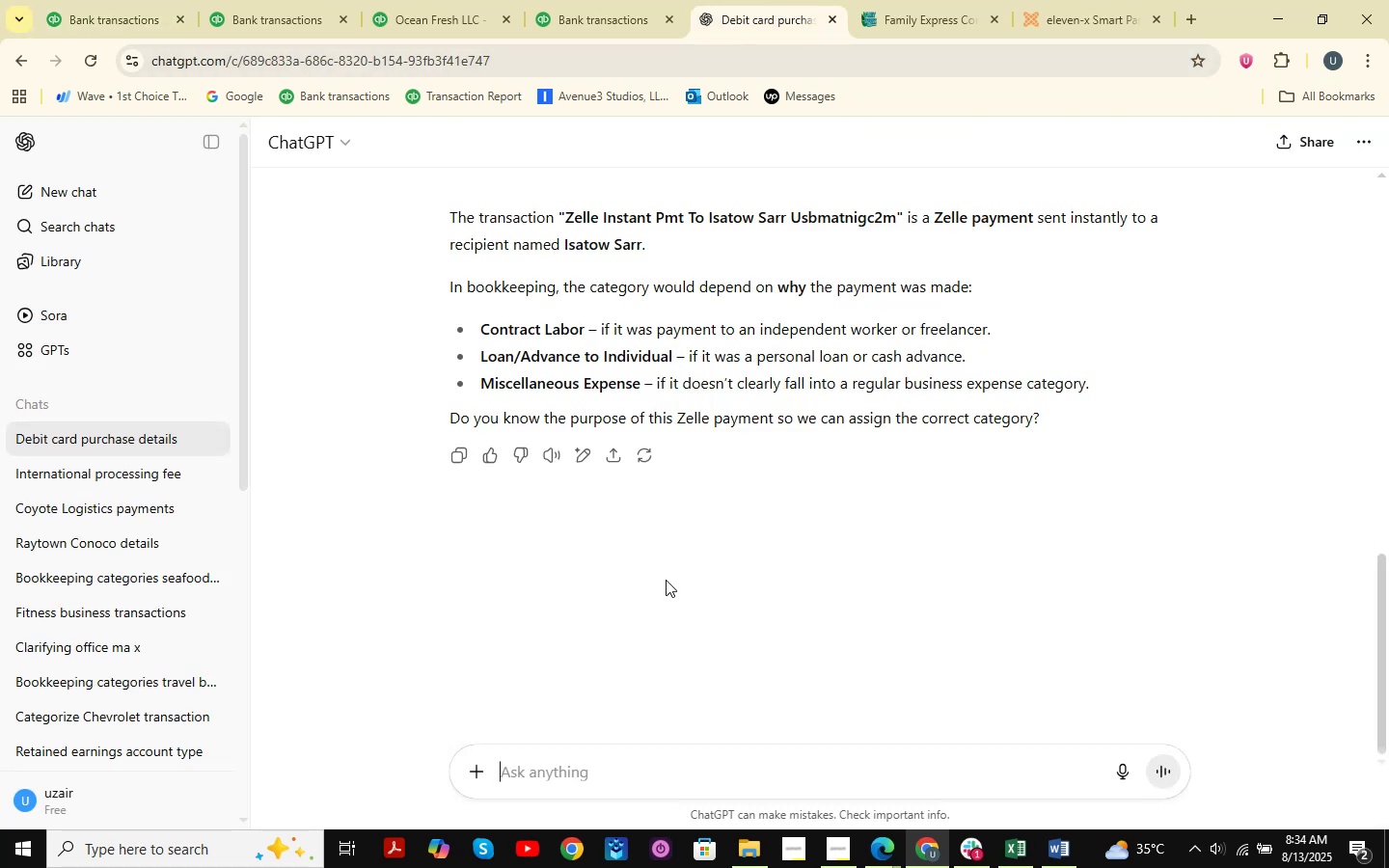 
key(Control+ControlLeft)
 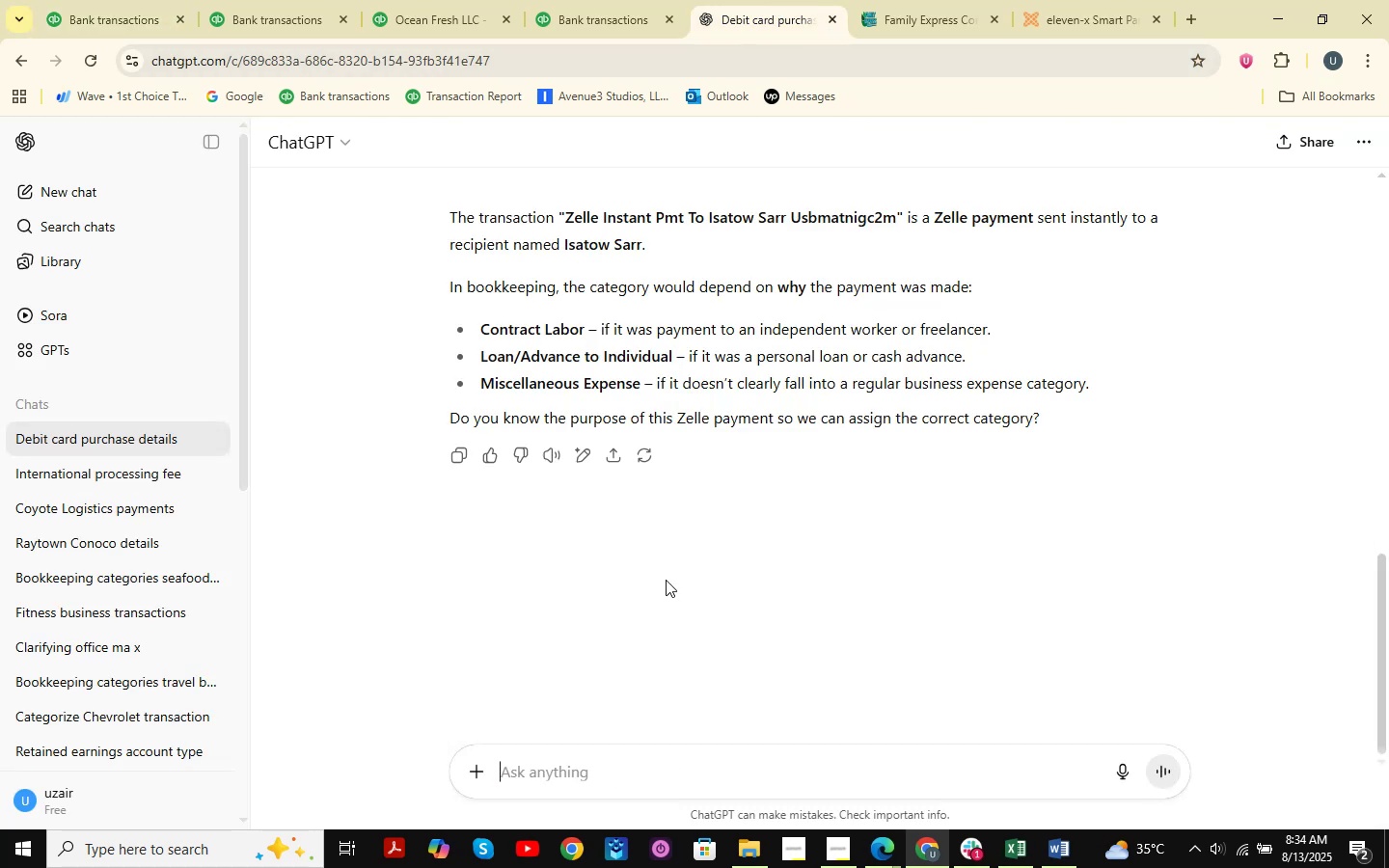 
key(Control+V)
 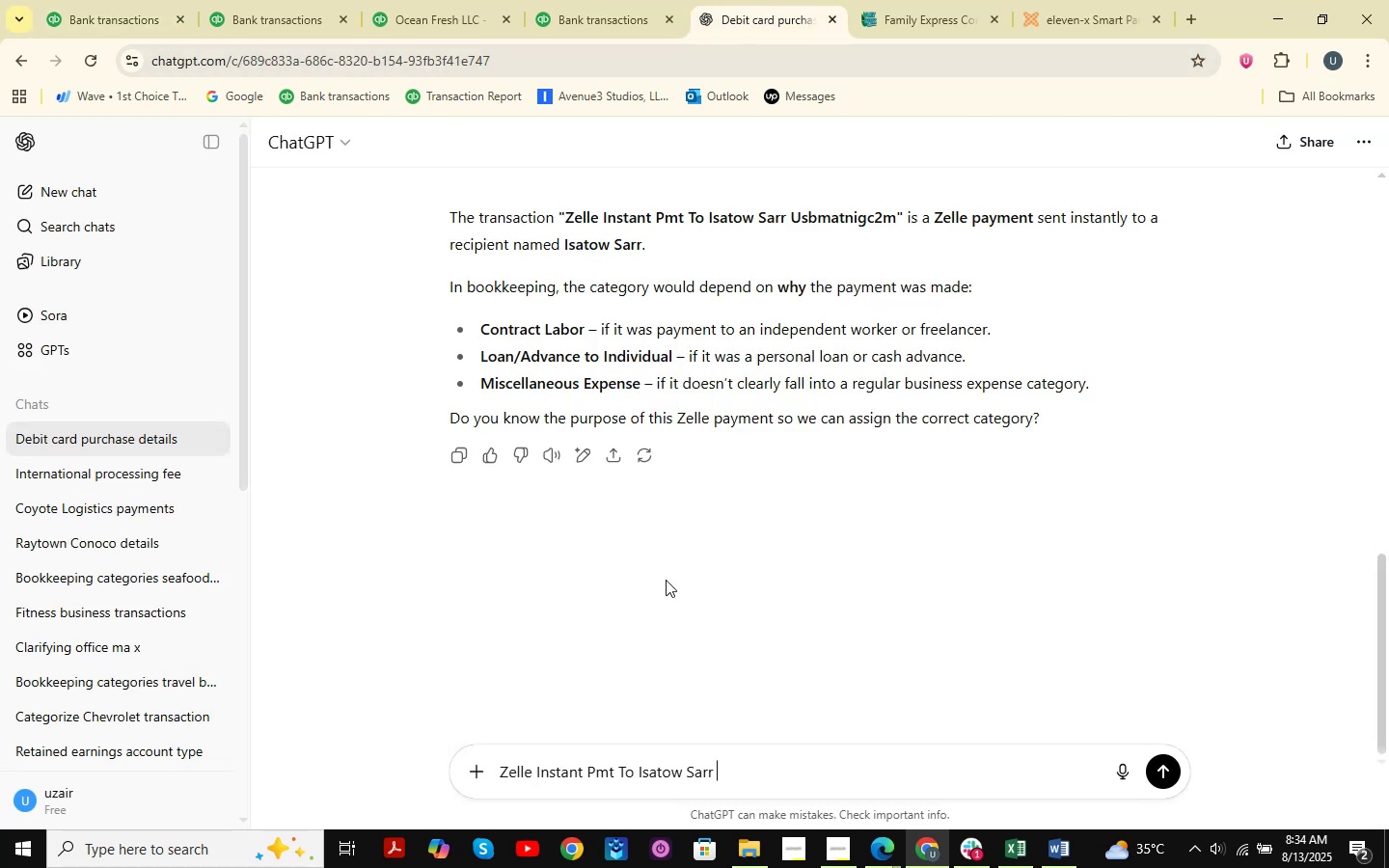 
key(Enter)
 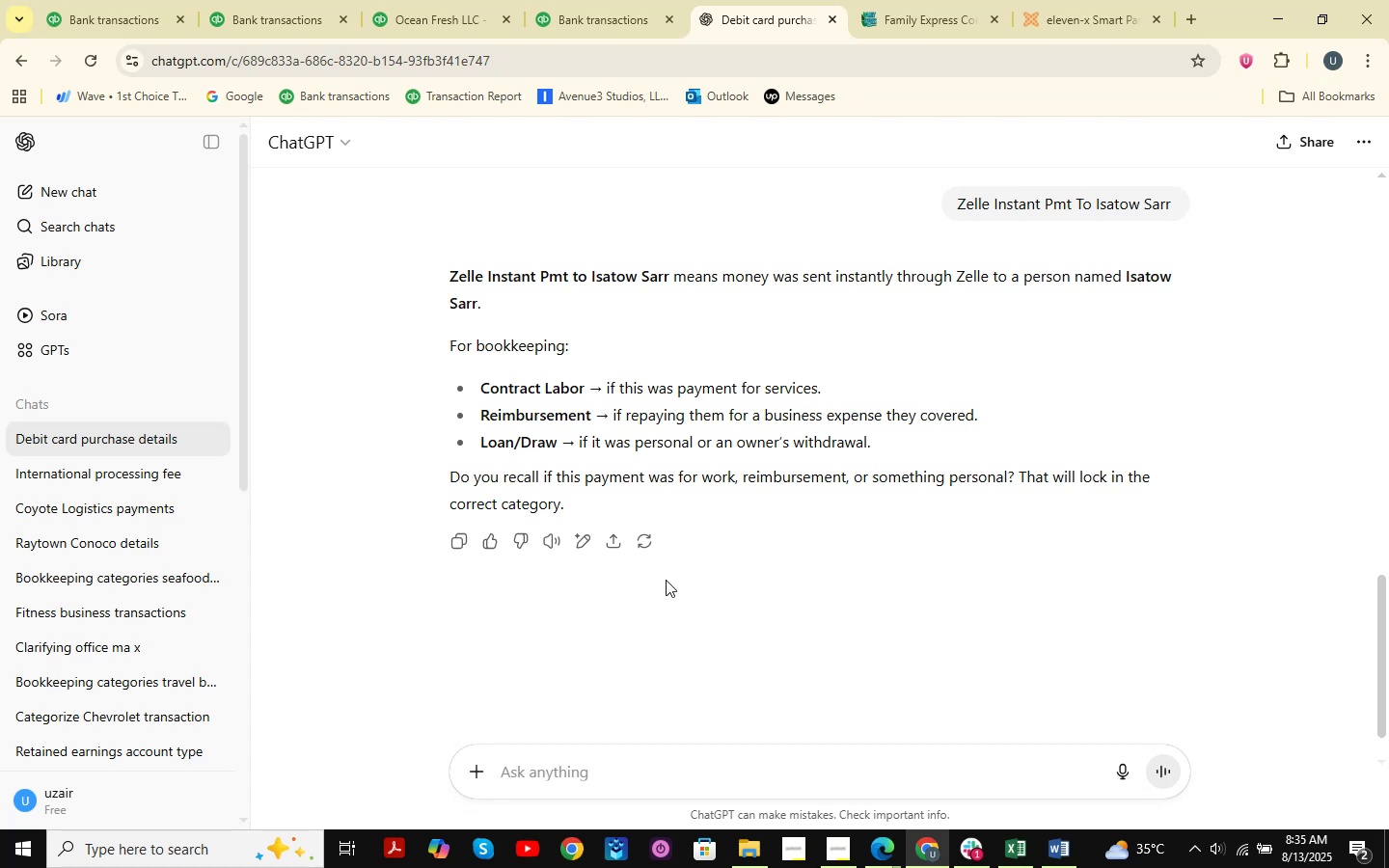 
wait(21.82)
 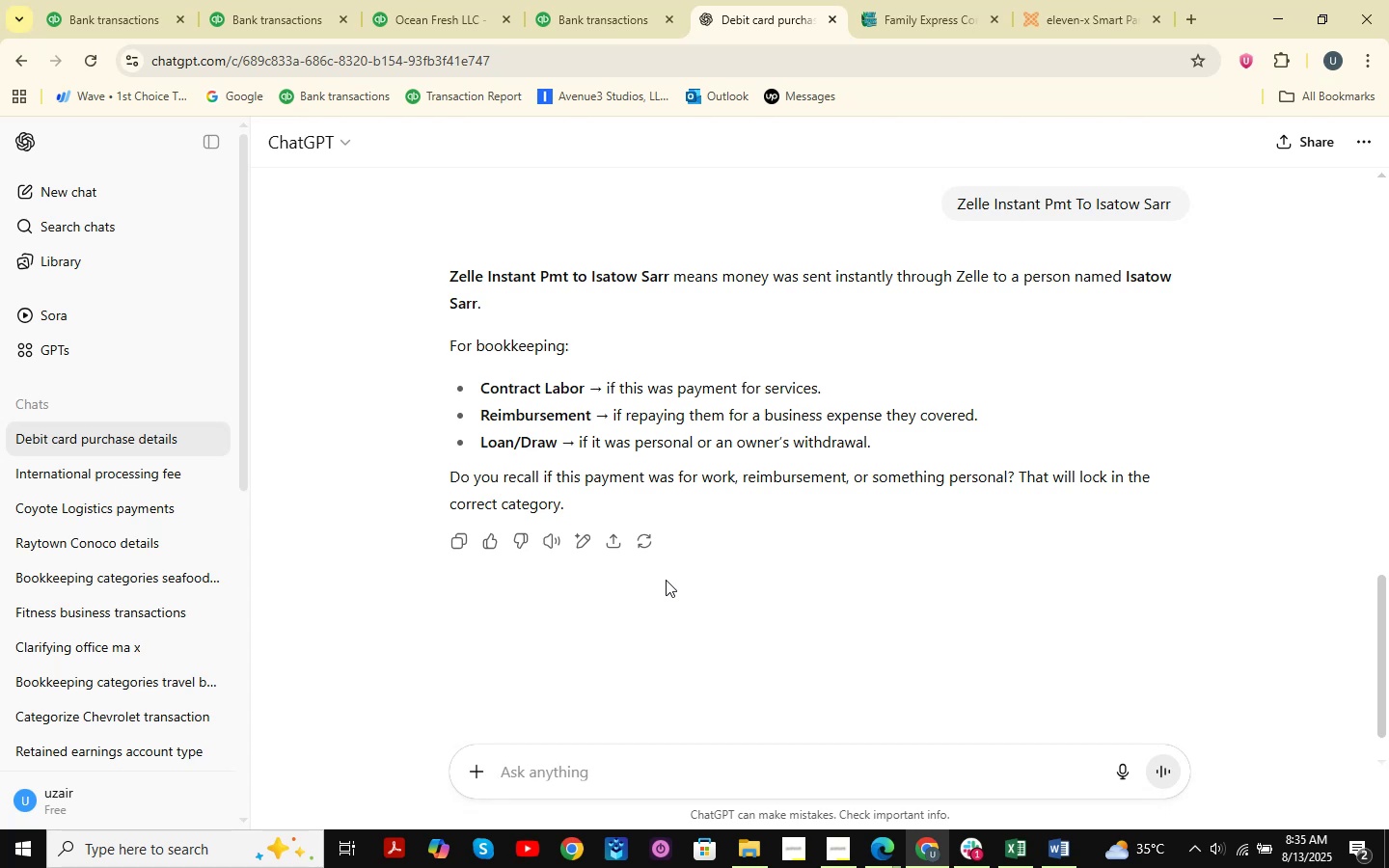 
scroll: coordinate [715, 509], scroll_direction: none, amount: 0.0
 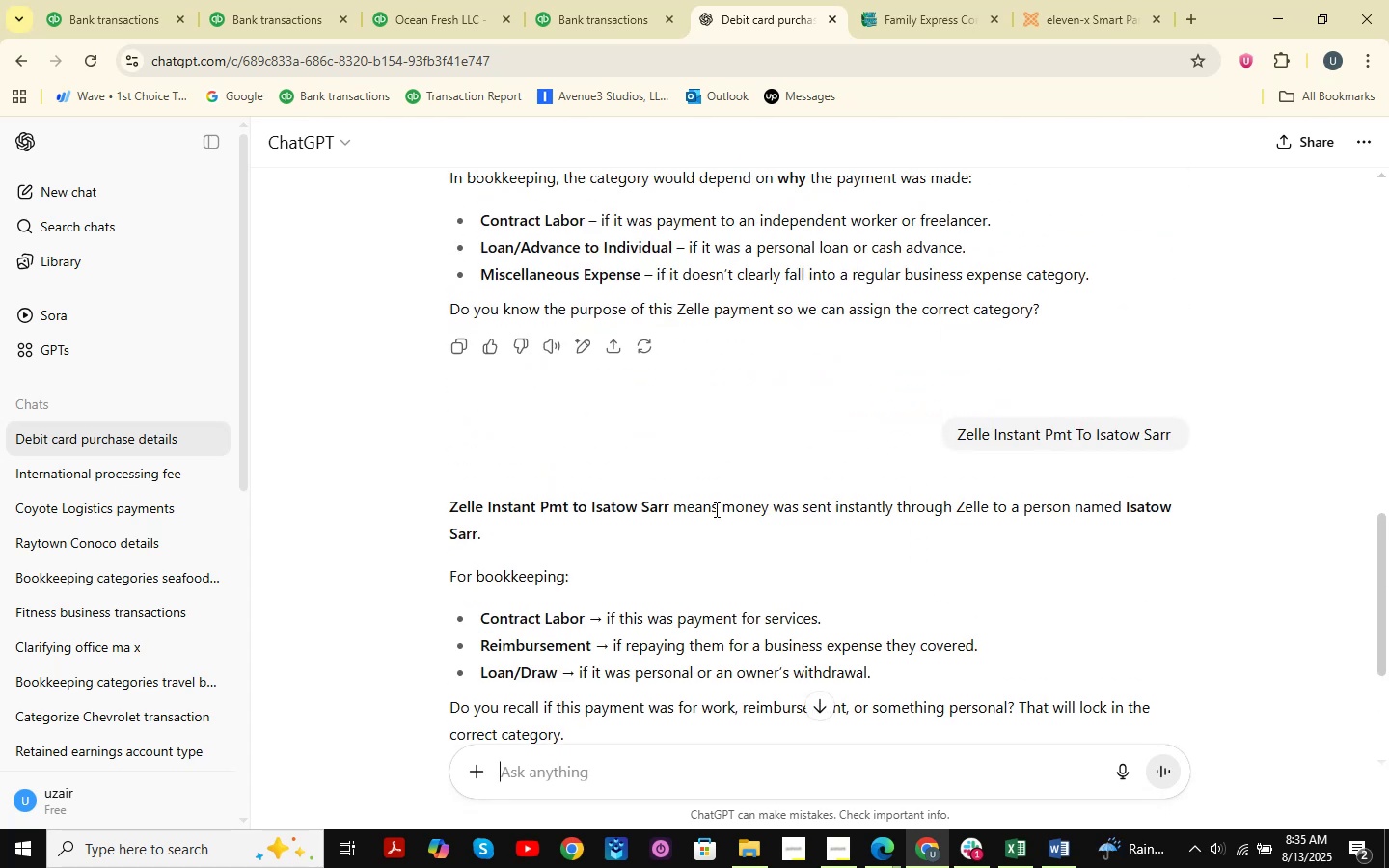 
scroll: coordinate [715, 509], scroll_direction: down, amount: 2.0
 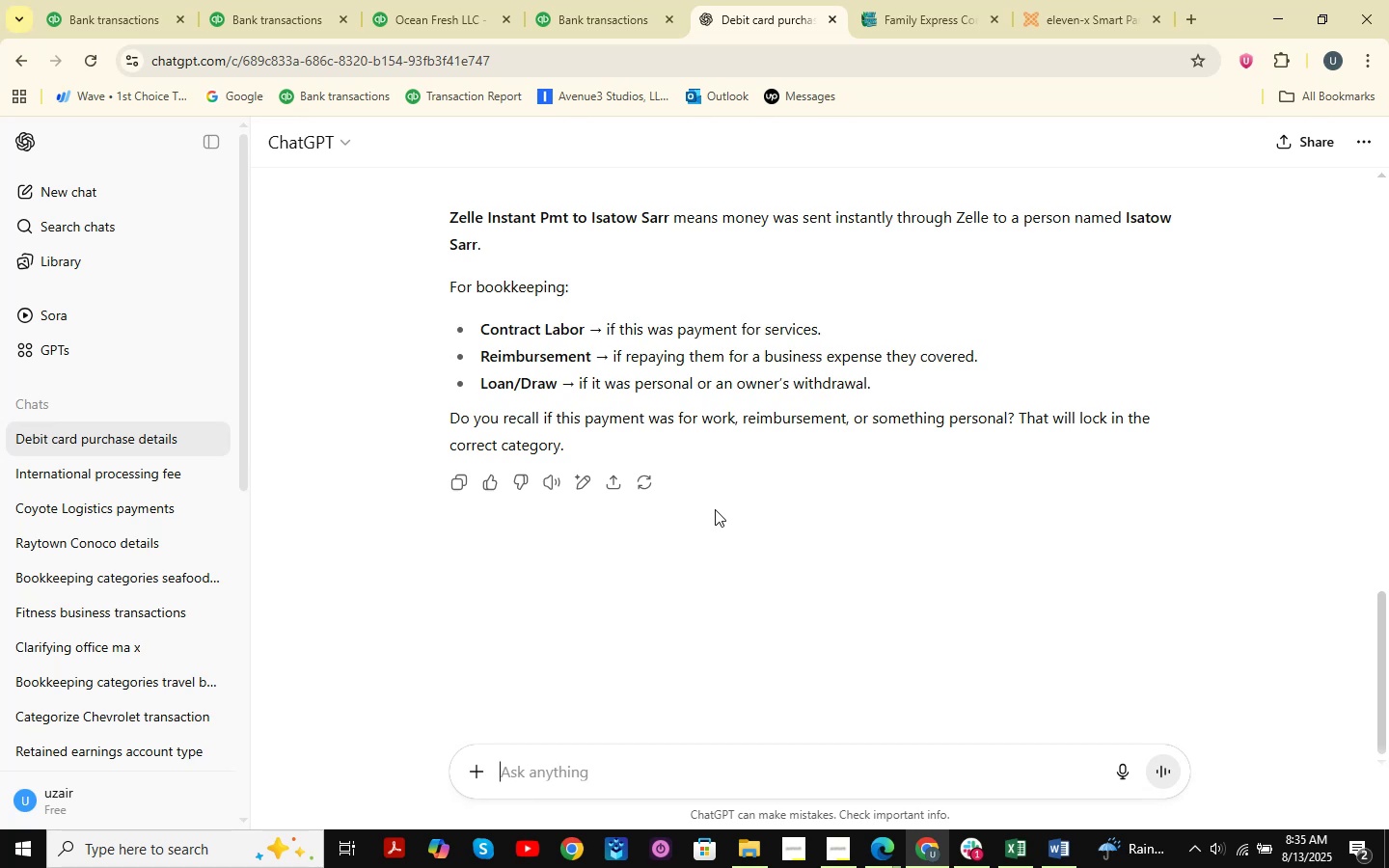 
wait(5.68)
 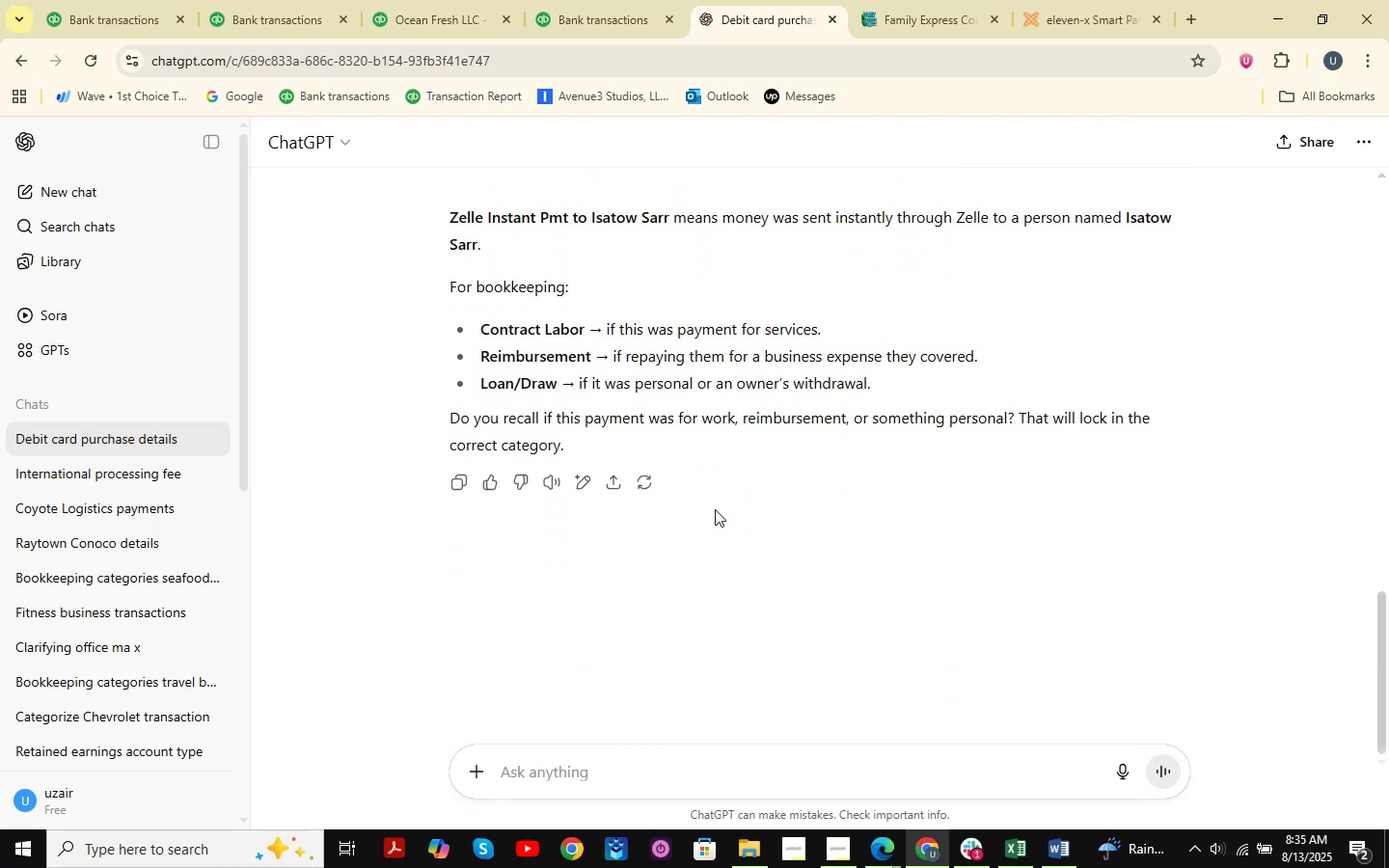 
left_click([594, 0])
 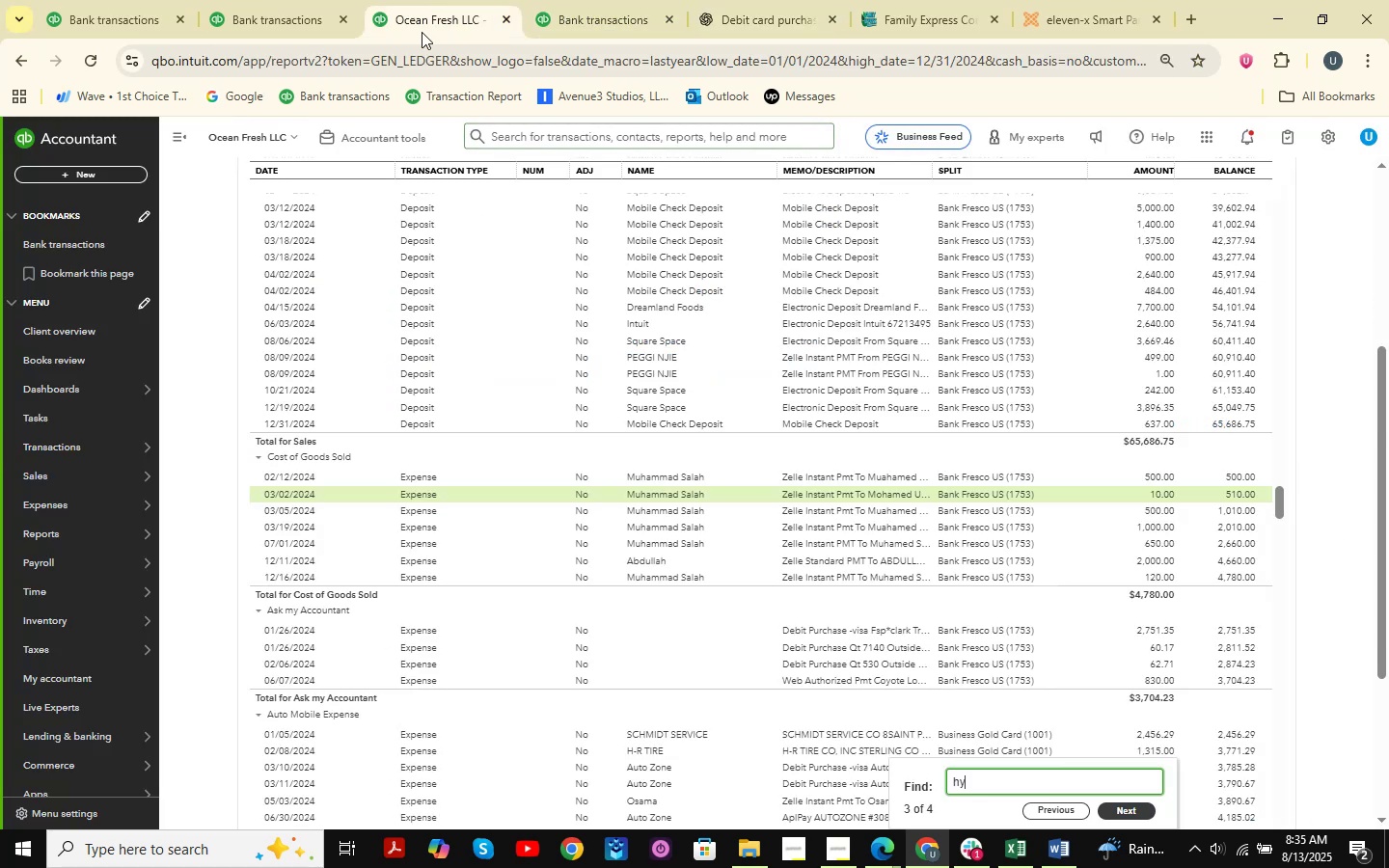 
double_click([351, 0])
 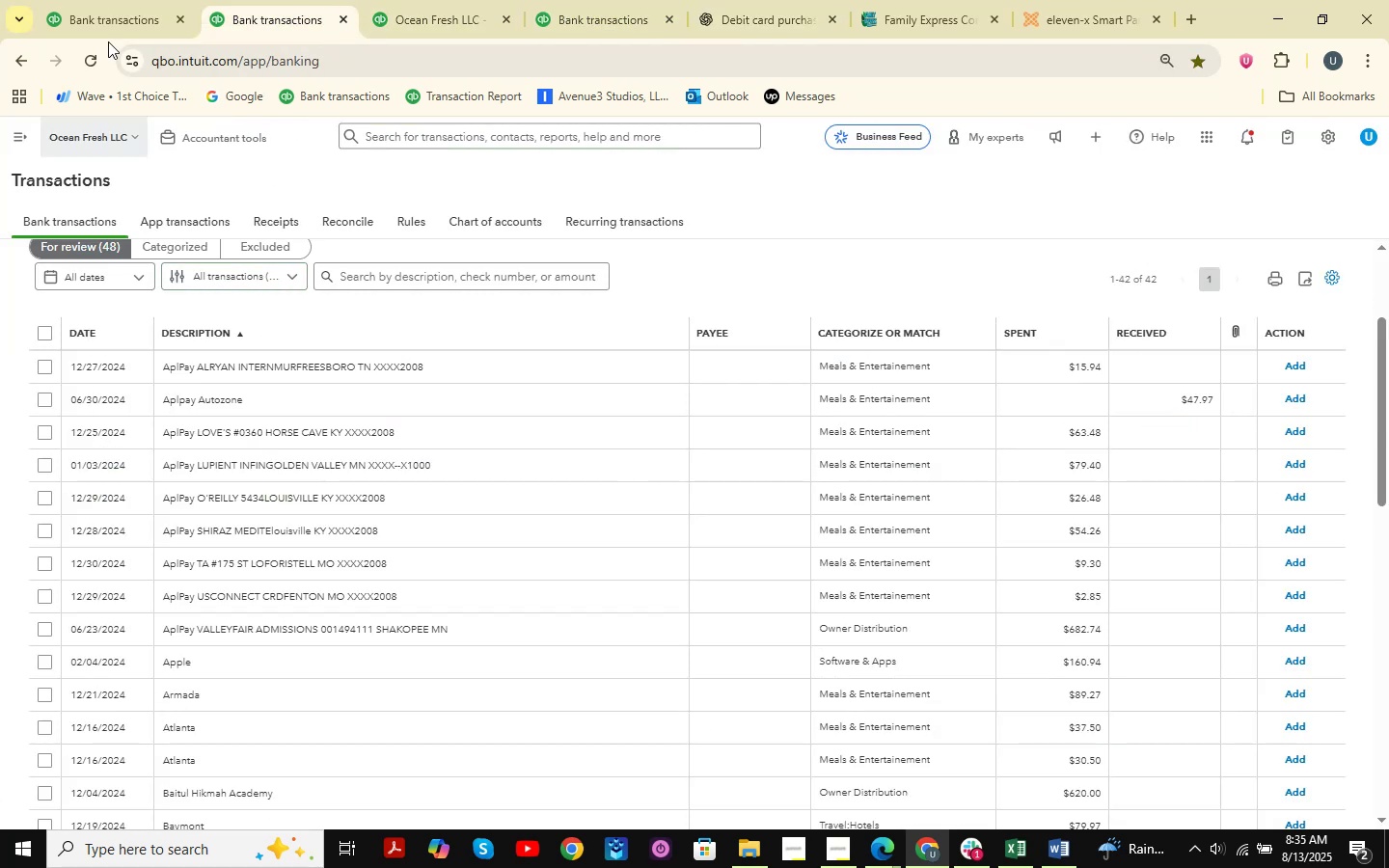 
left_click([95, 0])
 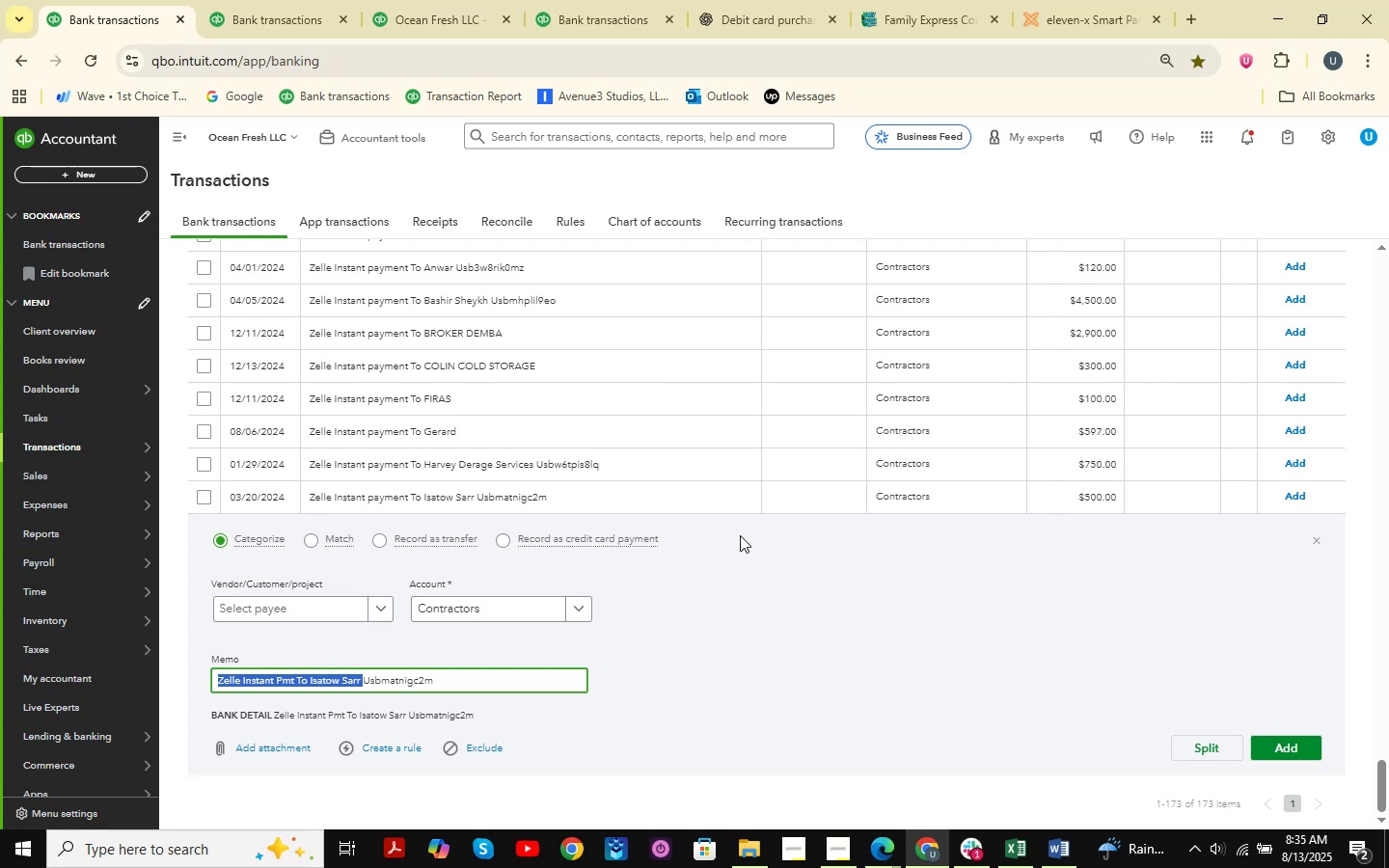 
wait(17.69)
 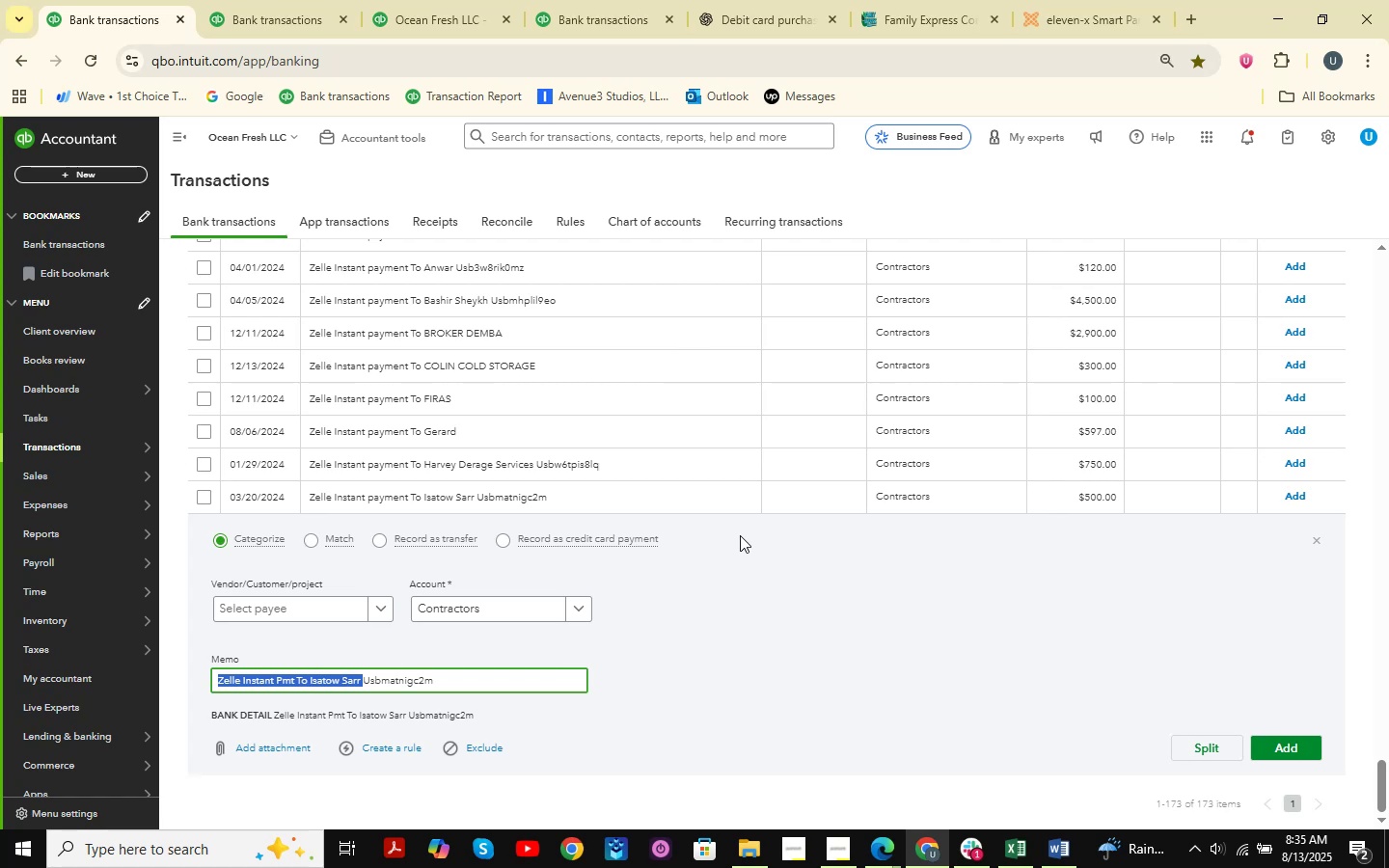 
scroll: coordinate [553, 404], scroll_direction: up, amount: 32.0
 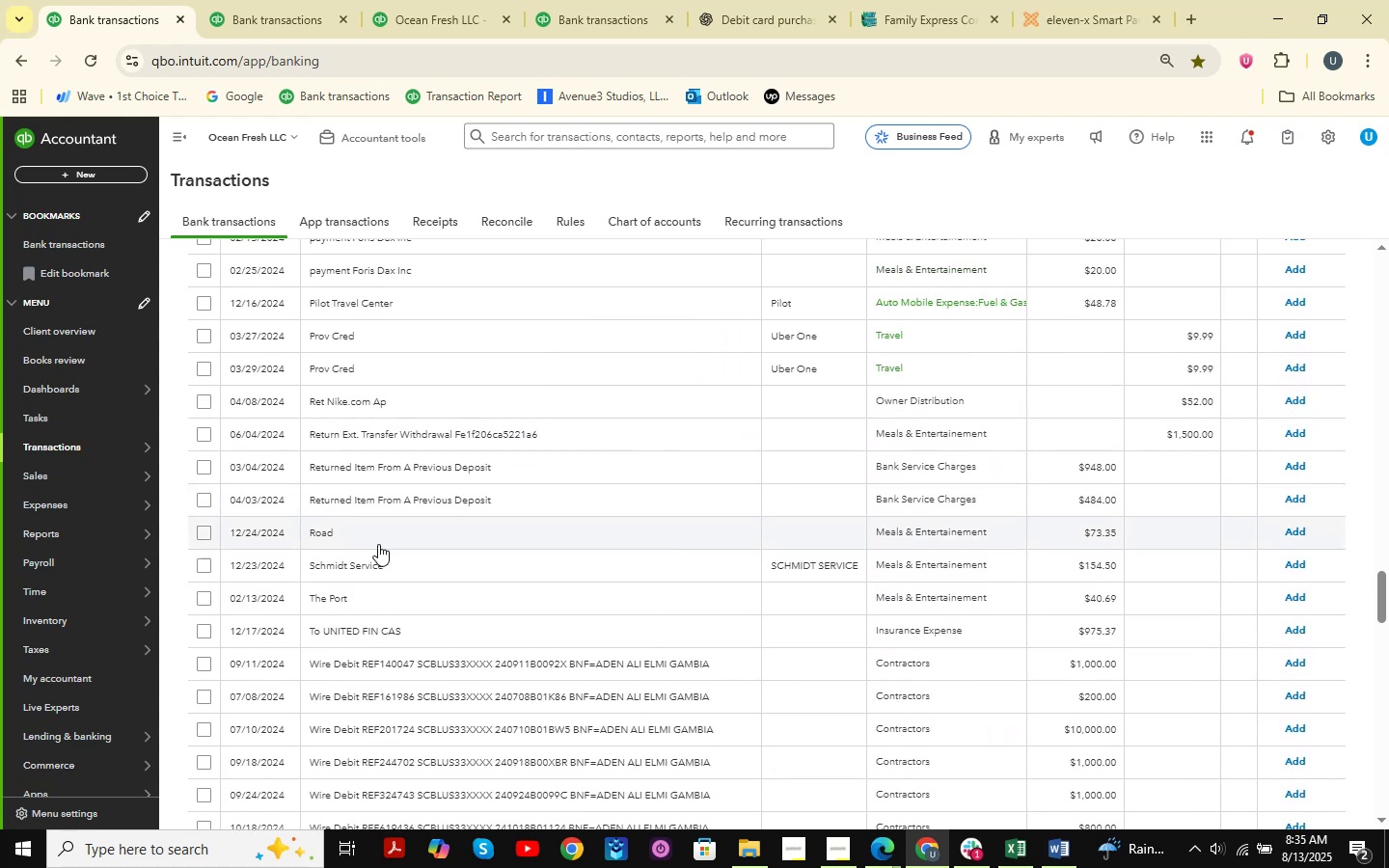 
left_click([378, 556])
 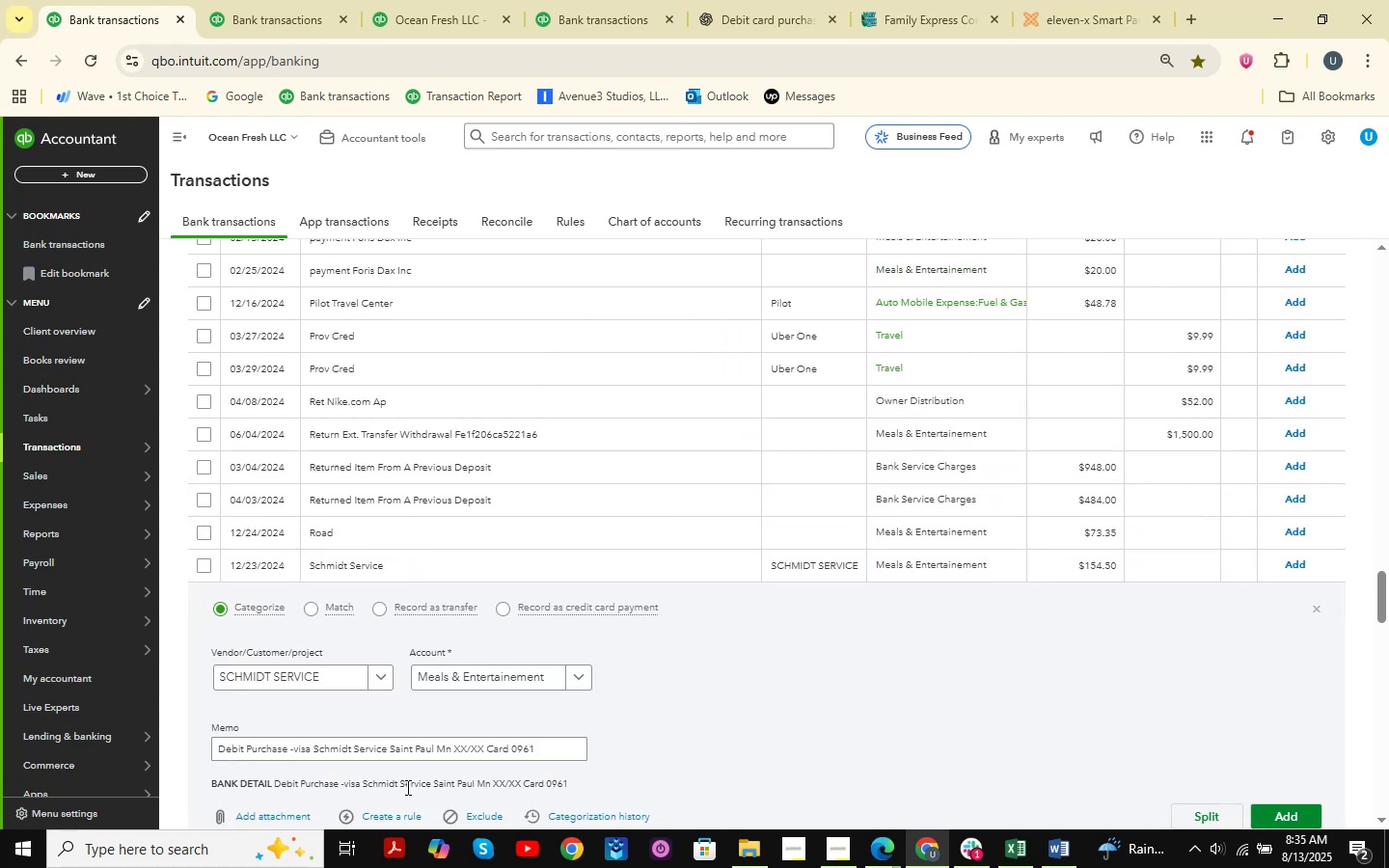 
wait(5.25)
 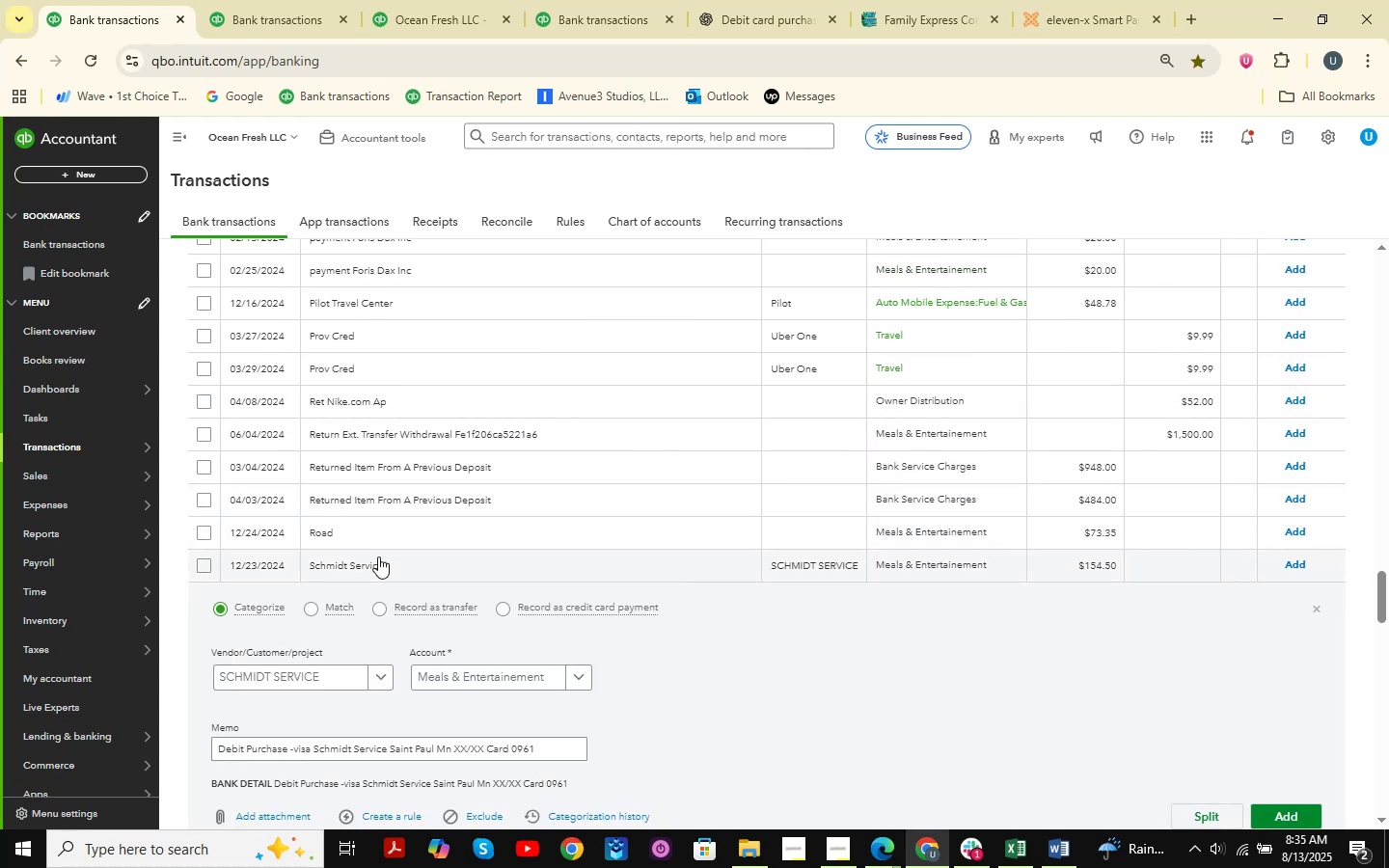 
left_click_drag(start_coordinate=[313, 752], to_coordinate=[386, 762])
 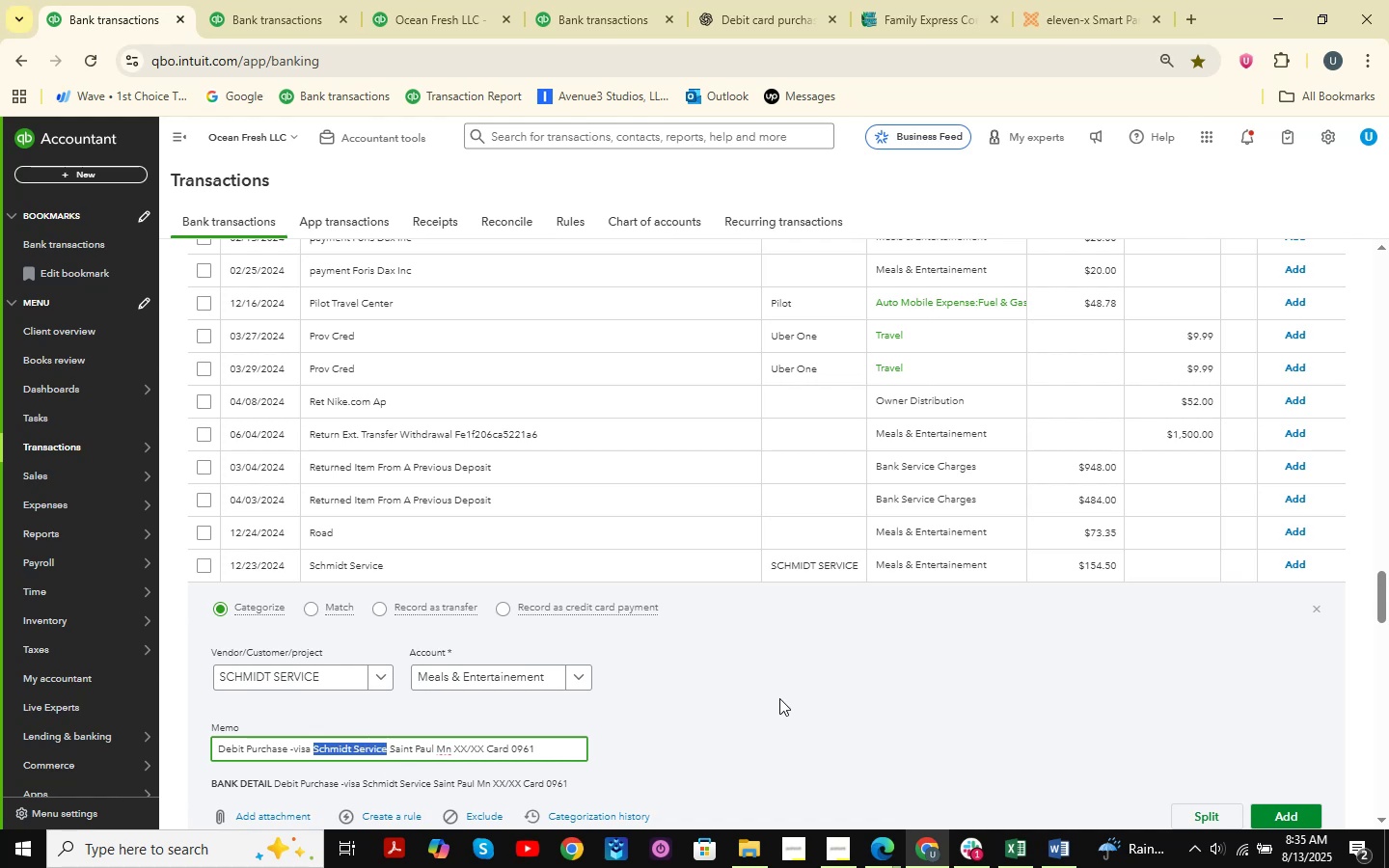 
left_click([811, 693])
 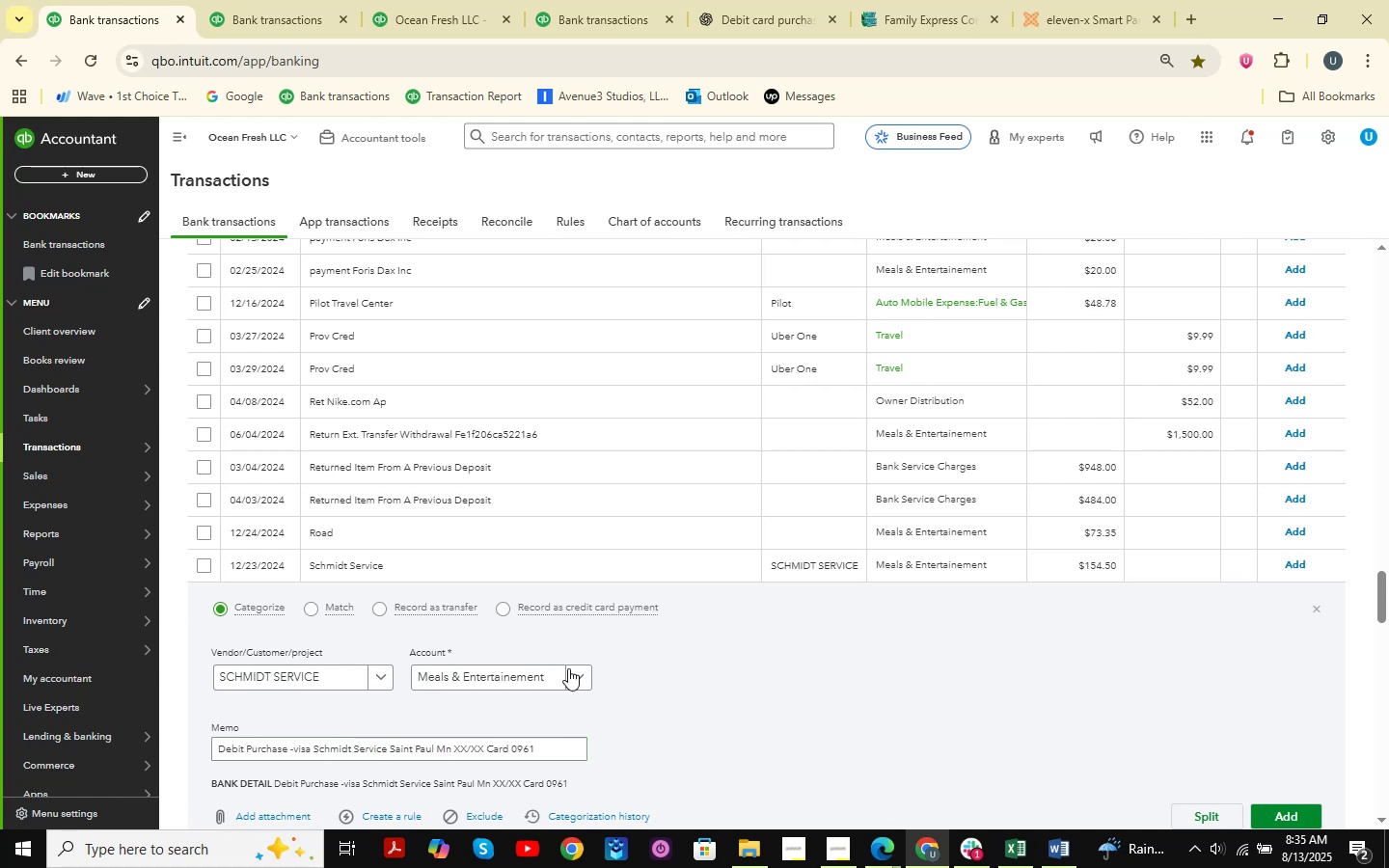 
left_click([522, 665])
 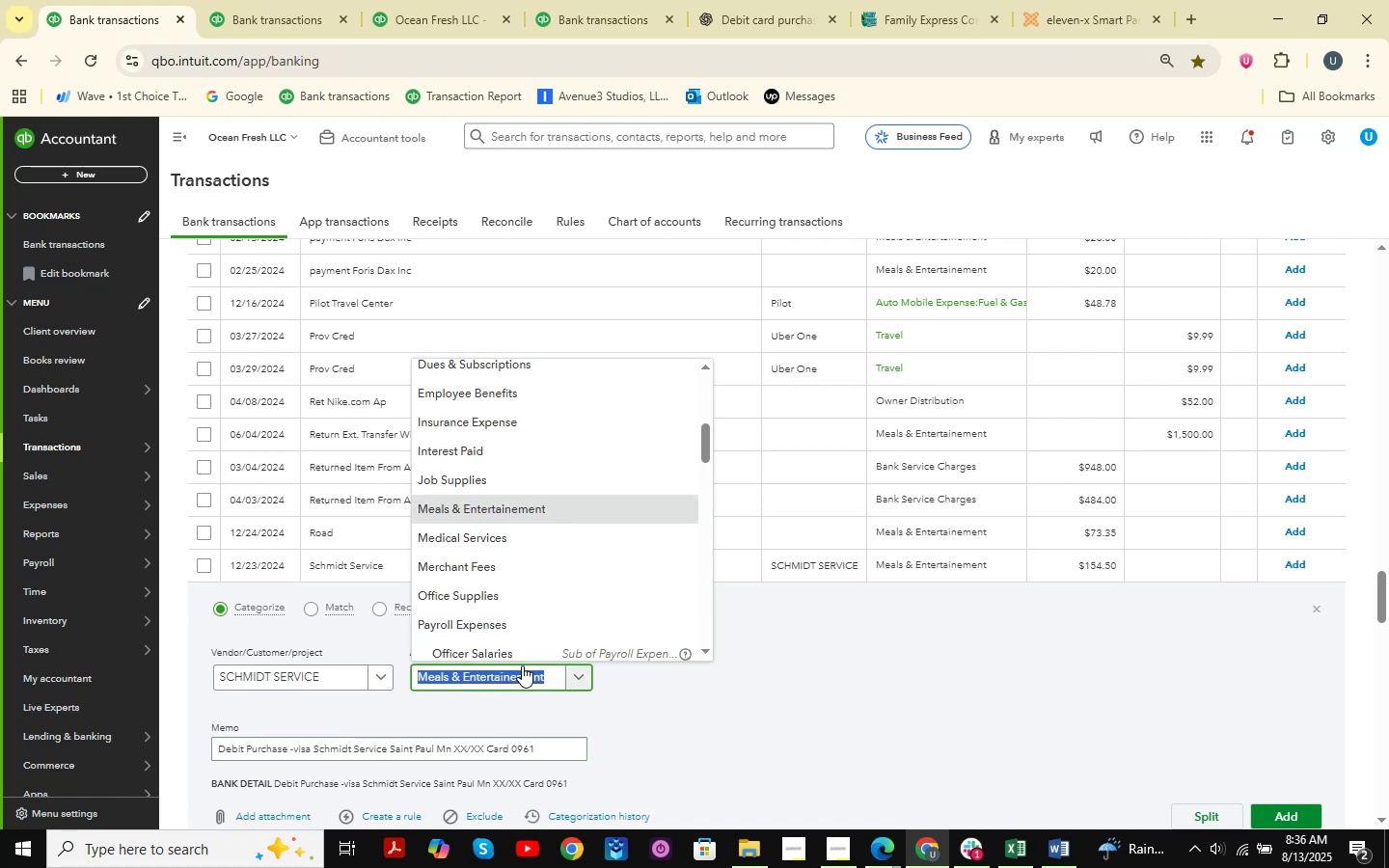 
wait(11.03)
 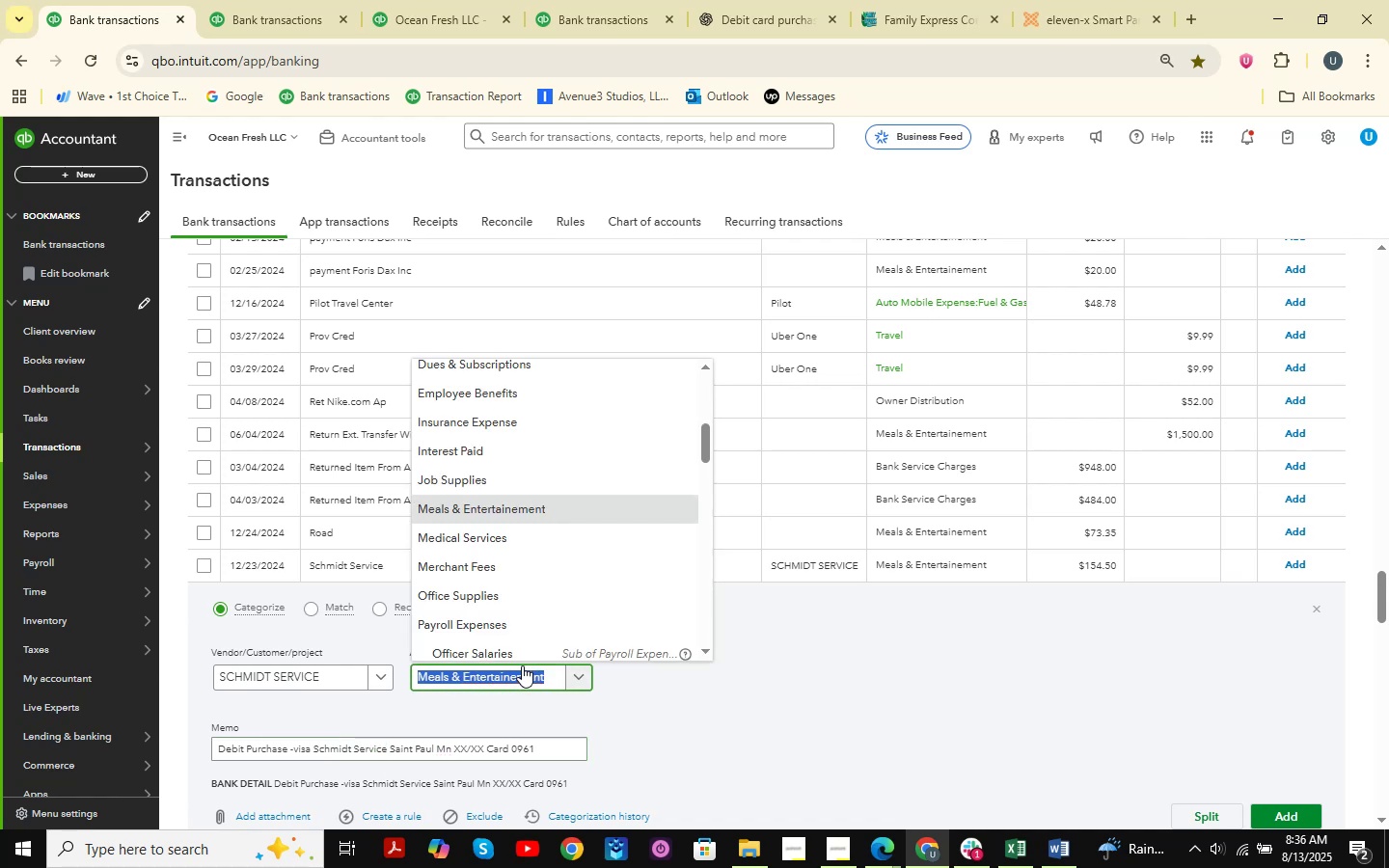 
double_click([352, 751])
 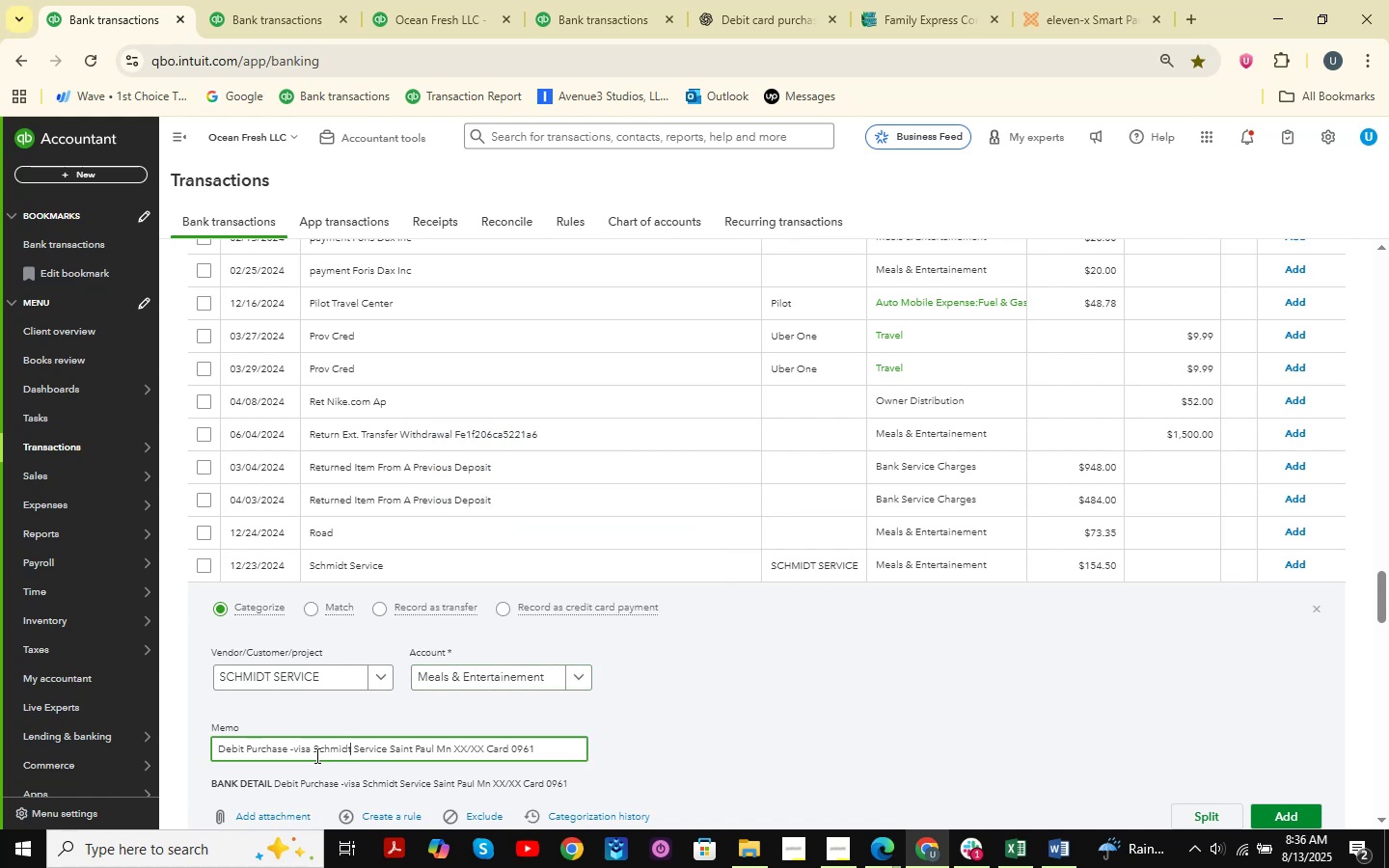 
left_click_drag(start_coordinate=[315, 755], to_coordinate=[389, 765])
 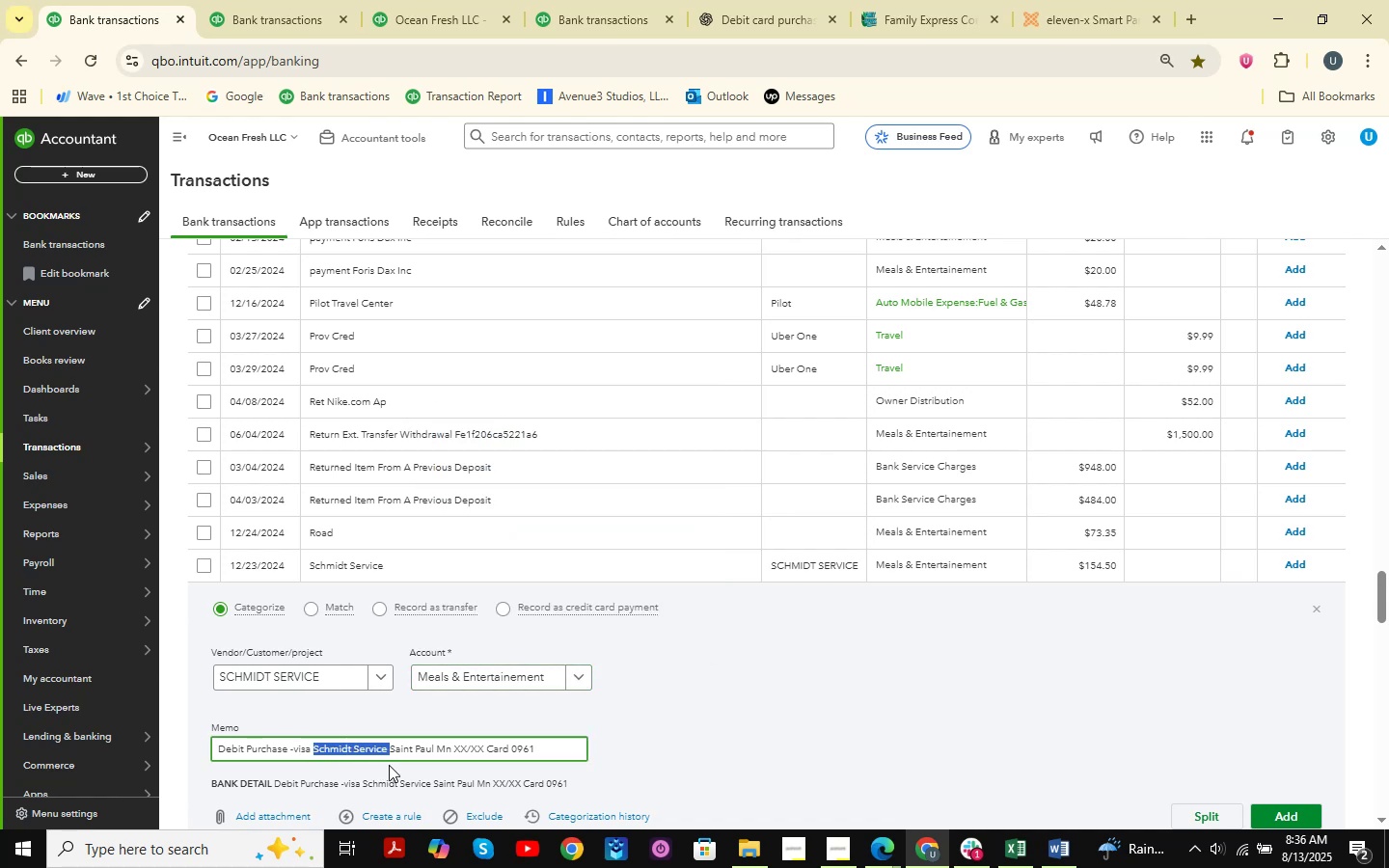 
key(Control+C)
 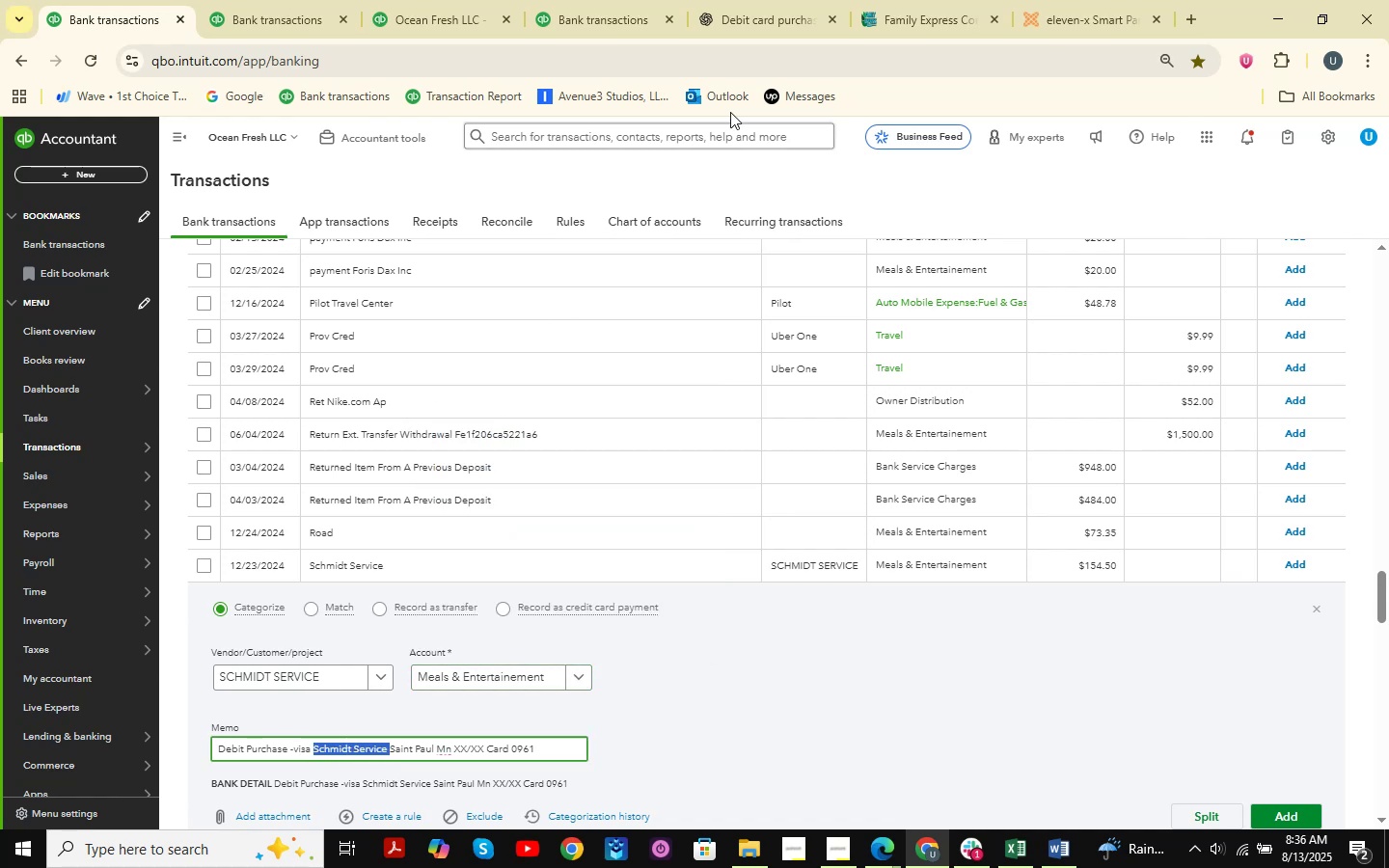 
left_click([753, 0])
 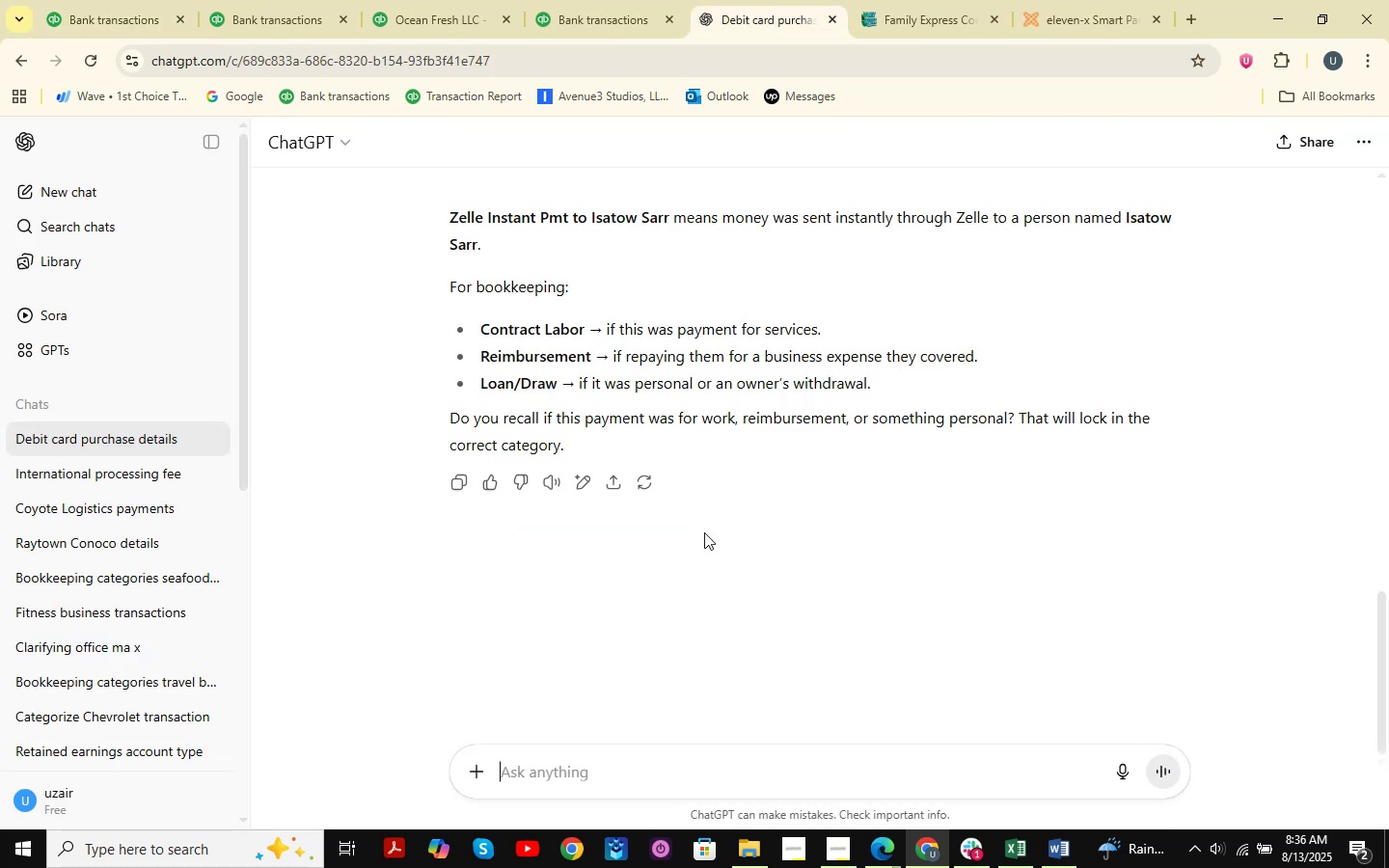 
key(Control+ControlLeft)
 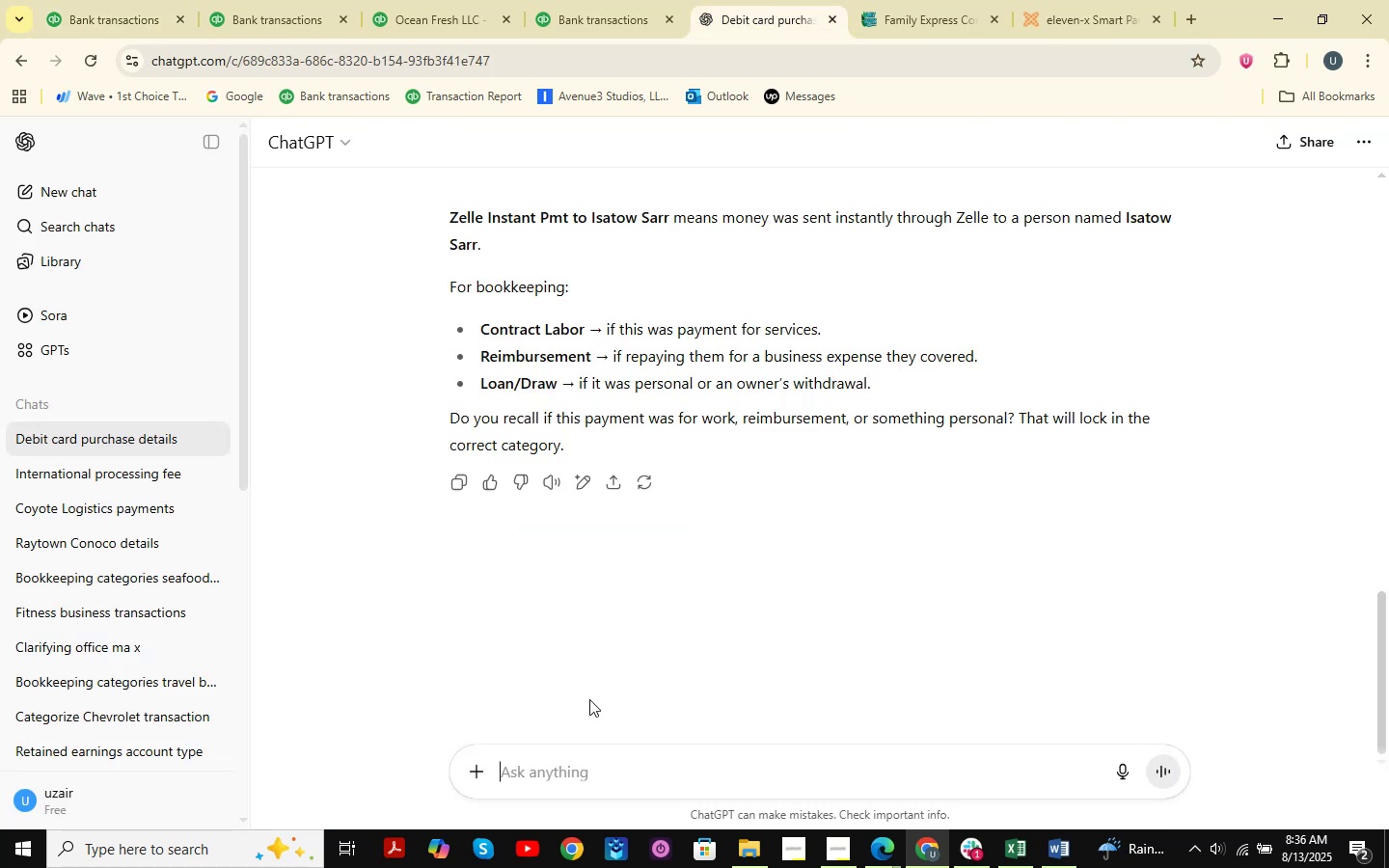 
key(Control+V)
 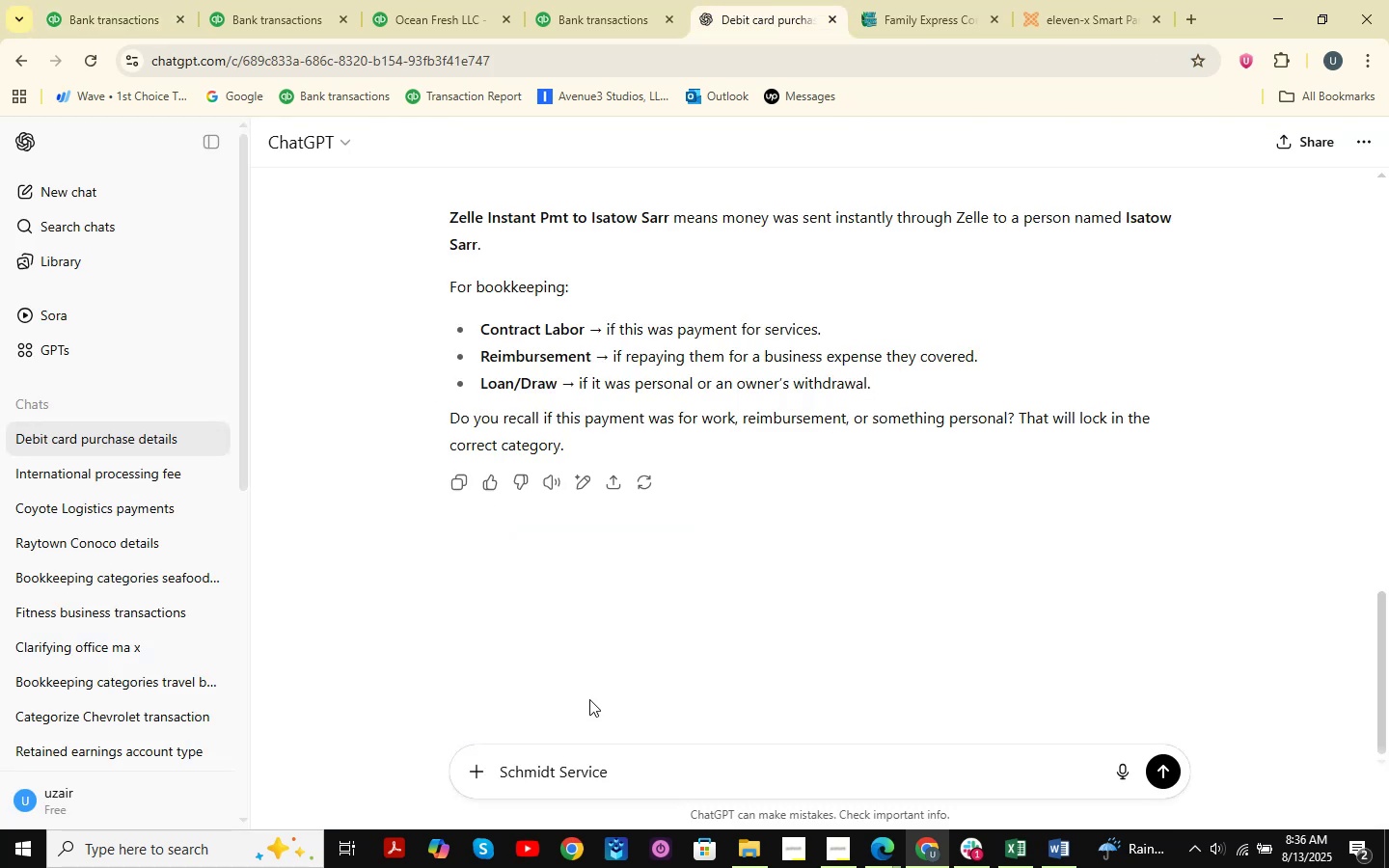 
key(NumpadEnter)
 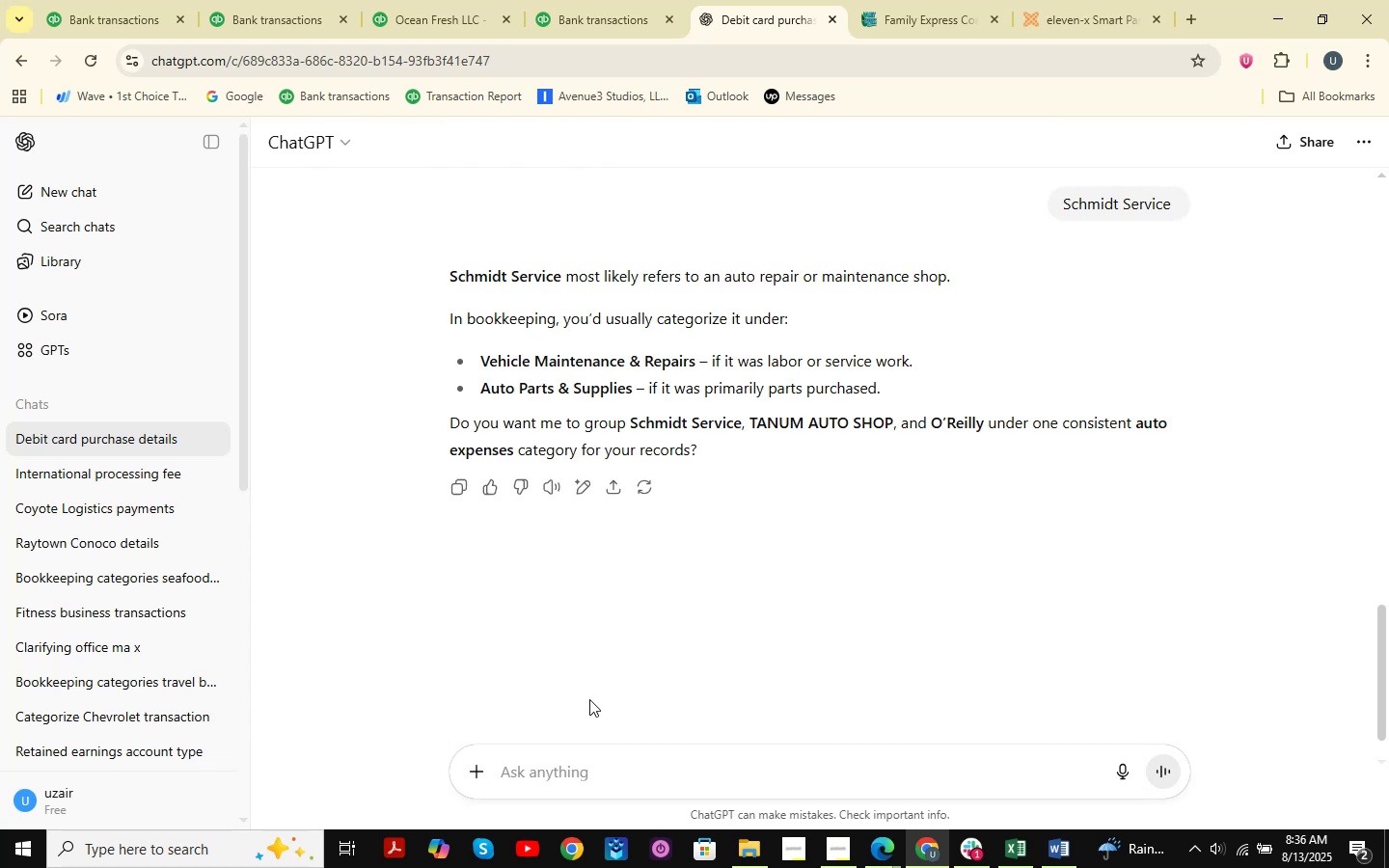 
wait(6.74)
 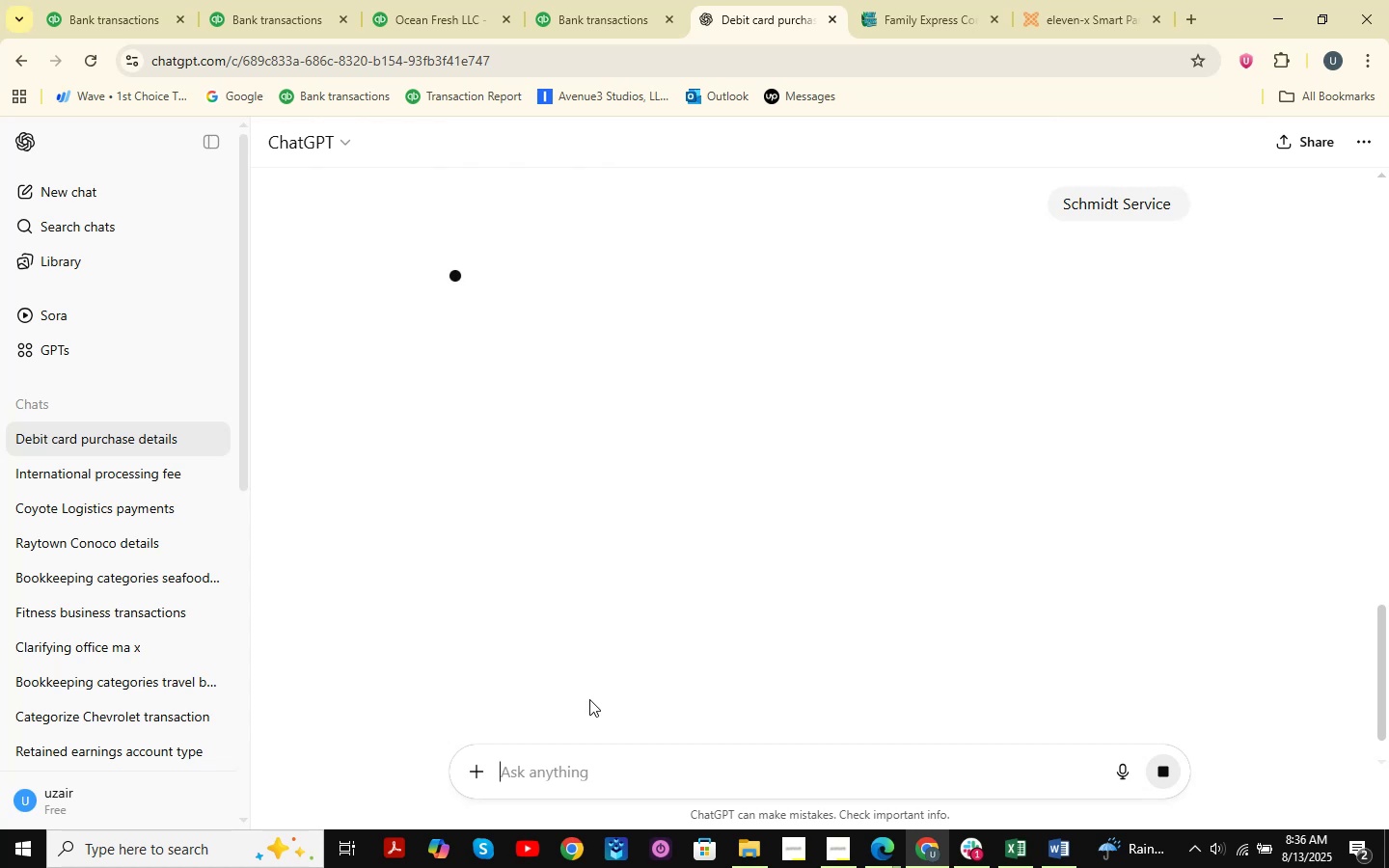 
left_click([458, 0])
 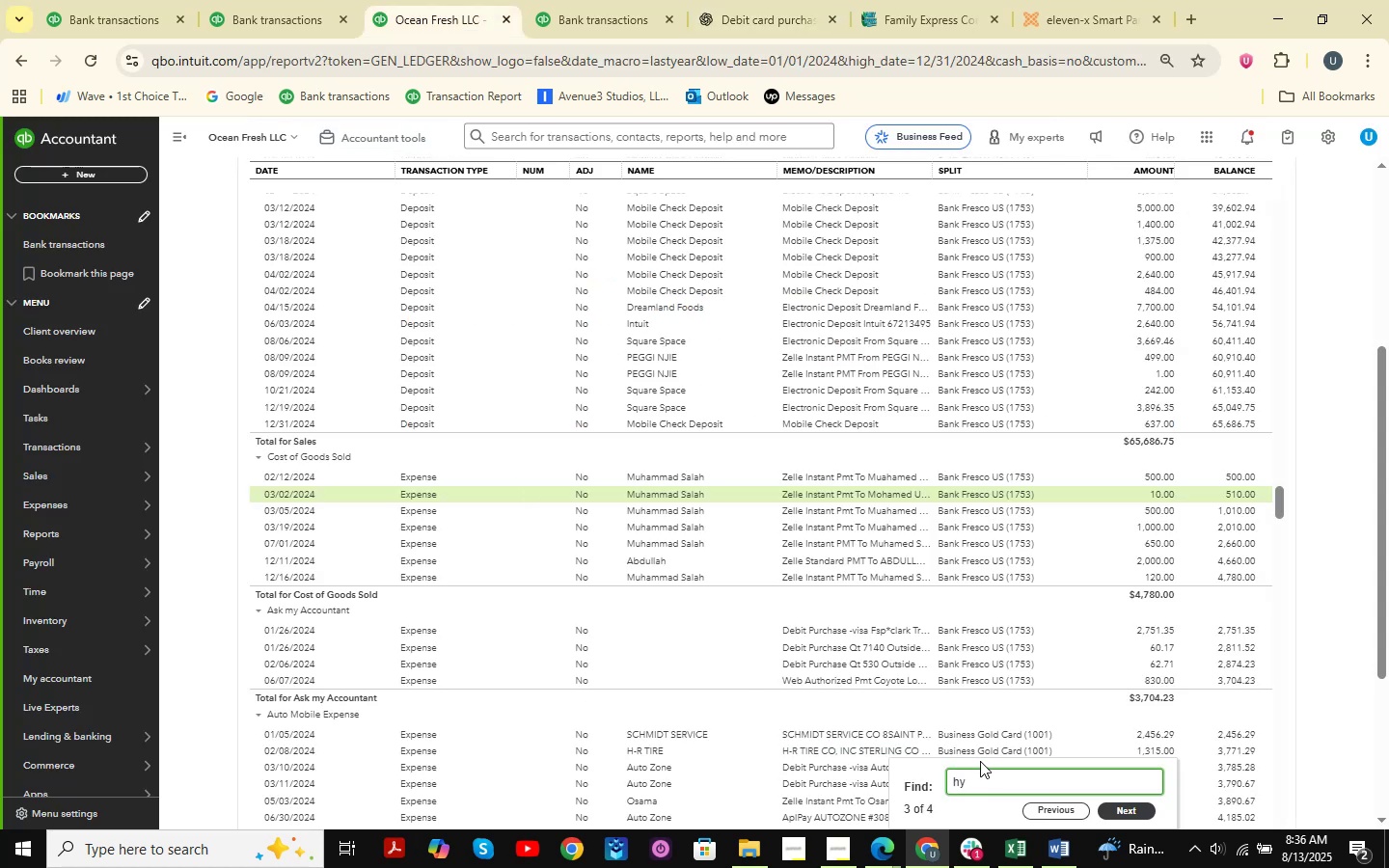 
left_click_drag(start_coordinate=[1000, 782], to_coordinate=[909, 780])
 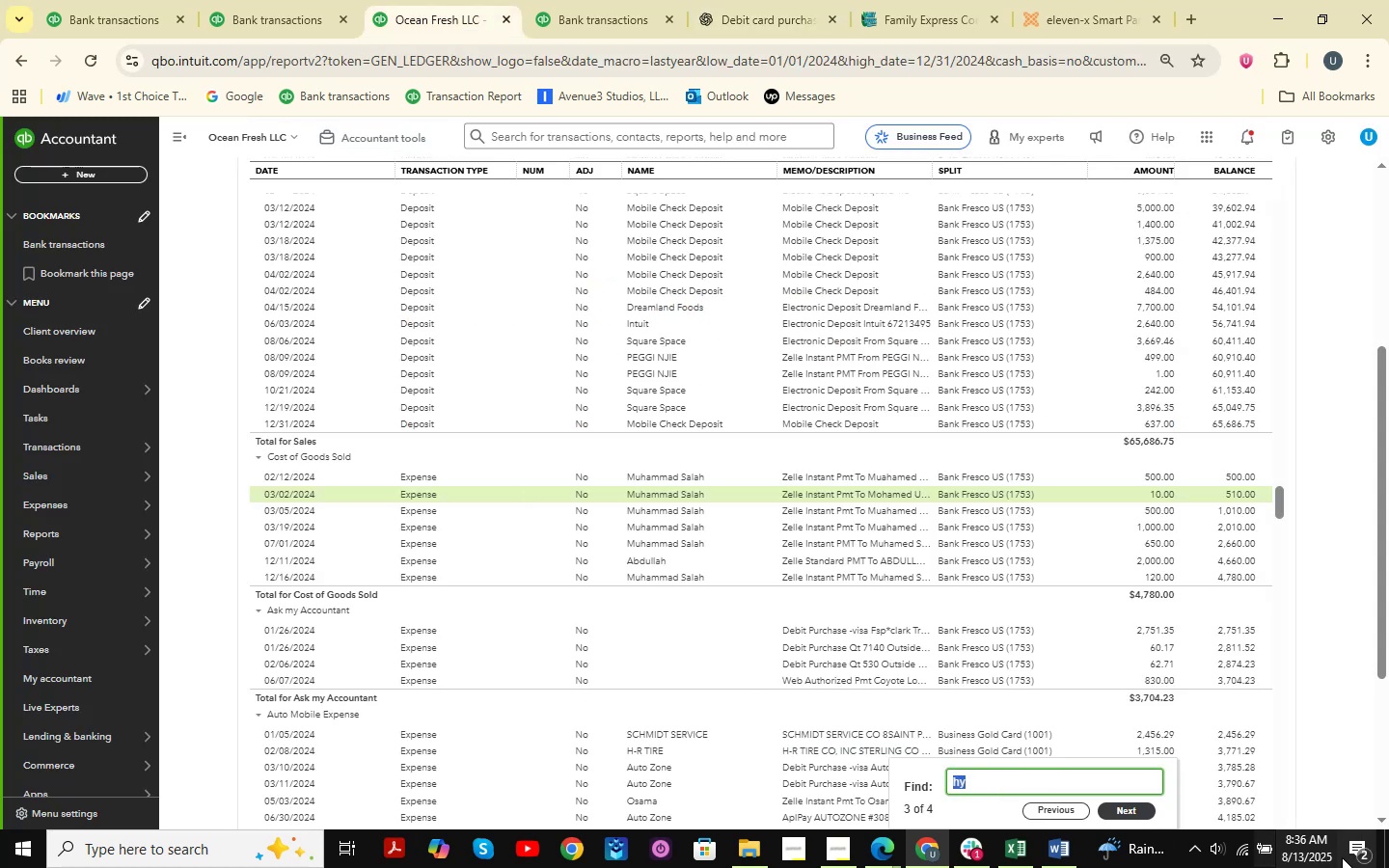 
key(Control+V)
 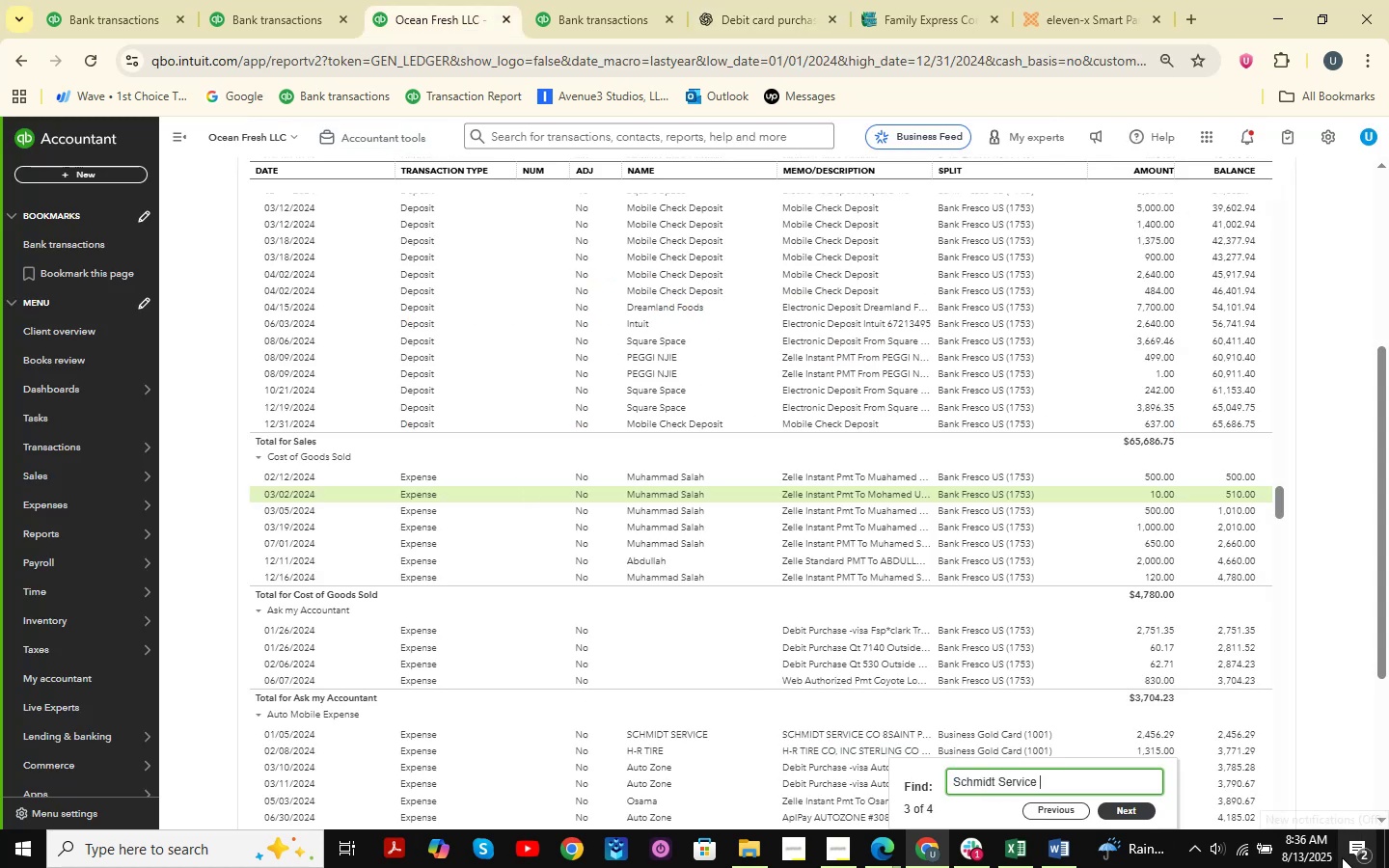 
key(NumpadEnter)
 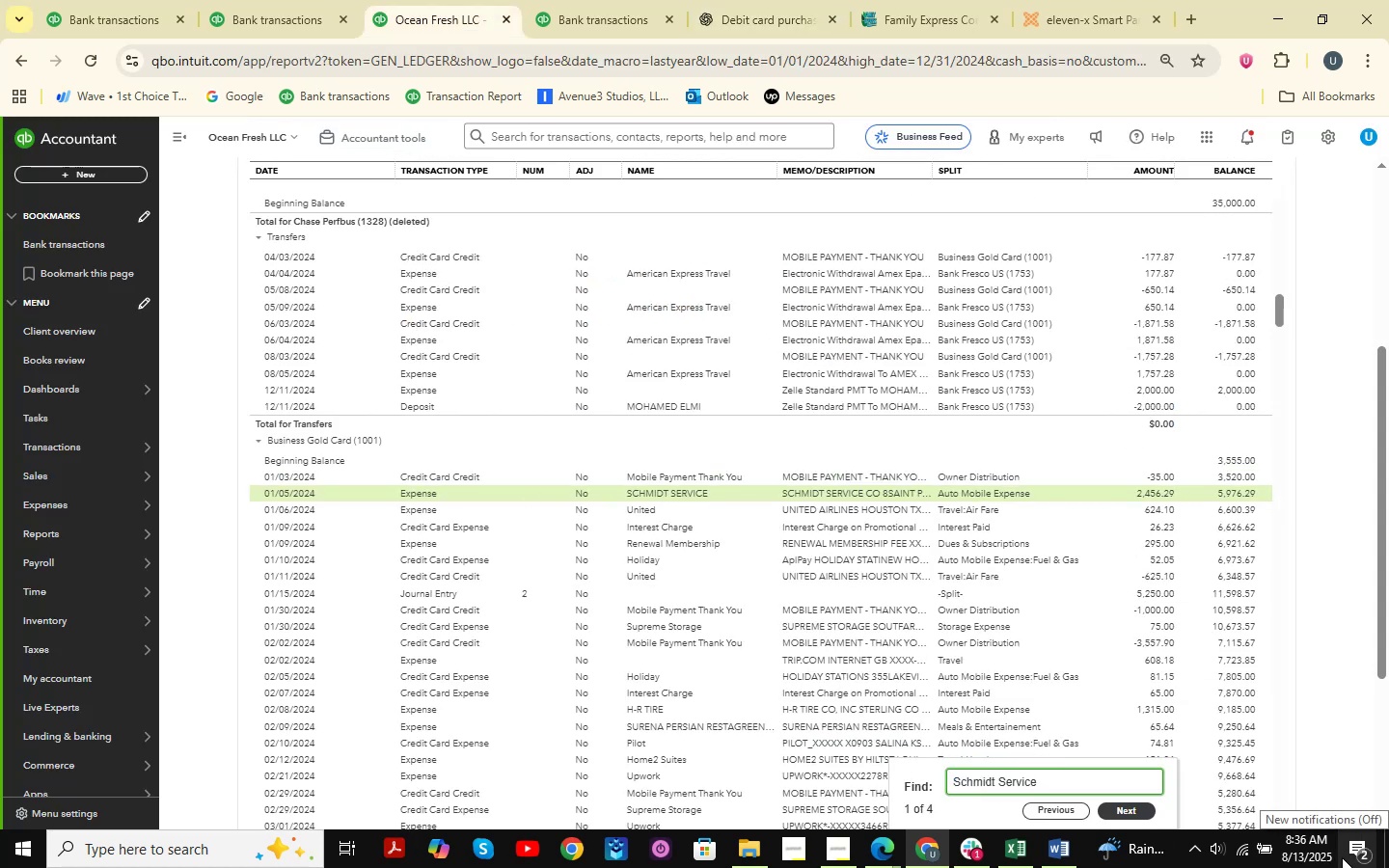 
key(NumpadEnter)
 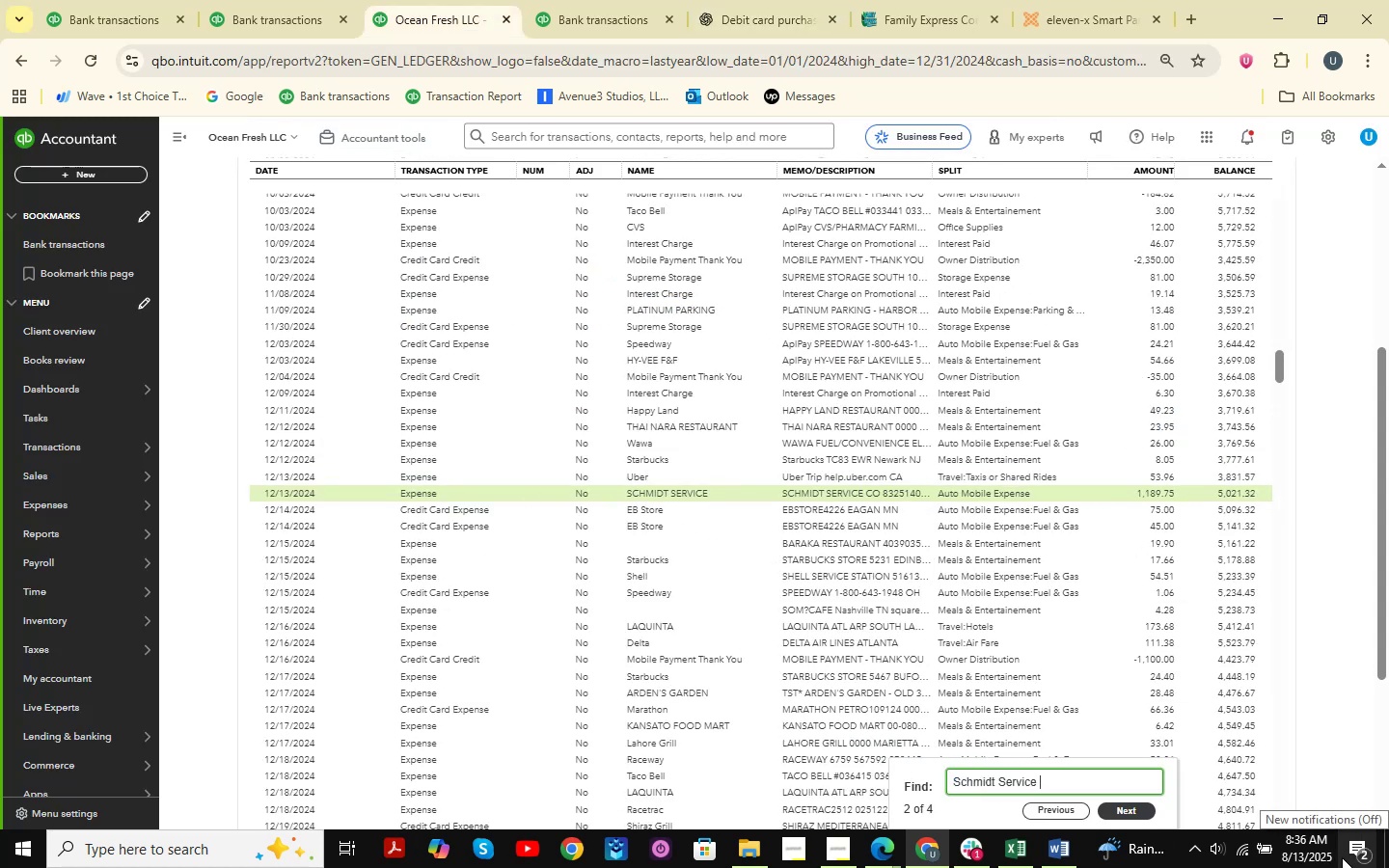 
key(NumpadEnter)
 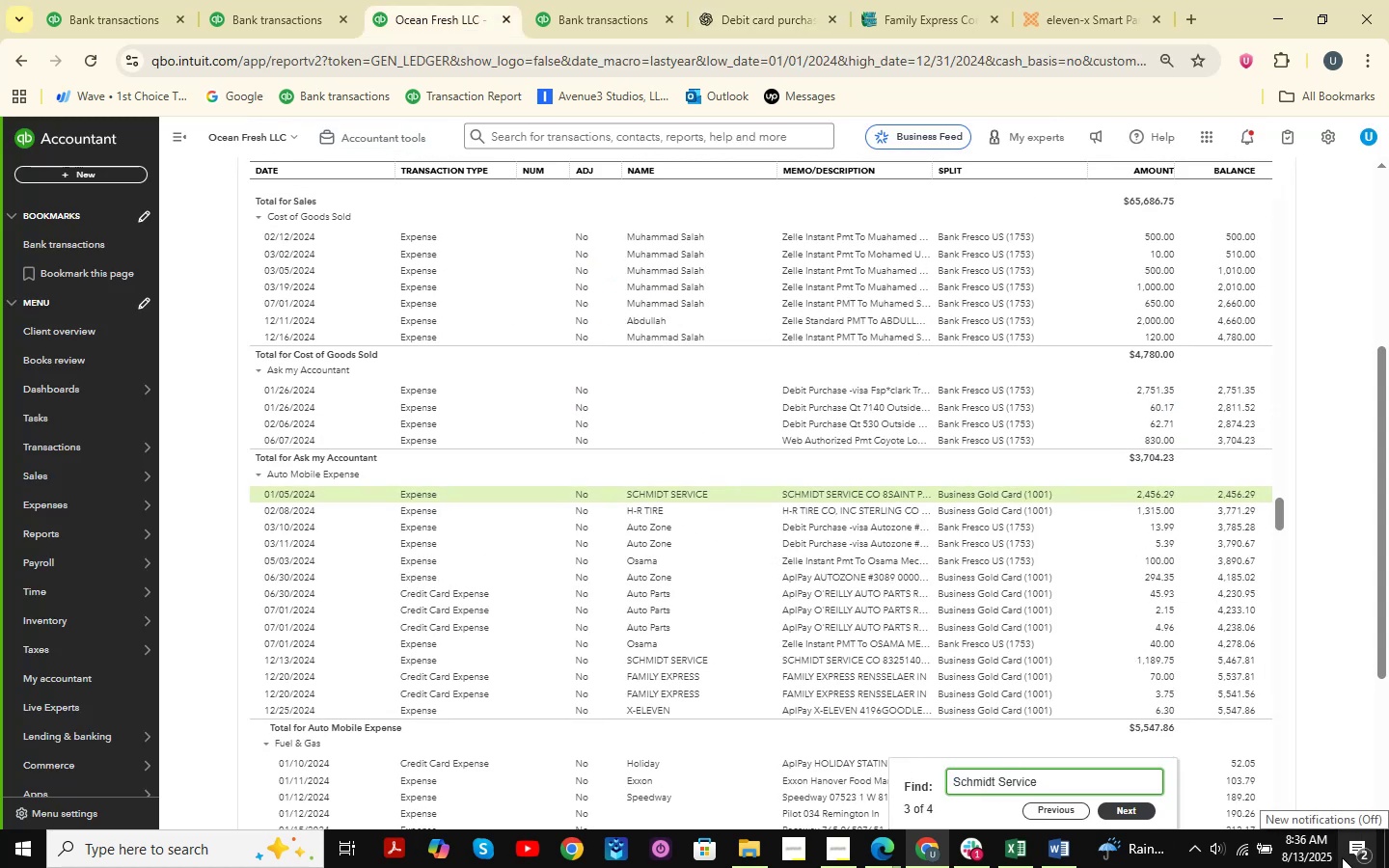 
key(NumpadEnter)
 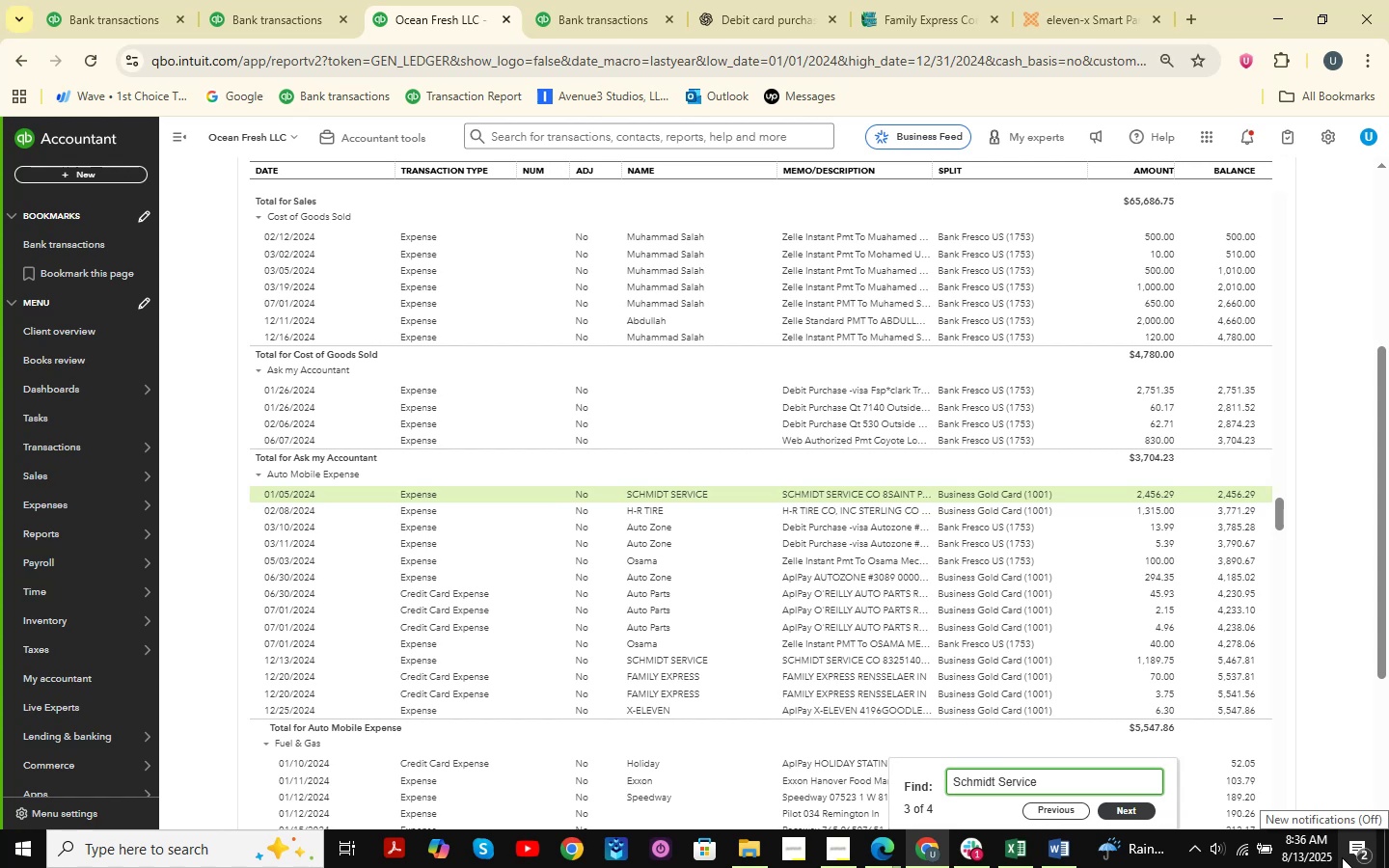 
key(NumpadEnter)
 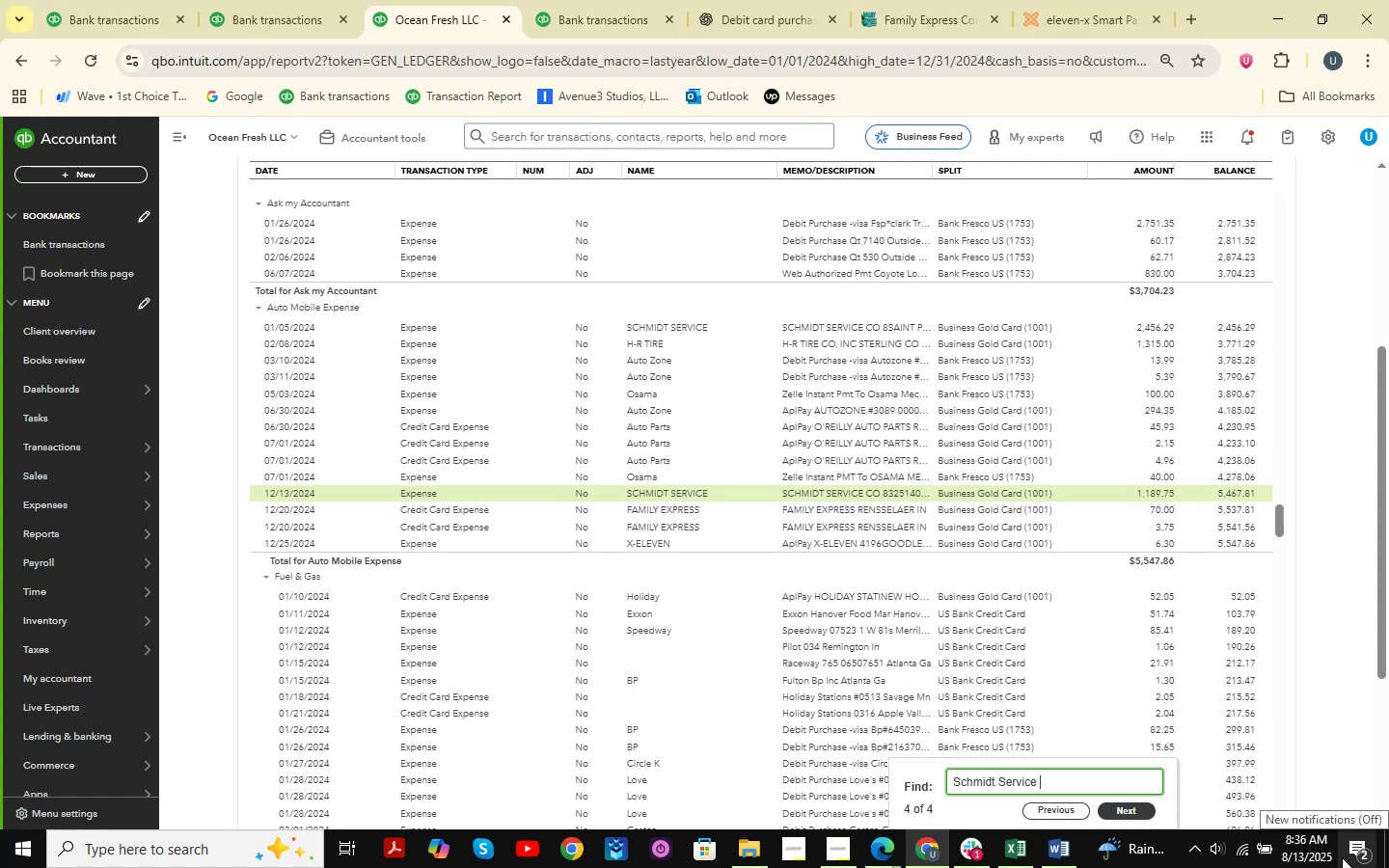 
key(NumpadEnter)
 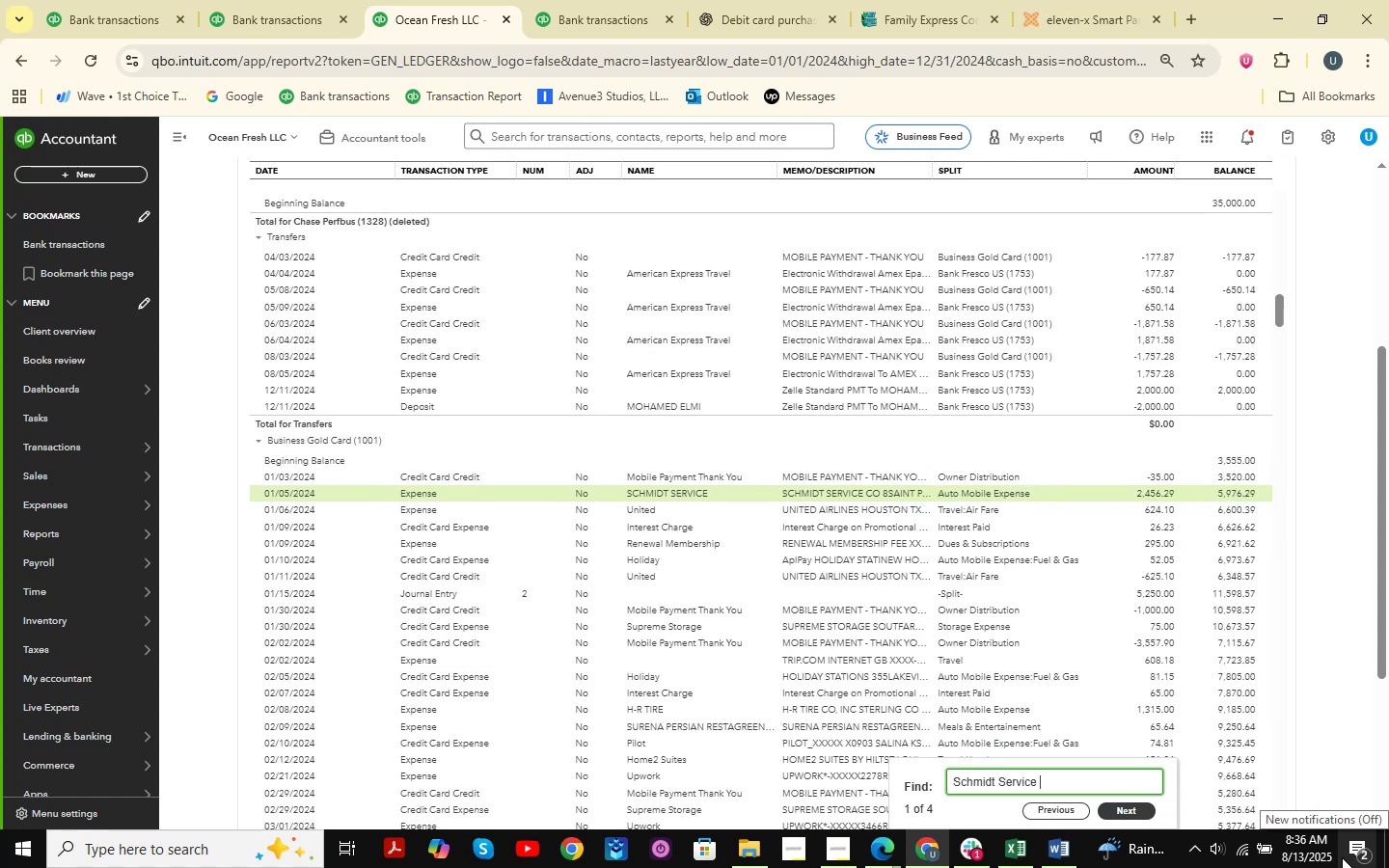 
key(NumpadEnter)
 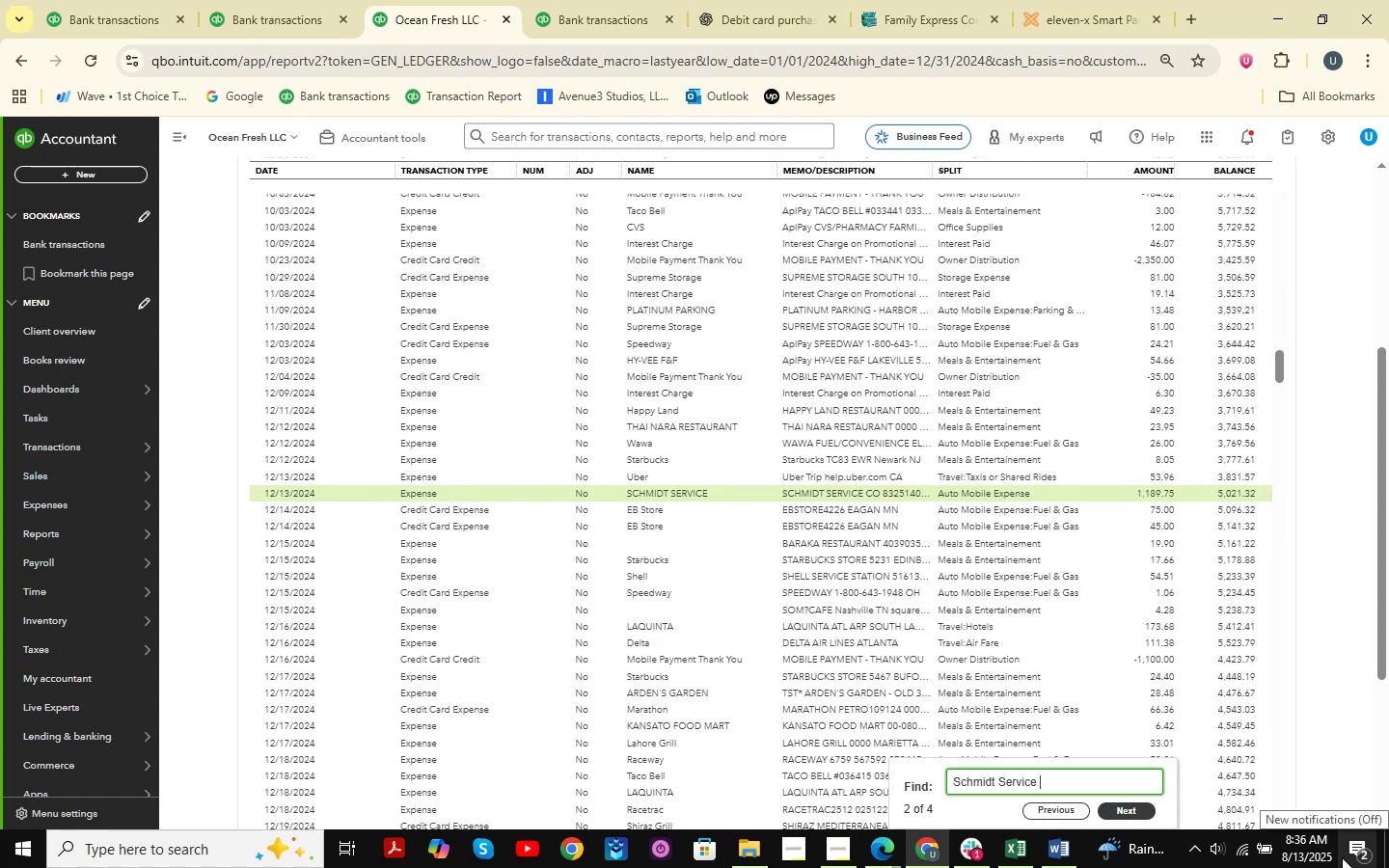 
key(NumpadEnter)
 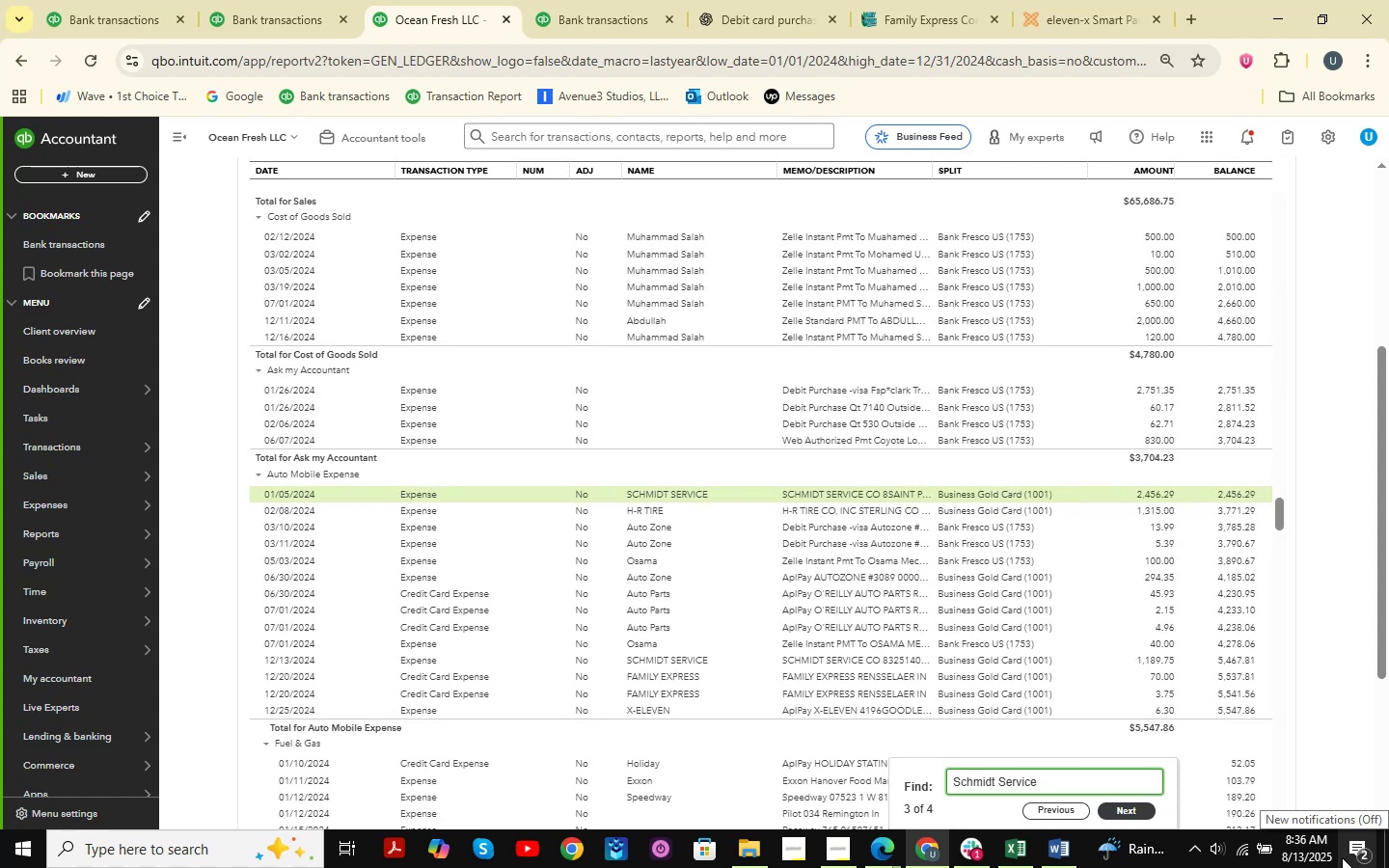 
key(NumpadEnter)
 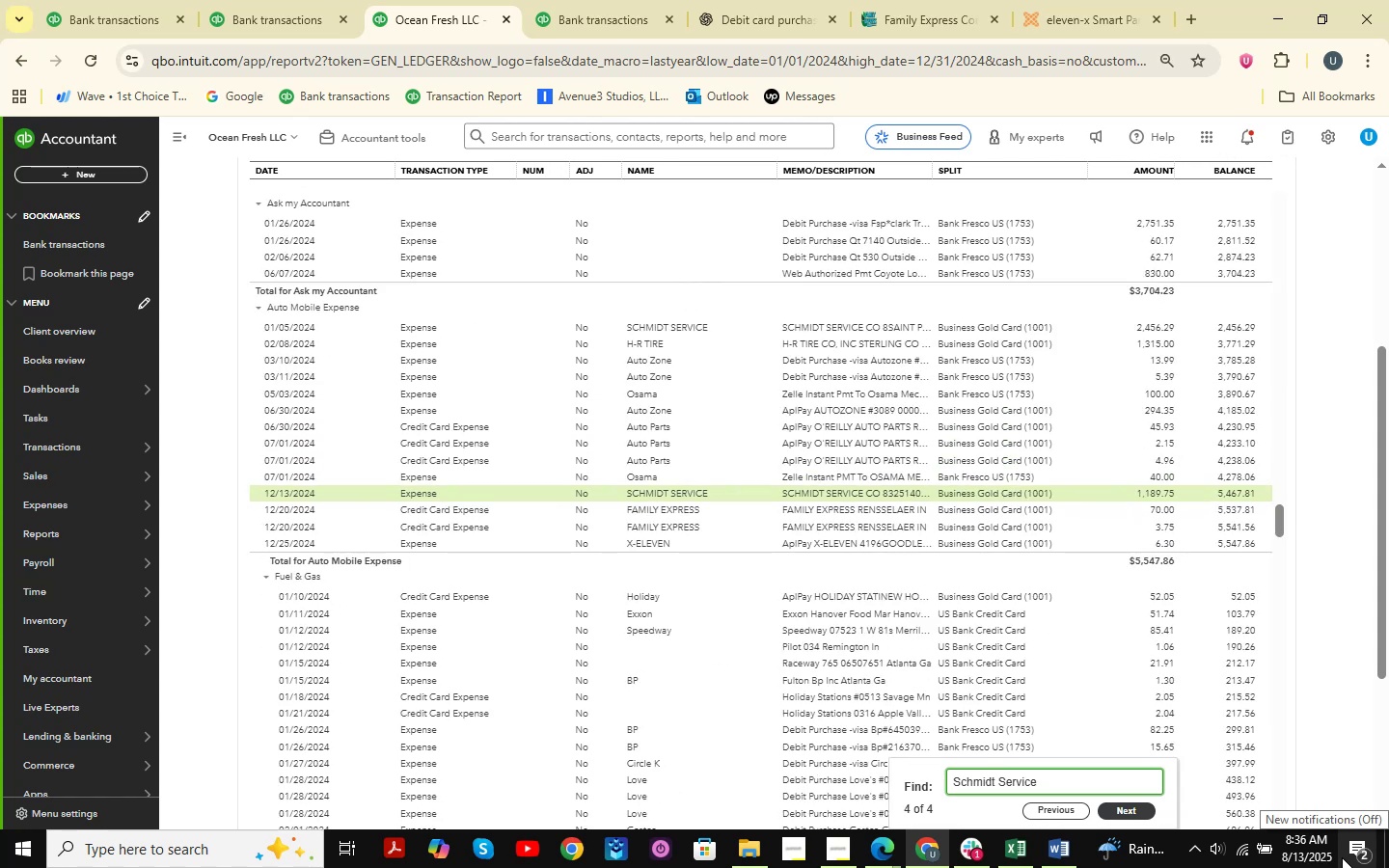 
key(NumpadEnter)
 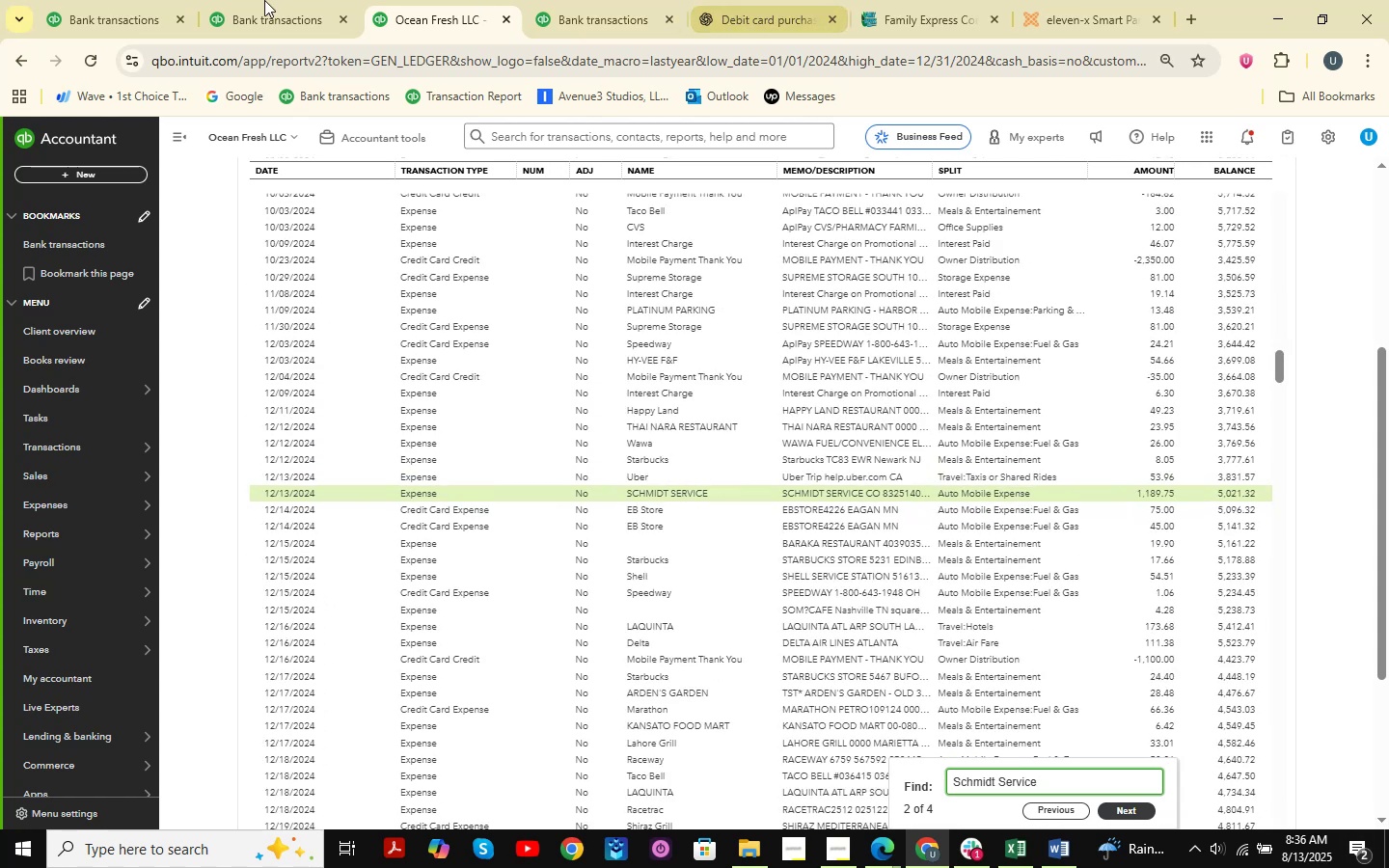 
left_click([108, 0])
 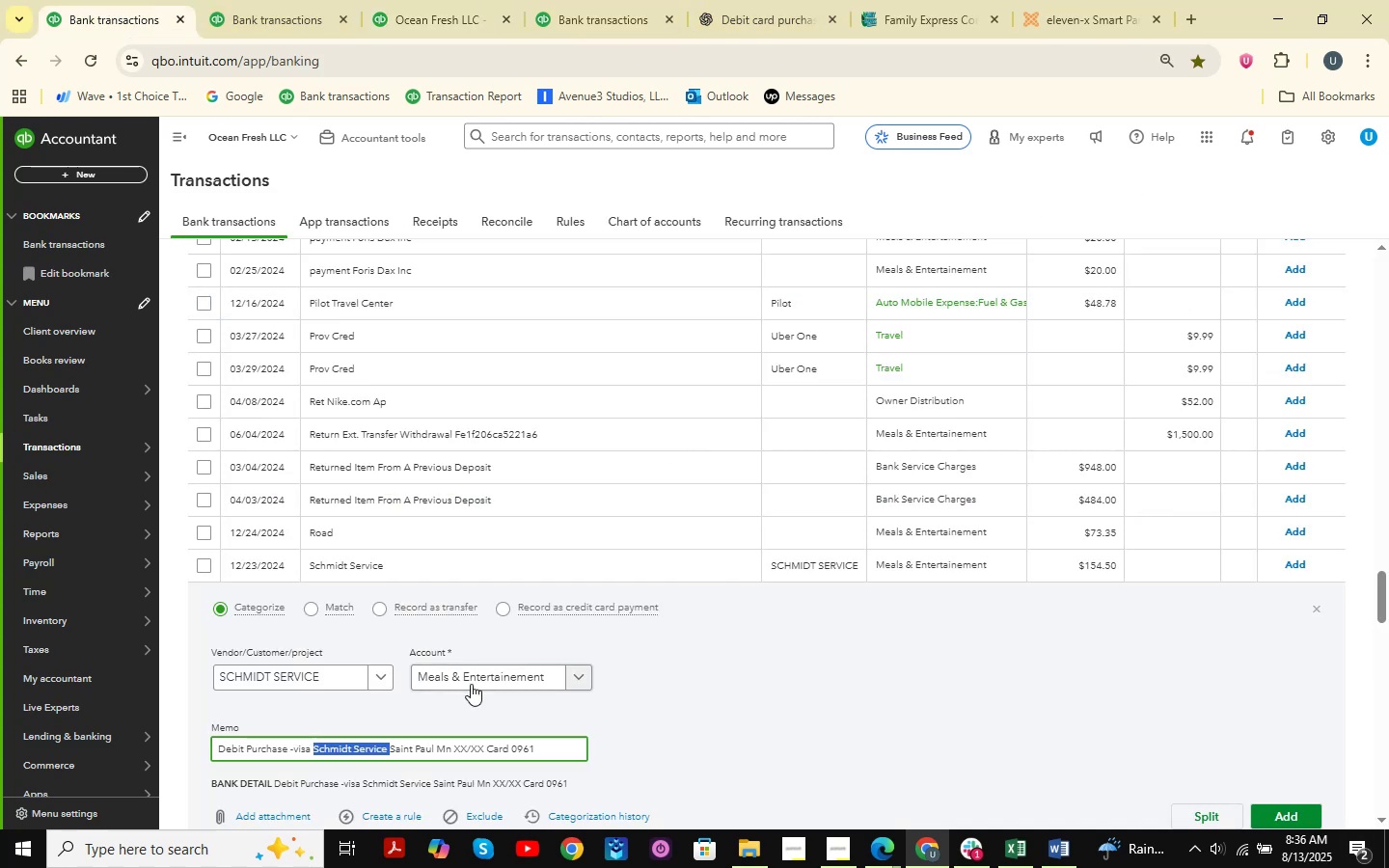 
left_click([472, 692])
 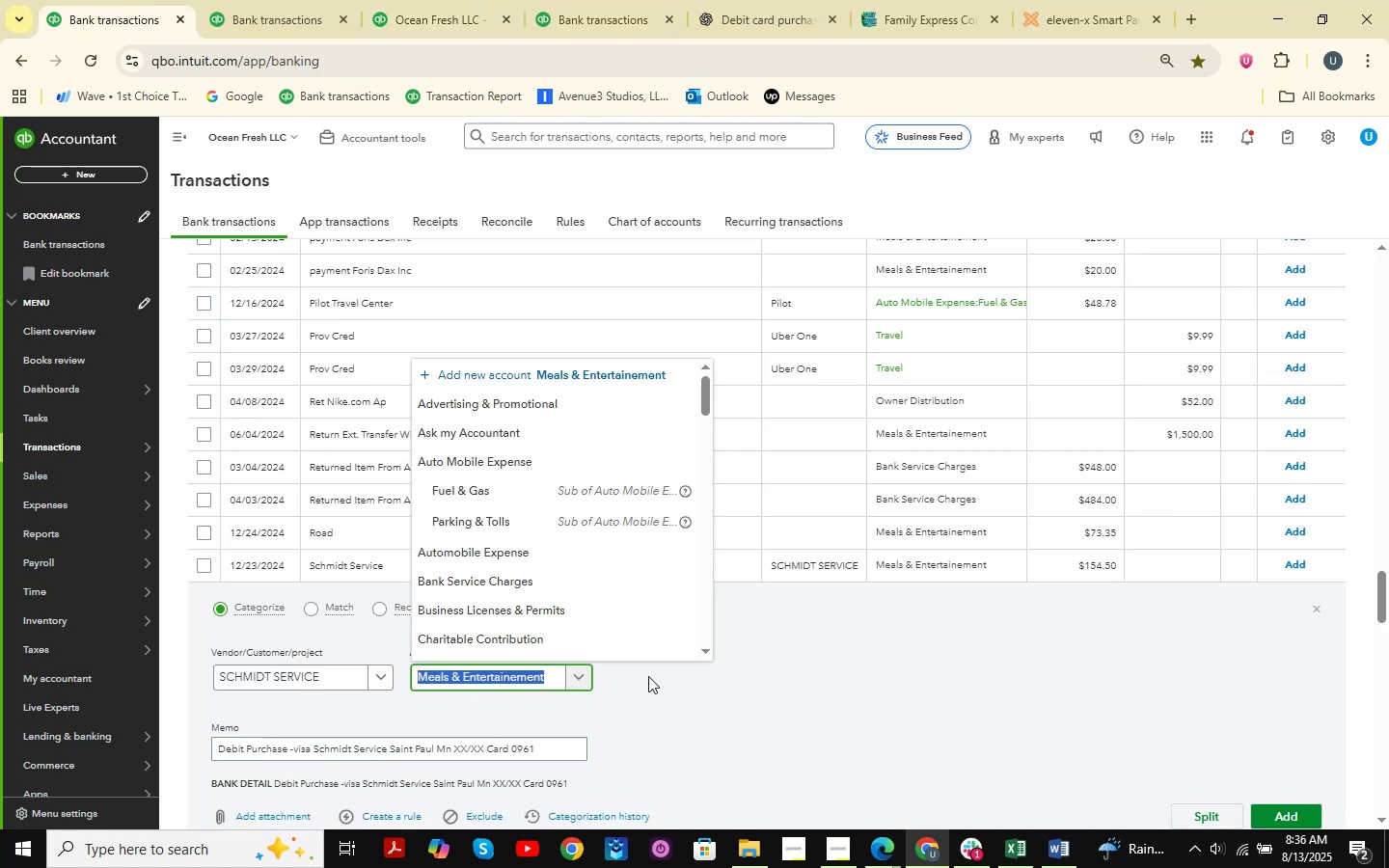 
type(auto )
 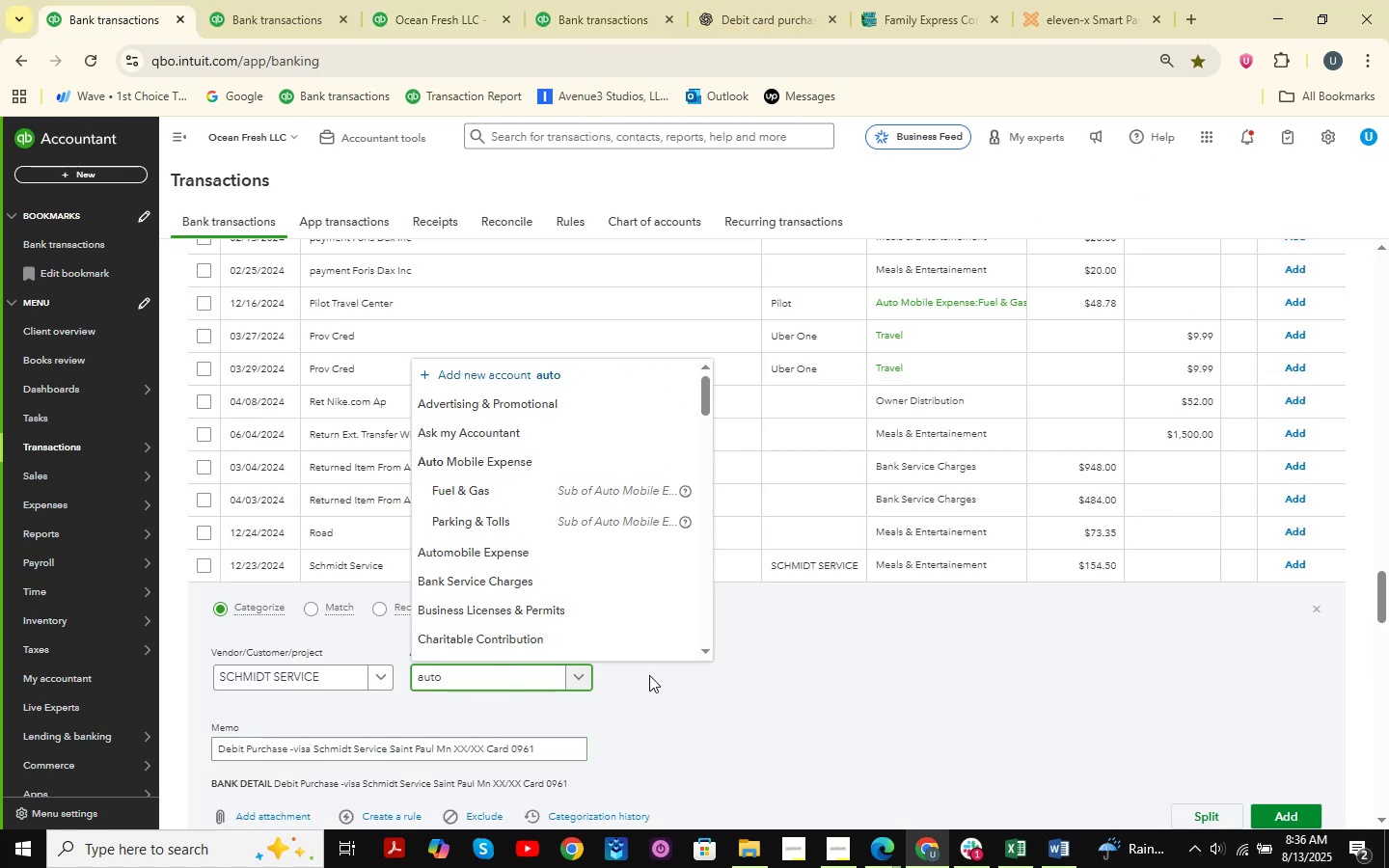 
key(ArrowDown)
 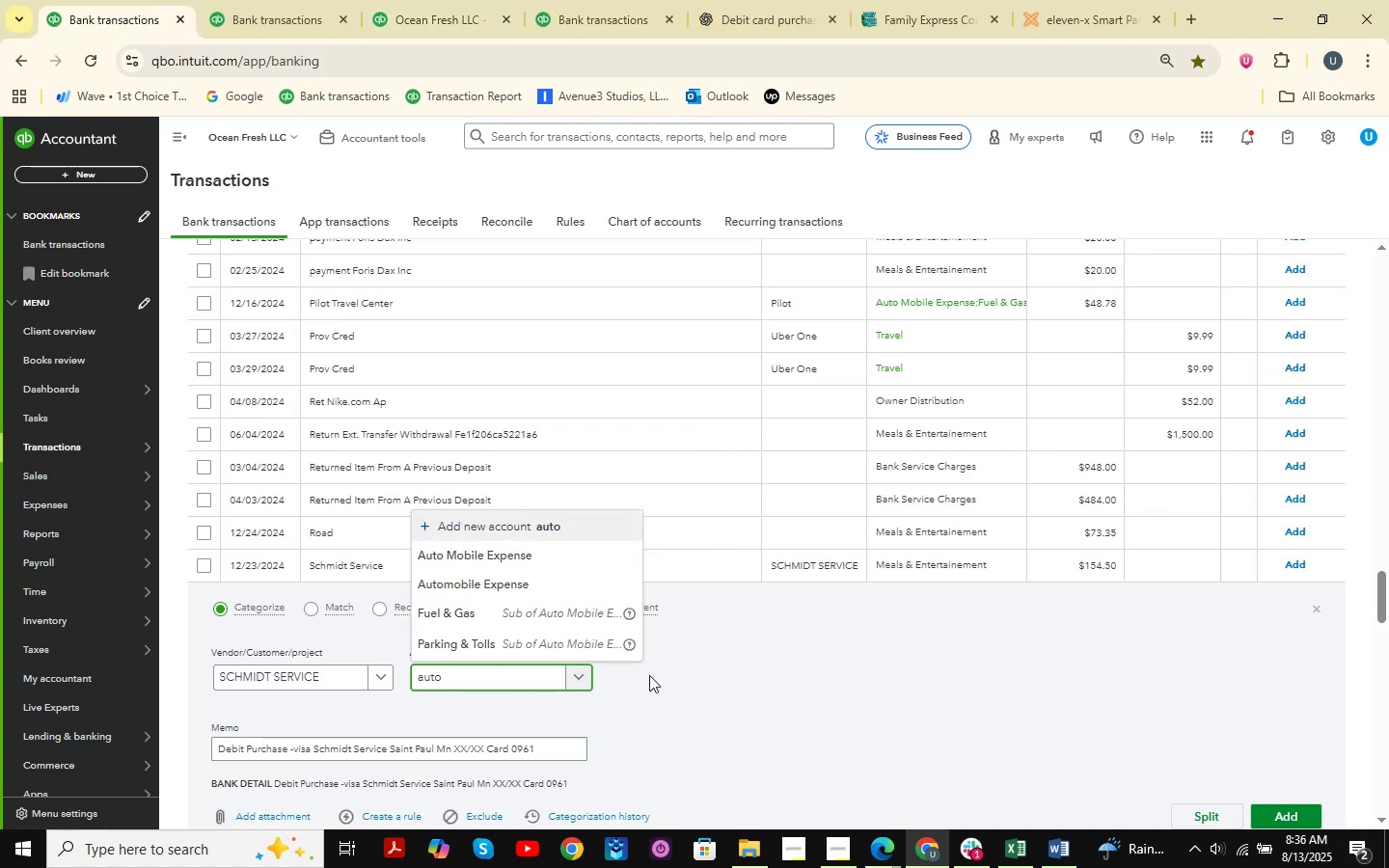 
key(ArrowDown)
 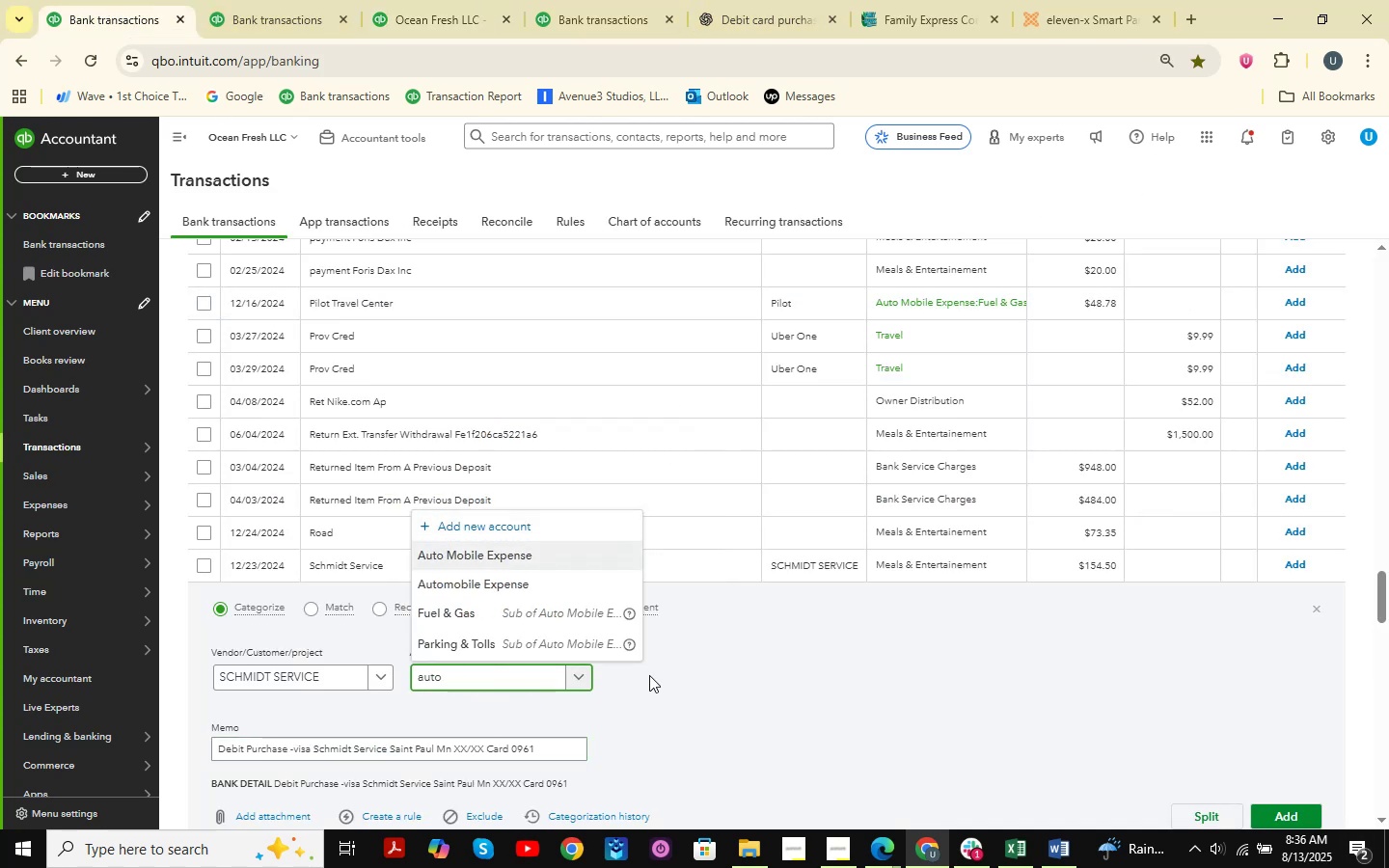 
key(ArrowDown)
 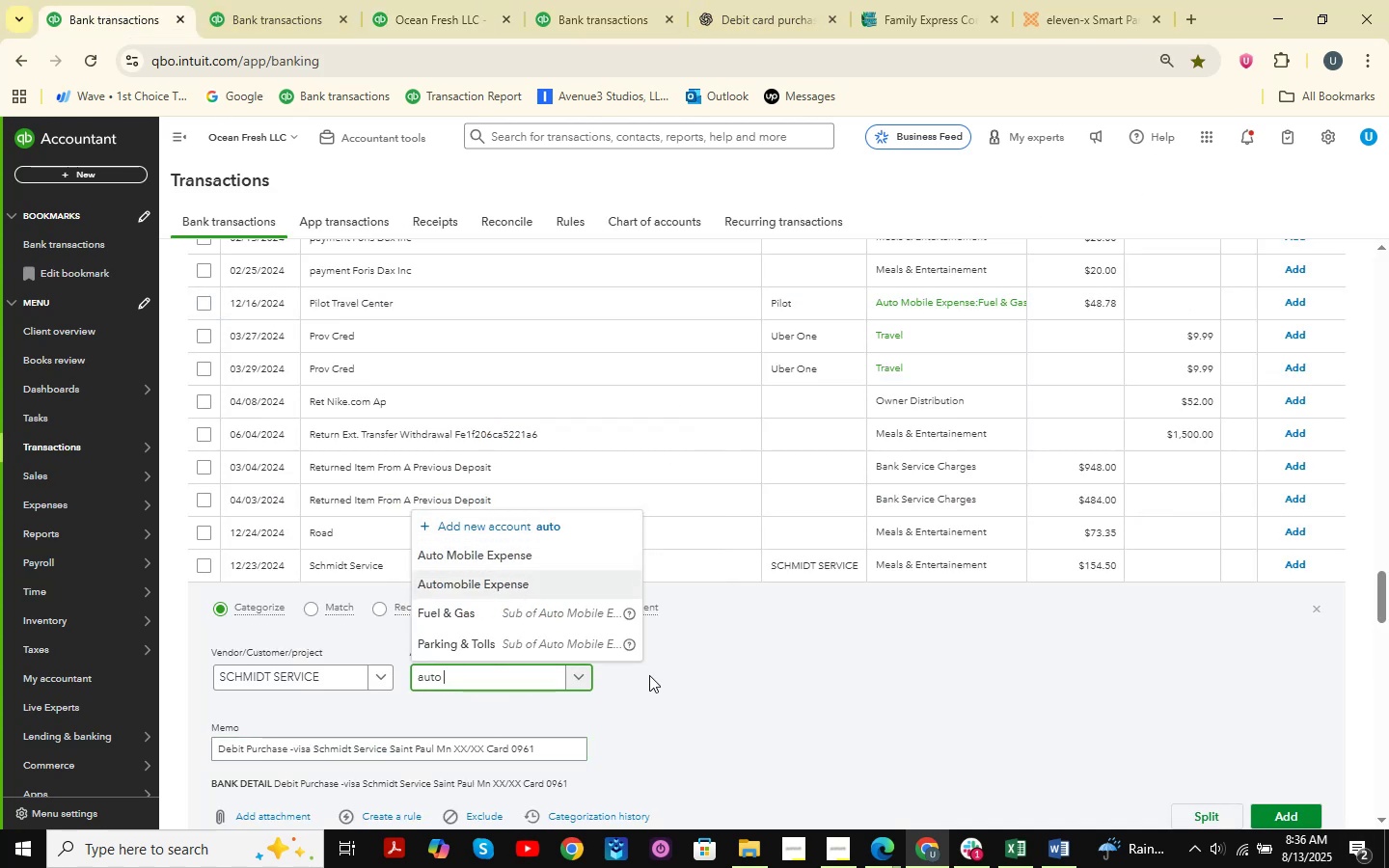 
key(Enter)
 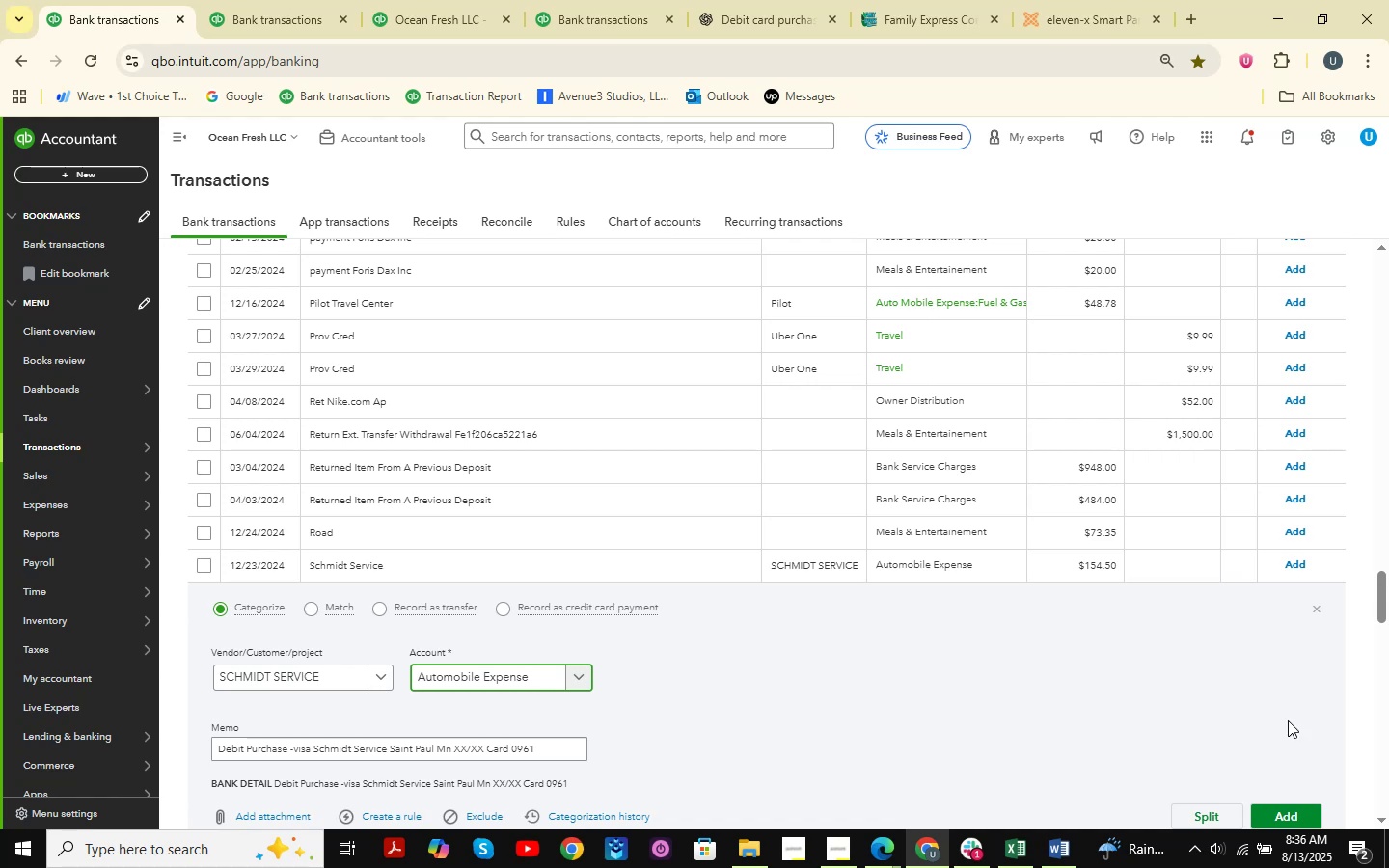 
scroll: coordinate [1196, 587], scroll_direction: down, amount: 1.0
 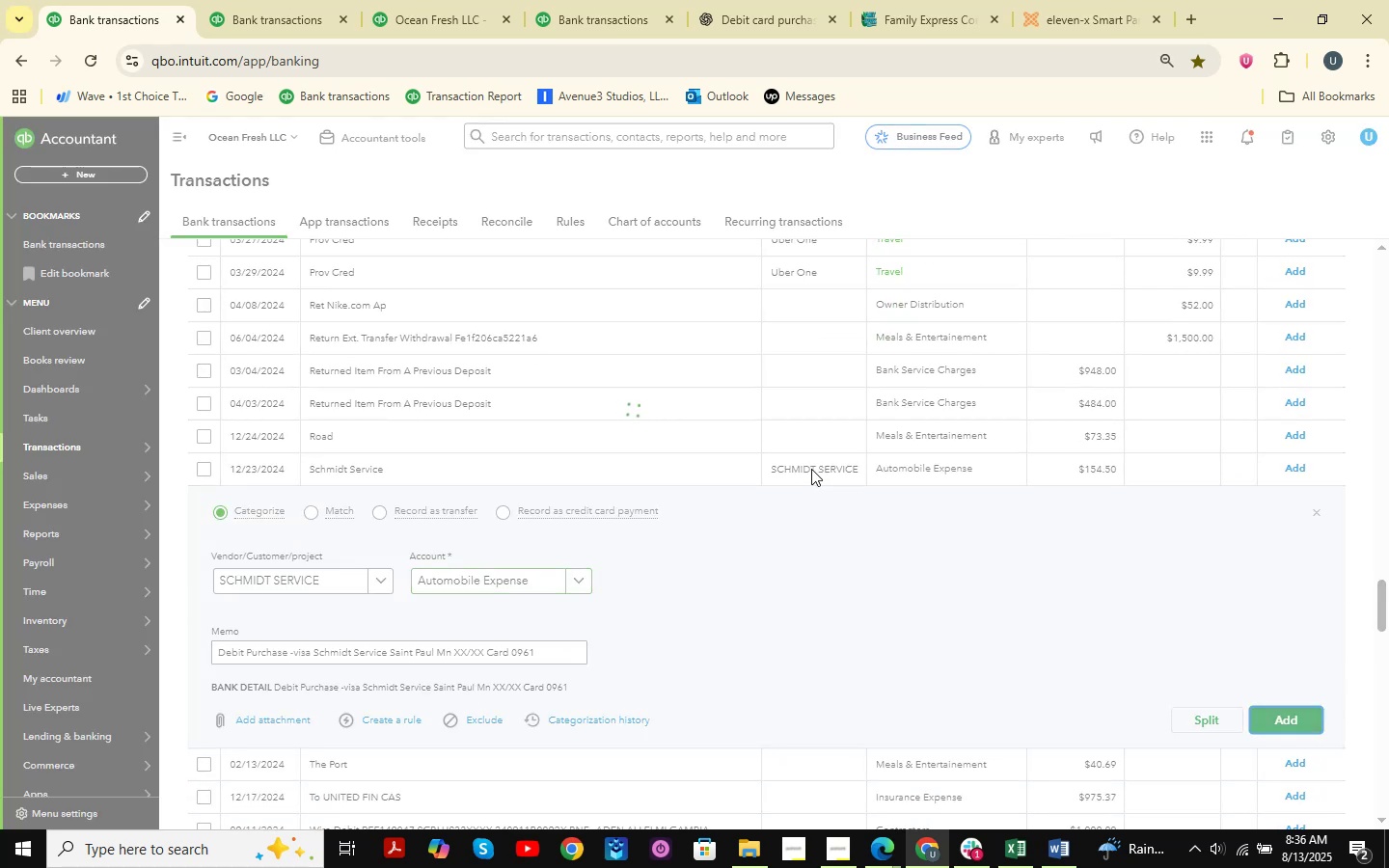 
scroll: coordinate [472, 454], scroll_direction: up, amount: 41.0
 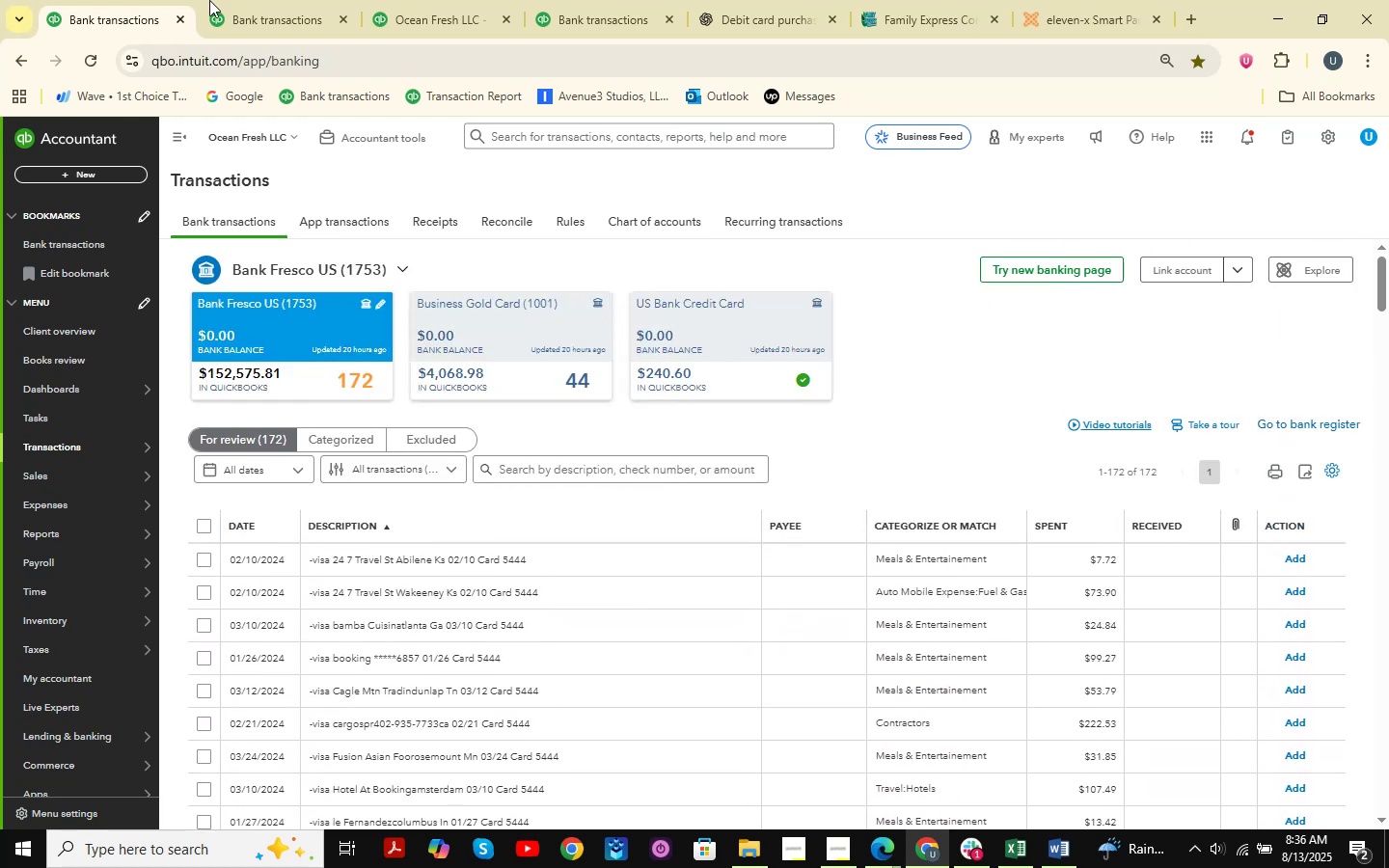 
left_click([252, 0])
 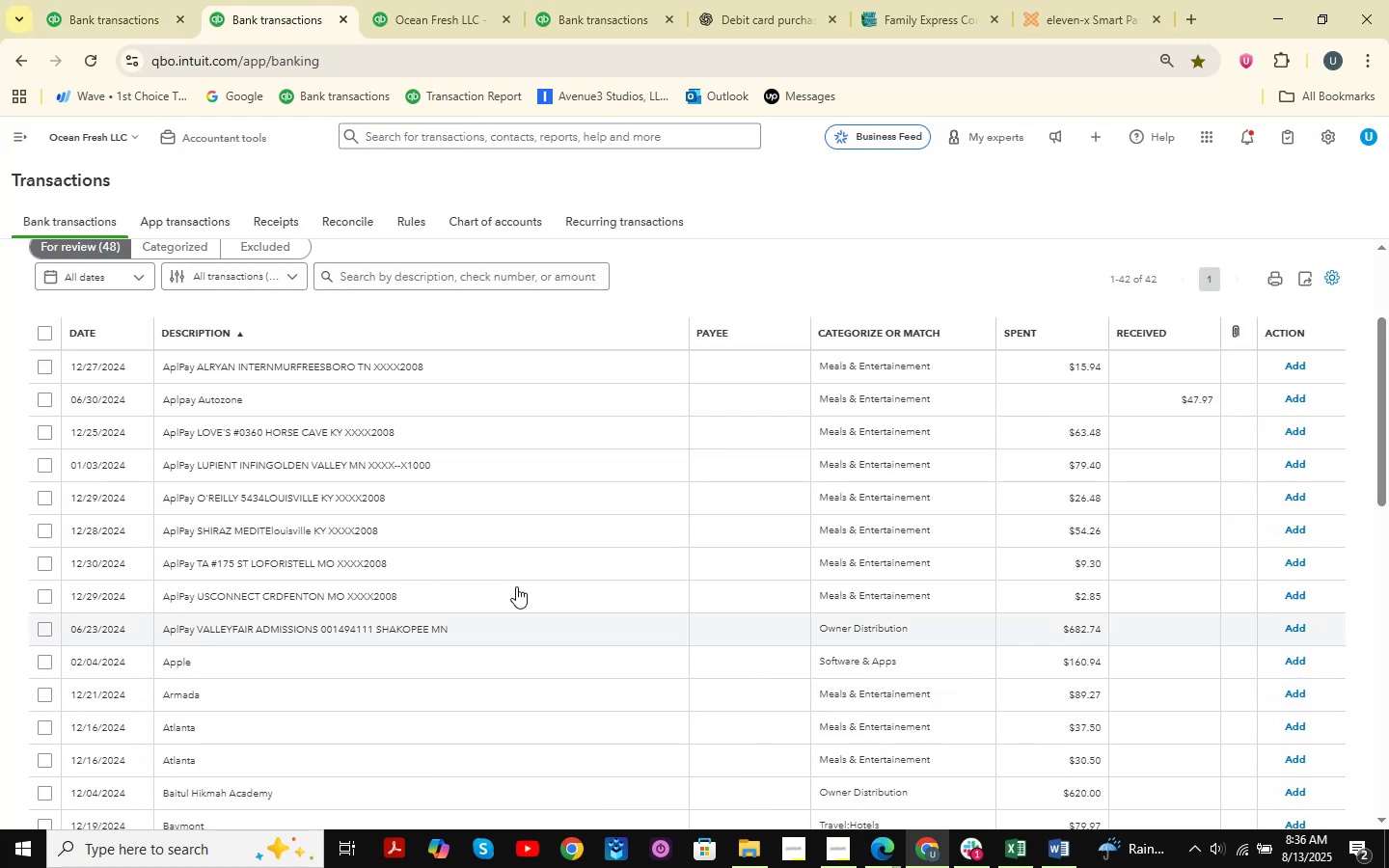 
scroll: coordinate [510, 448], scroll_direction: down, amount: 16.0
 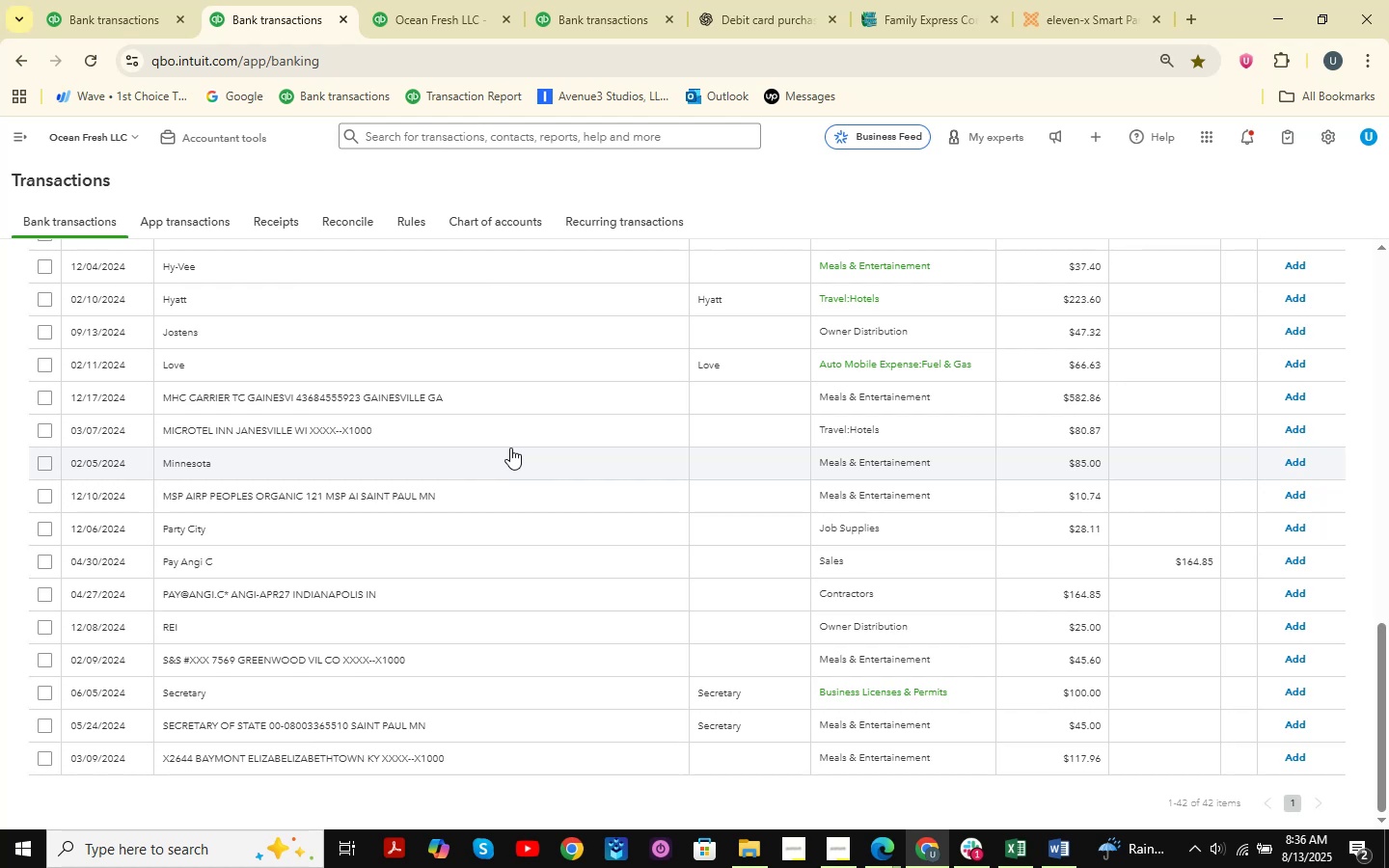 
wait(8.18)
 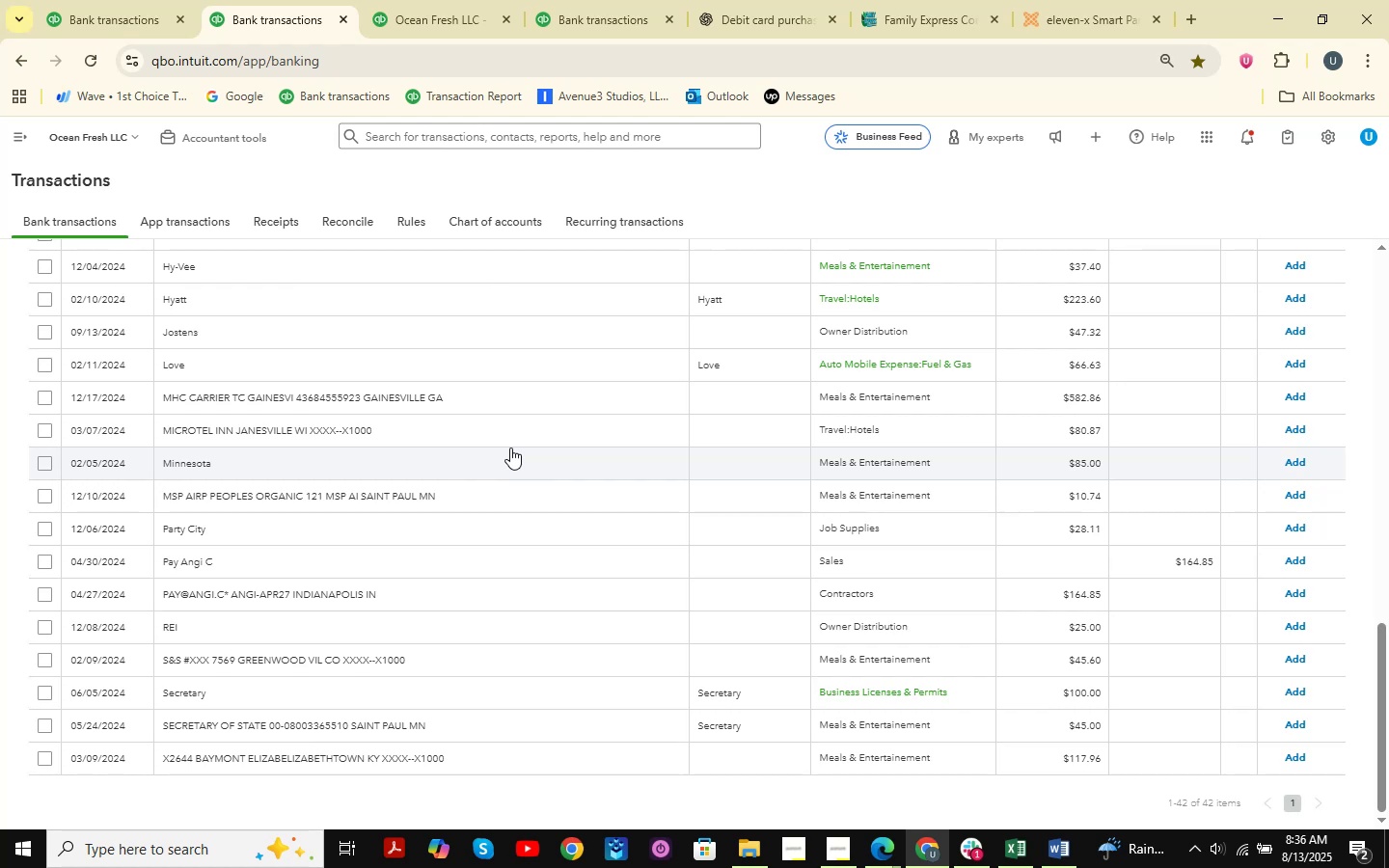 
scroll: coordinate [385, 477], scroll_direction: down, amount: 1.0
 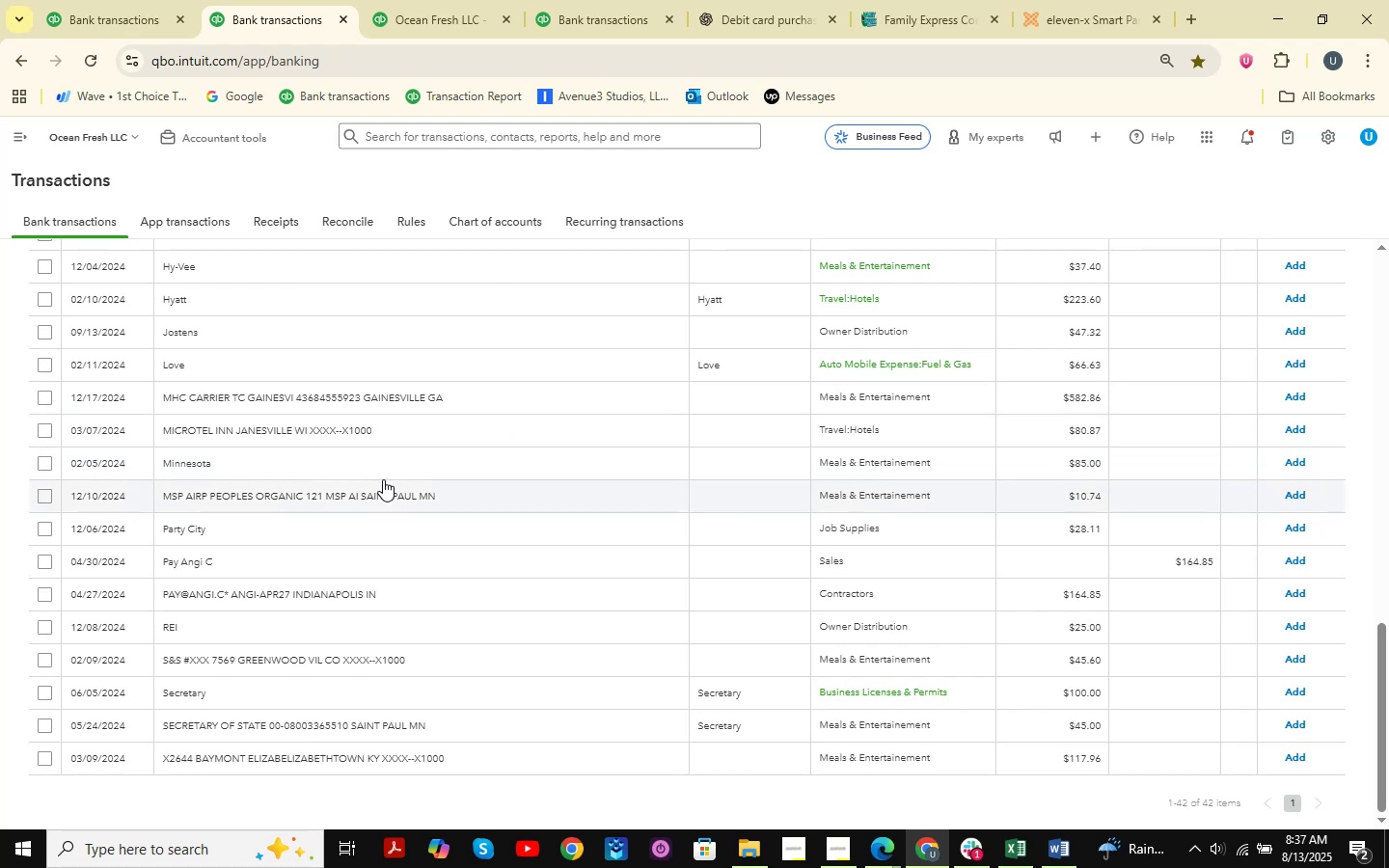 
scroll: coordinate [383, 475], scroll_direction: up, amount: 8.0
 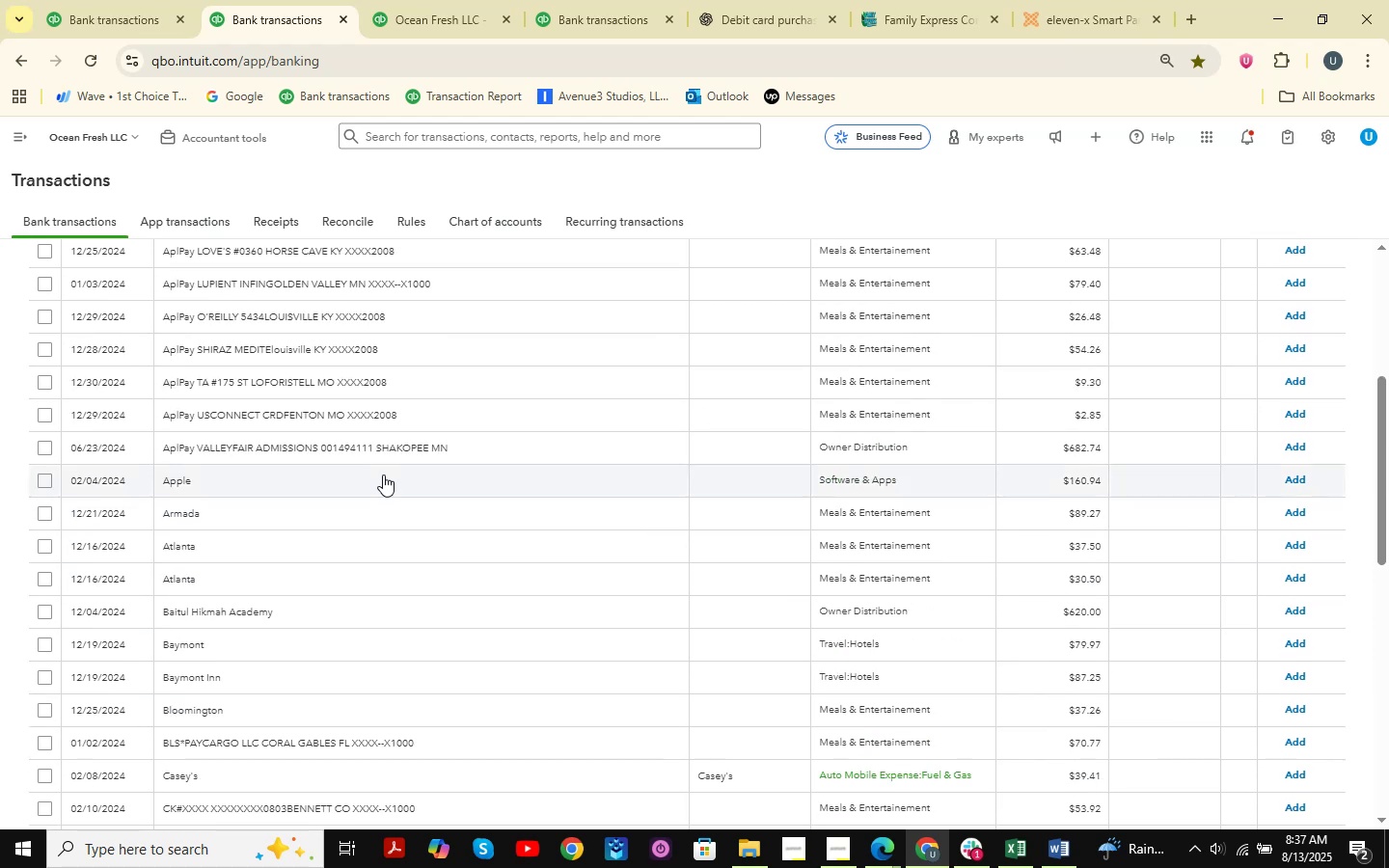 
left_click([259, 303])
 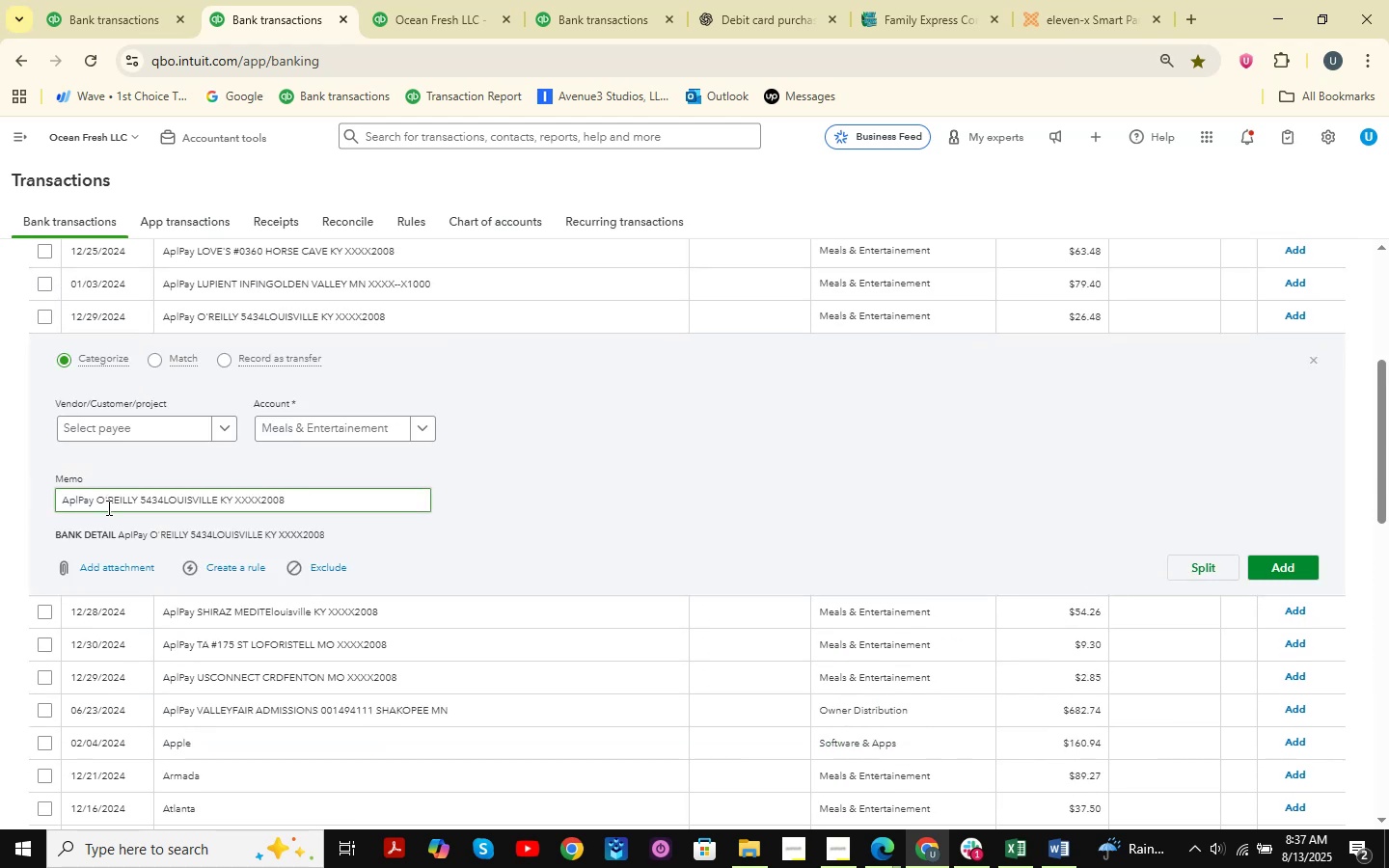 
left_click_drag(start_coordinate=[96, 502], to_coordinate=[138, 508])
 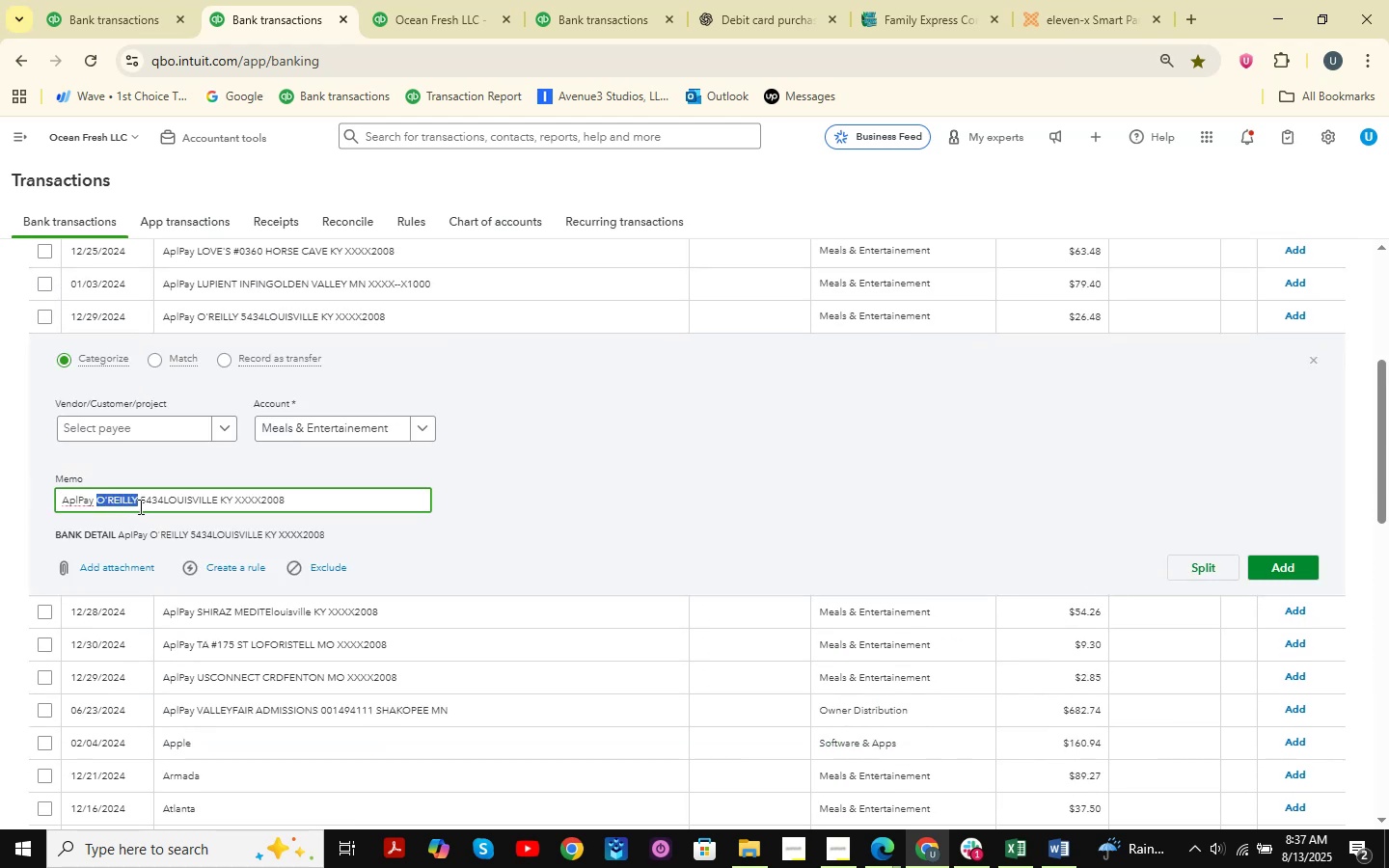 
key(Control+C)
 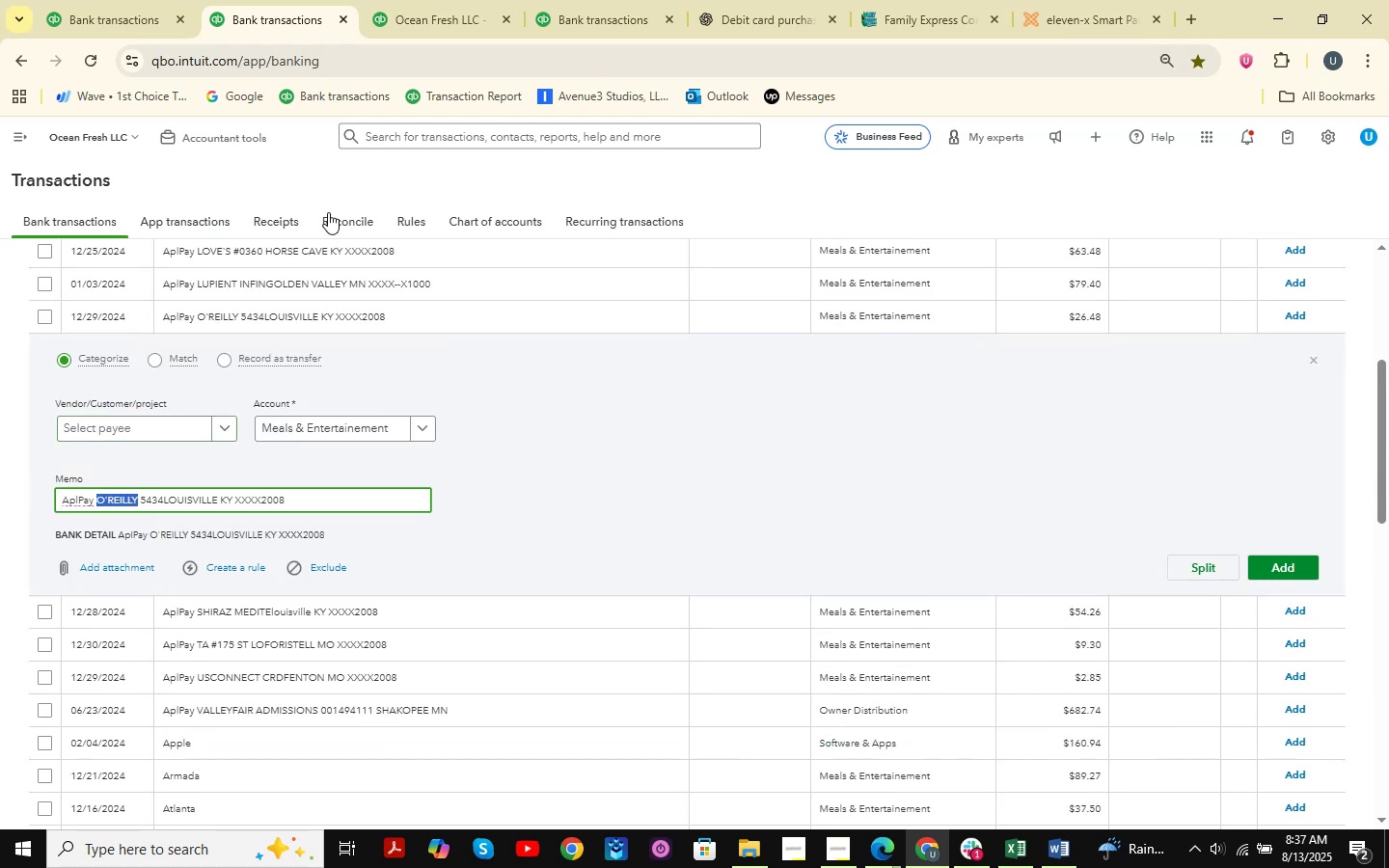 
left_click([455, 0])
 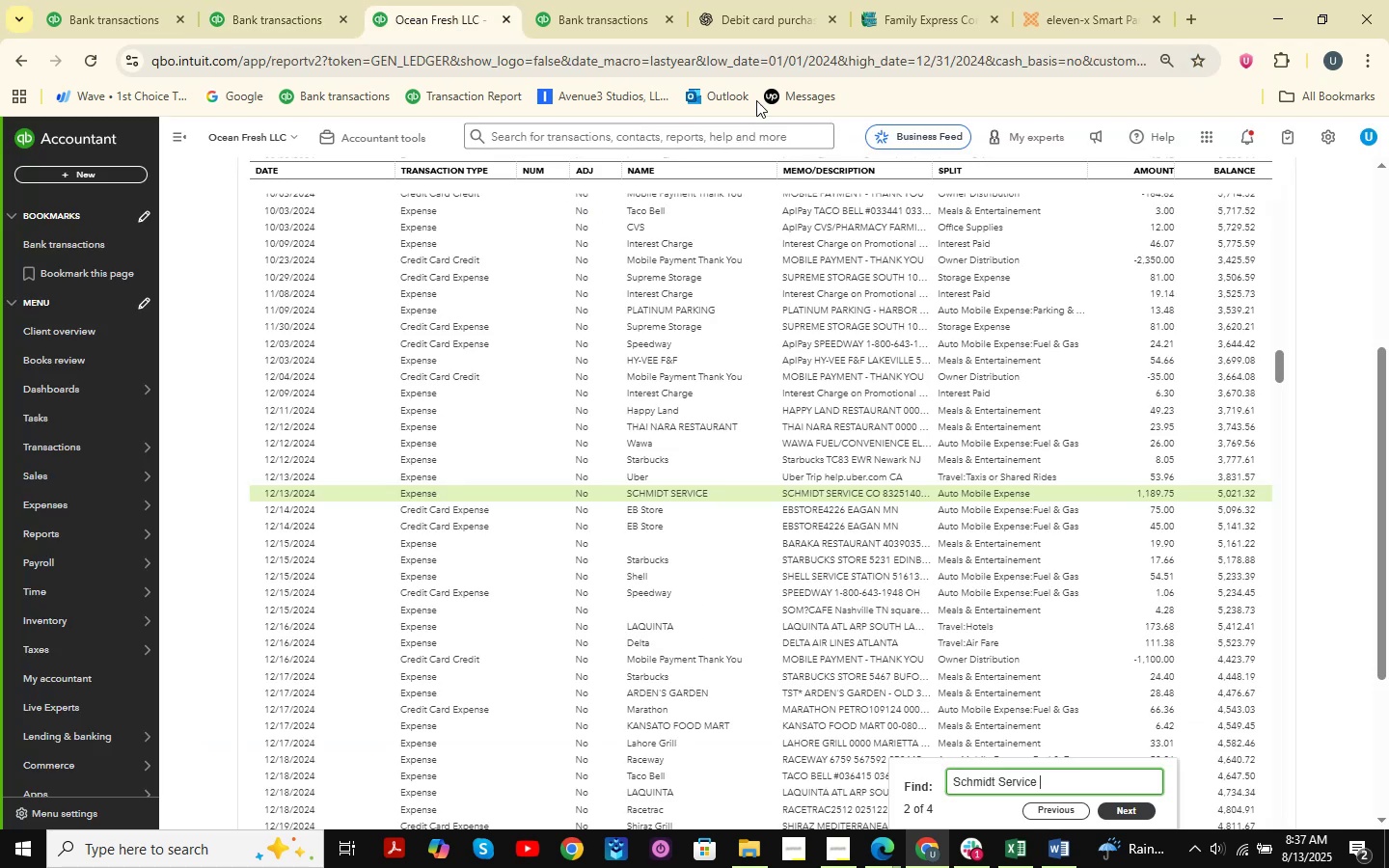 
left_click([777, 0])
 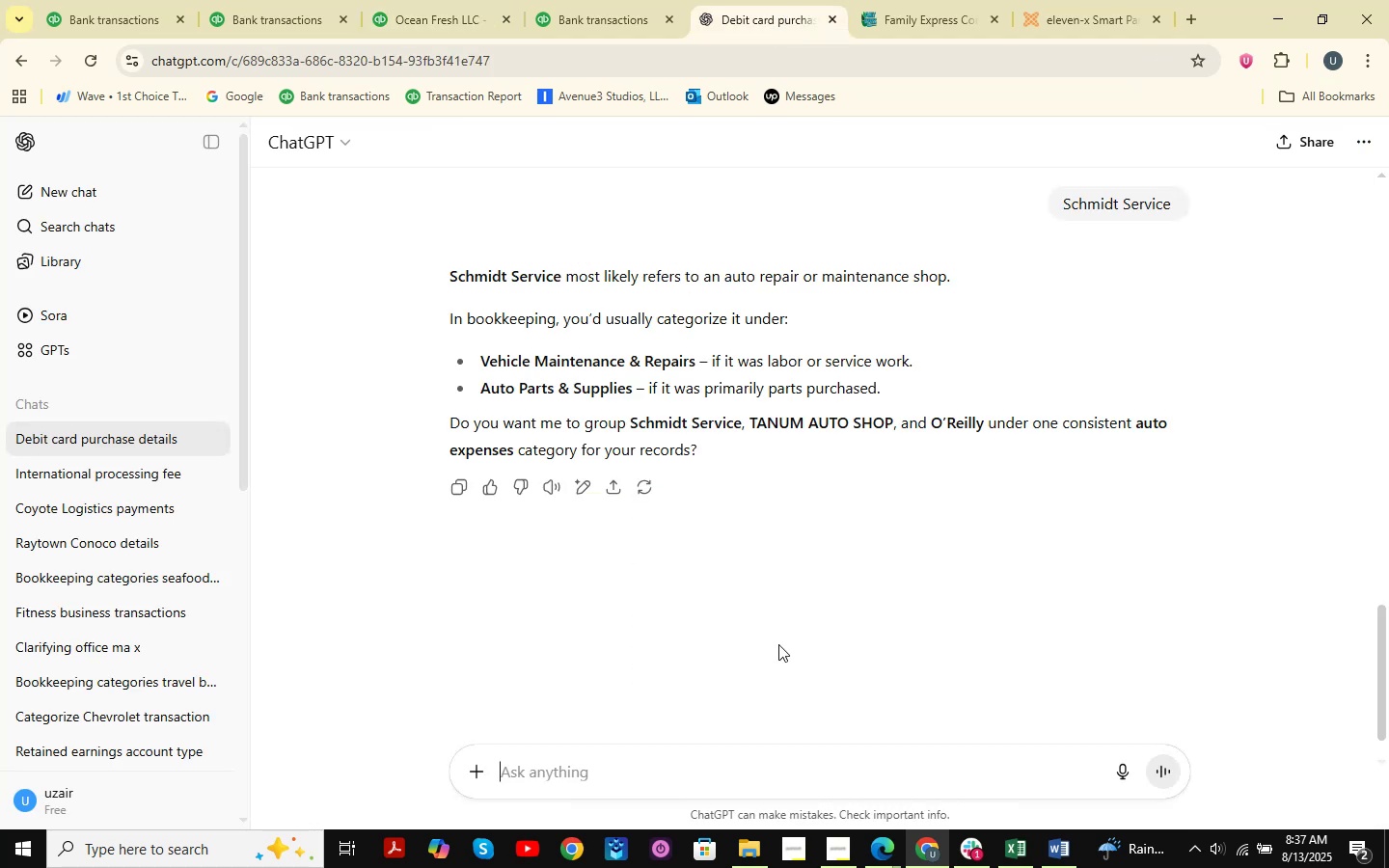 
key(Control+ControlLeft)
 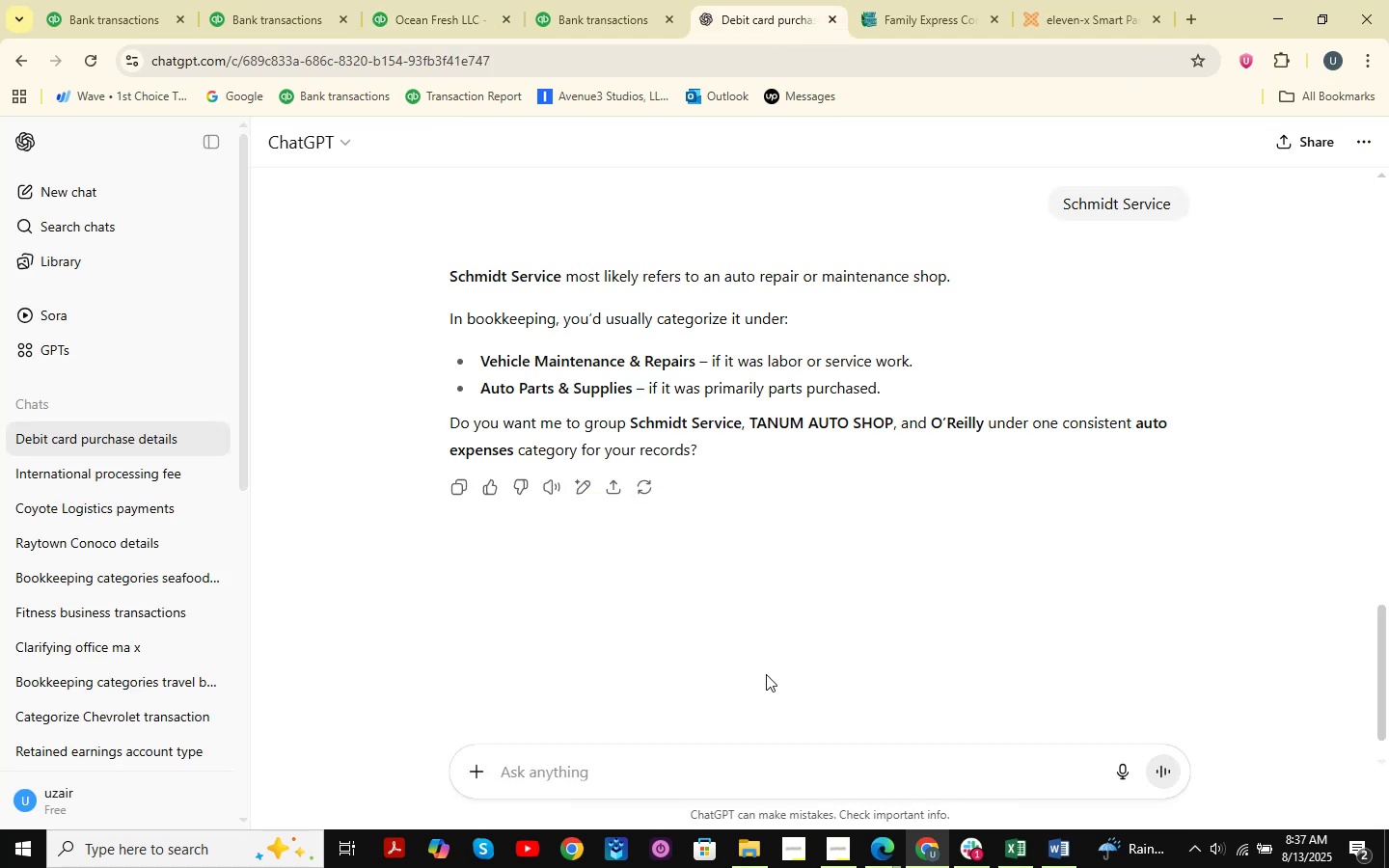 
key(Control+V)
 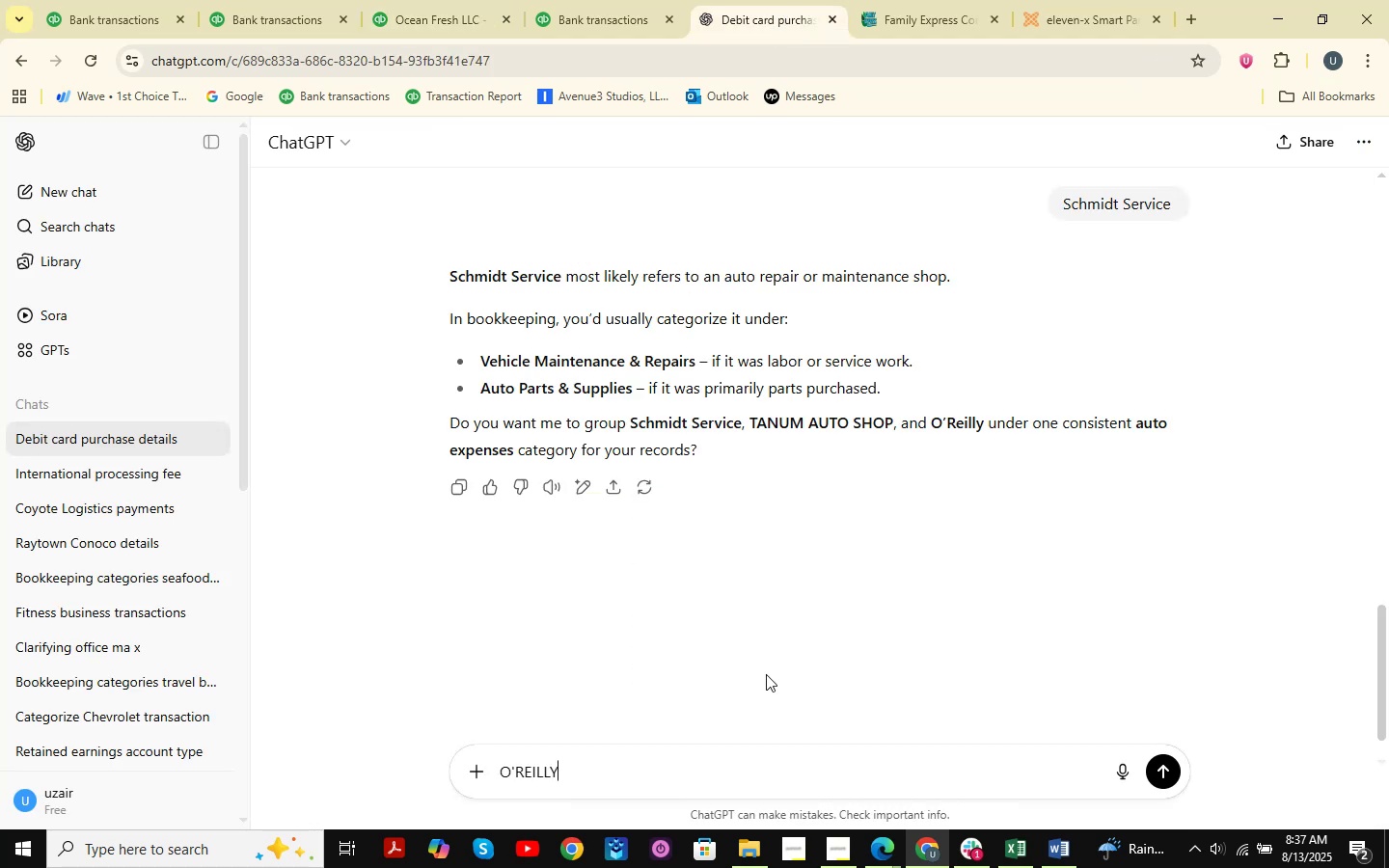 
key(NumpadEnter)
 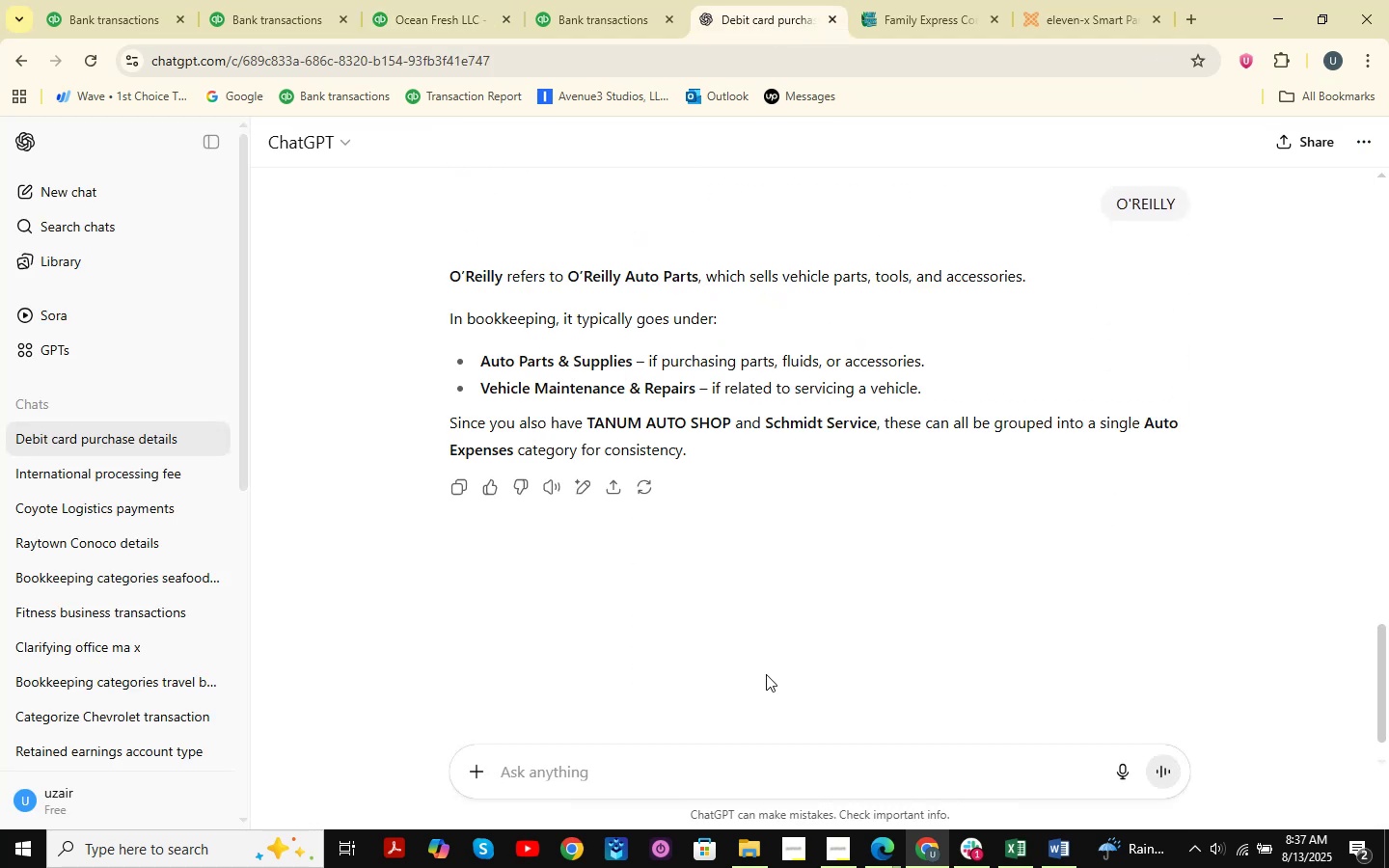 
wait(12.46)
 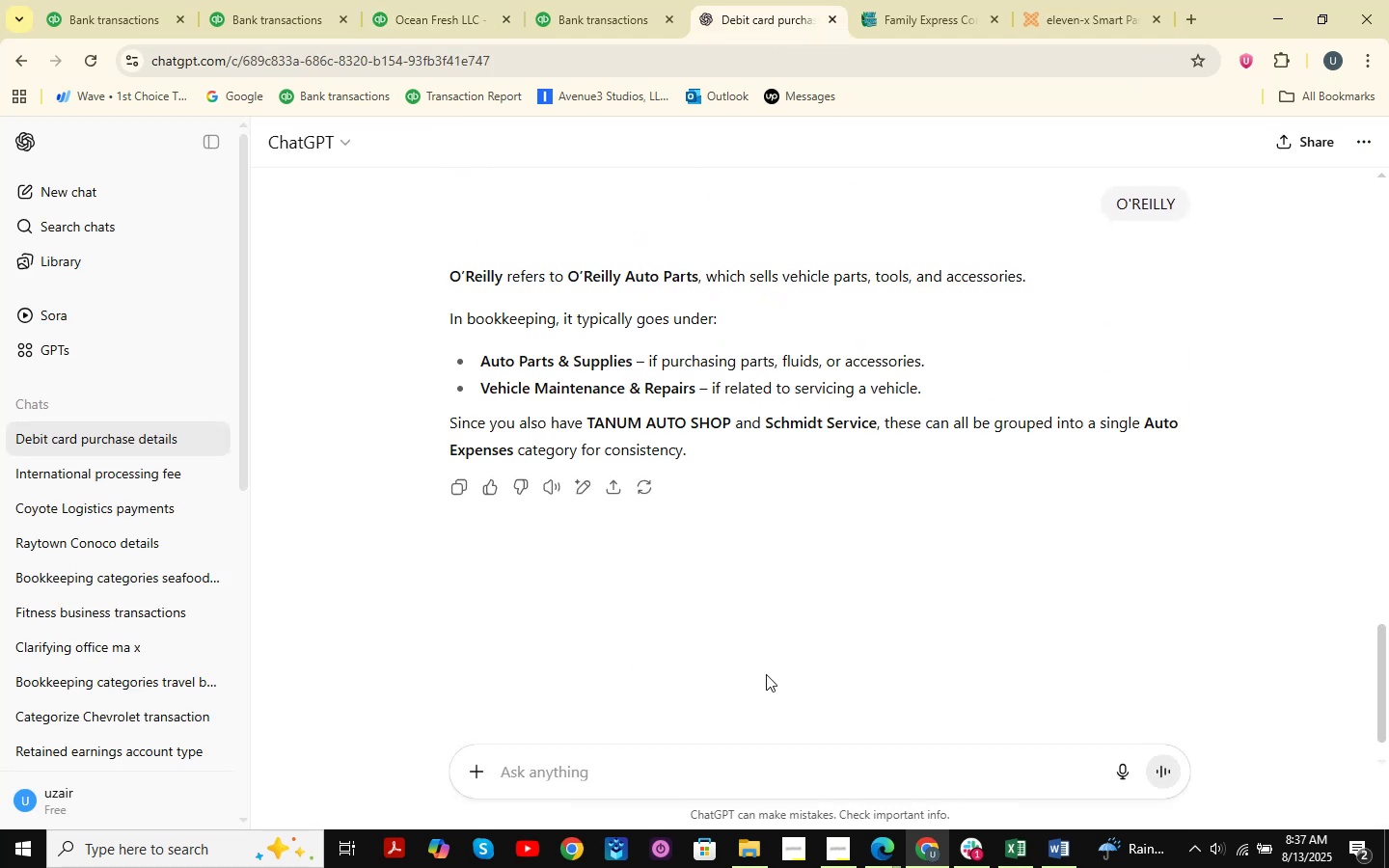 
left_click([314, 0])
 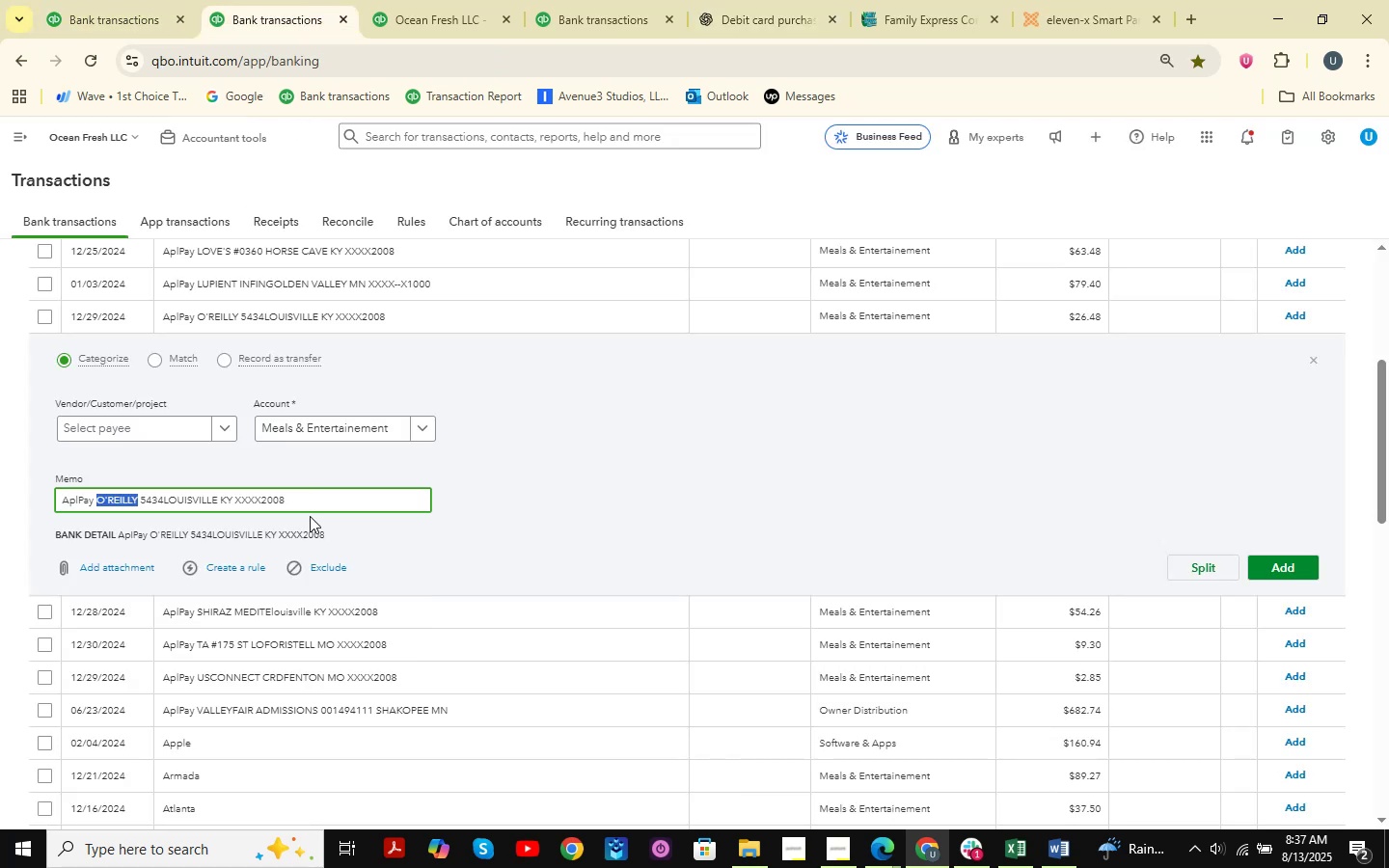 
scroll: coordinate [351, 510], scroll_direction: up, amount: 2.0
 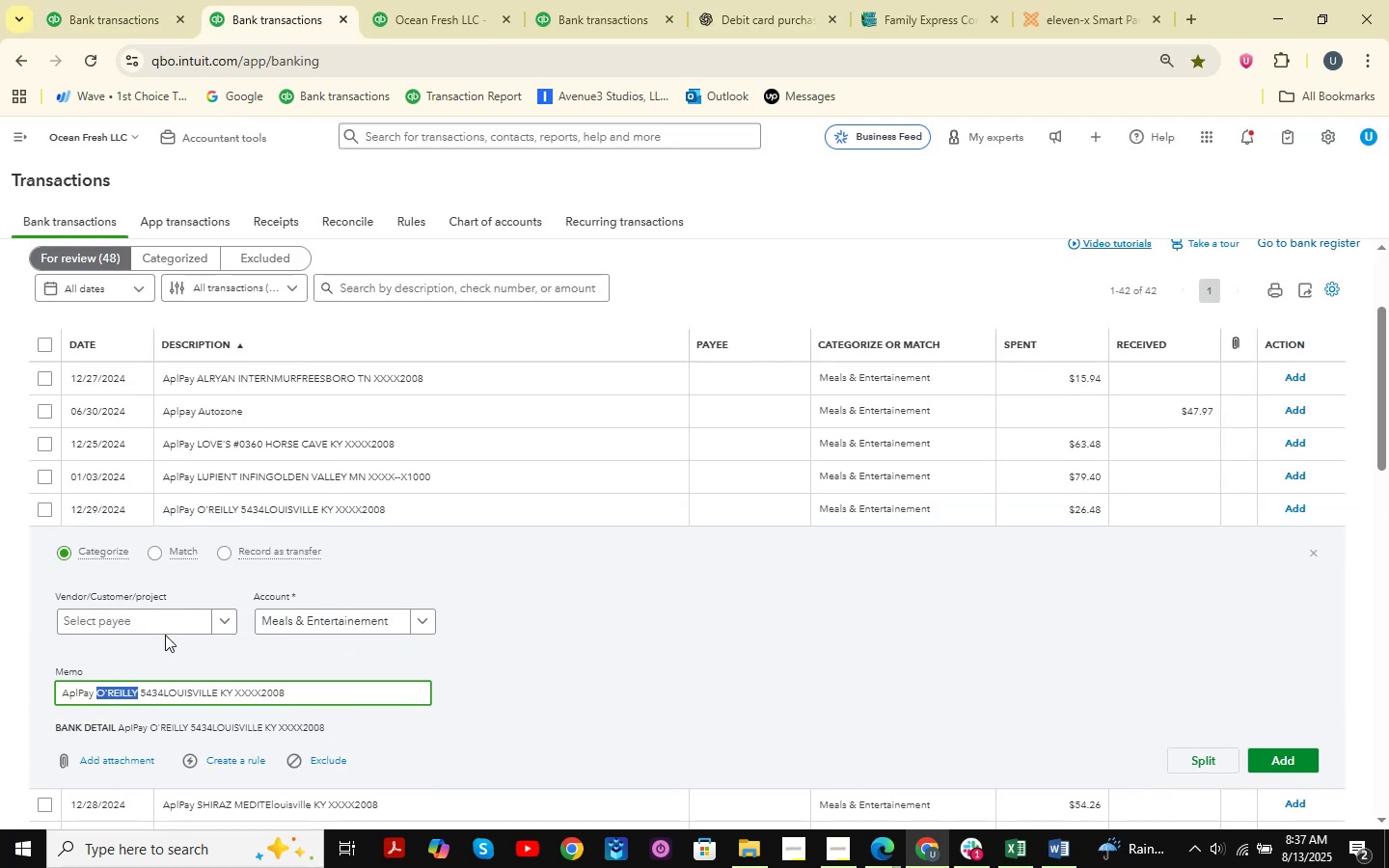 
left_click([159, 623])
 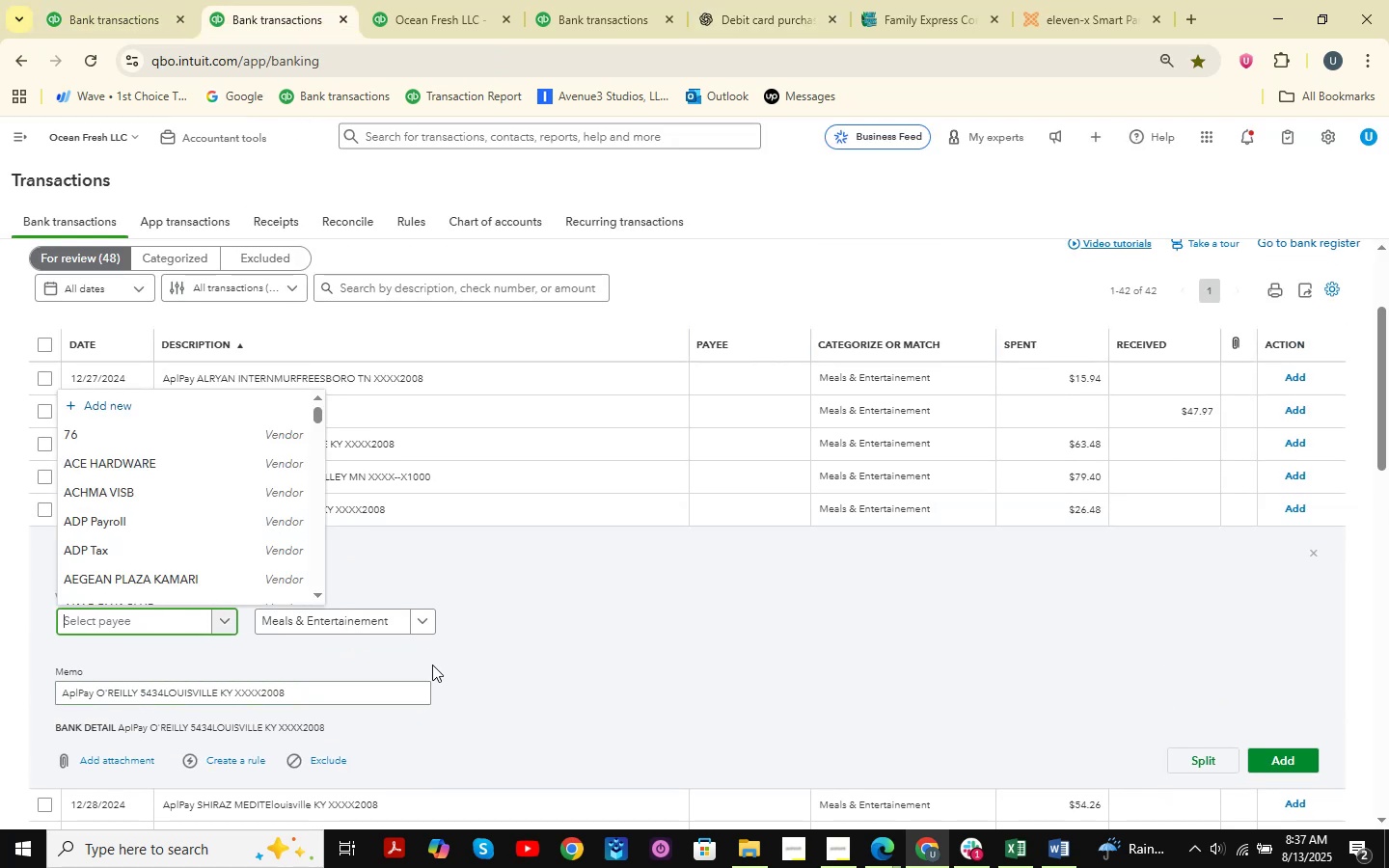 
key(Control+ControlLeft)
 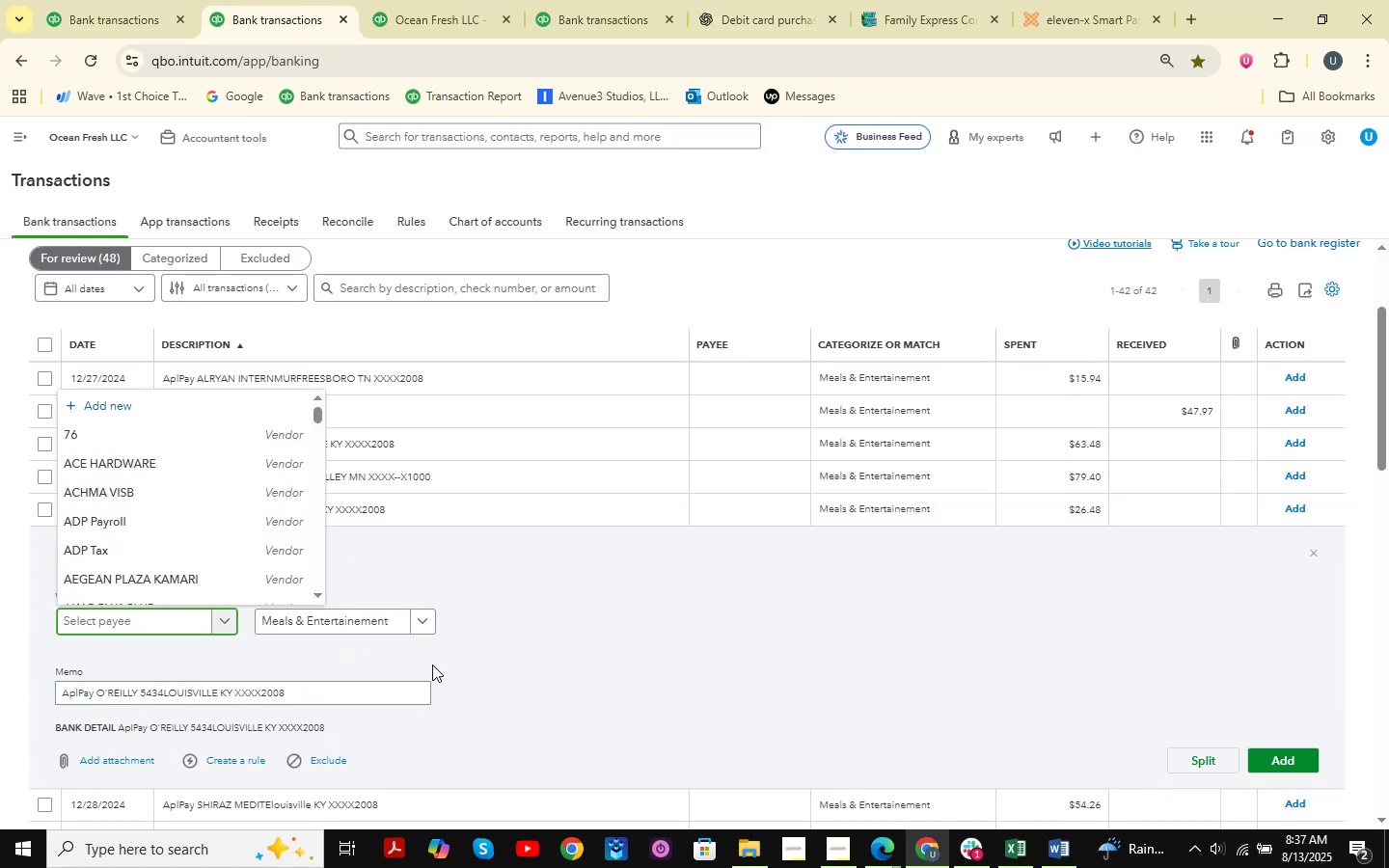 
key(Control+V)
 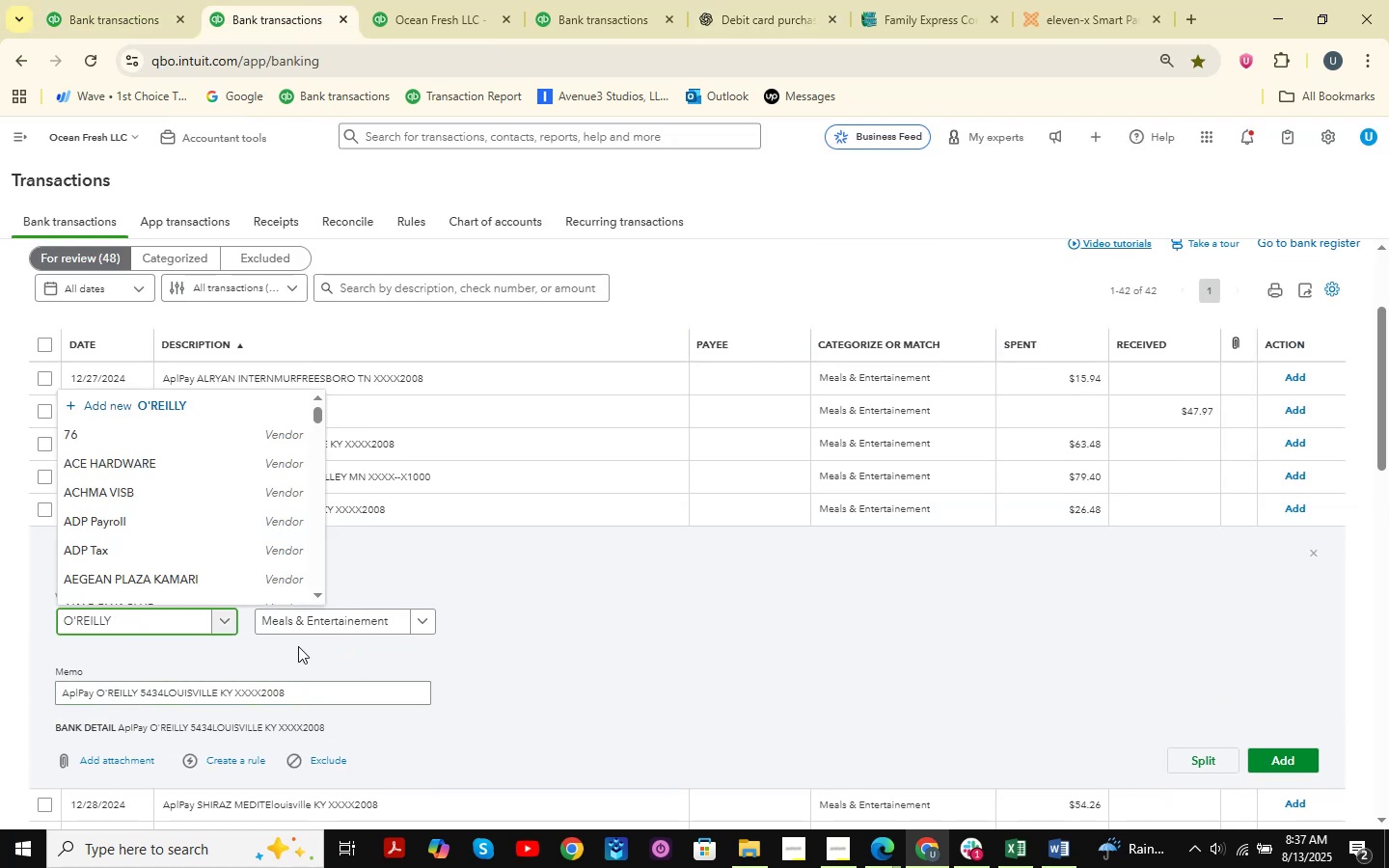 
mouse_move([171, 597])
 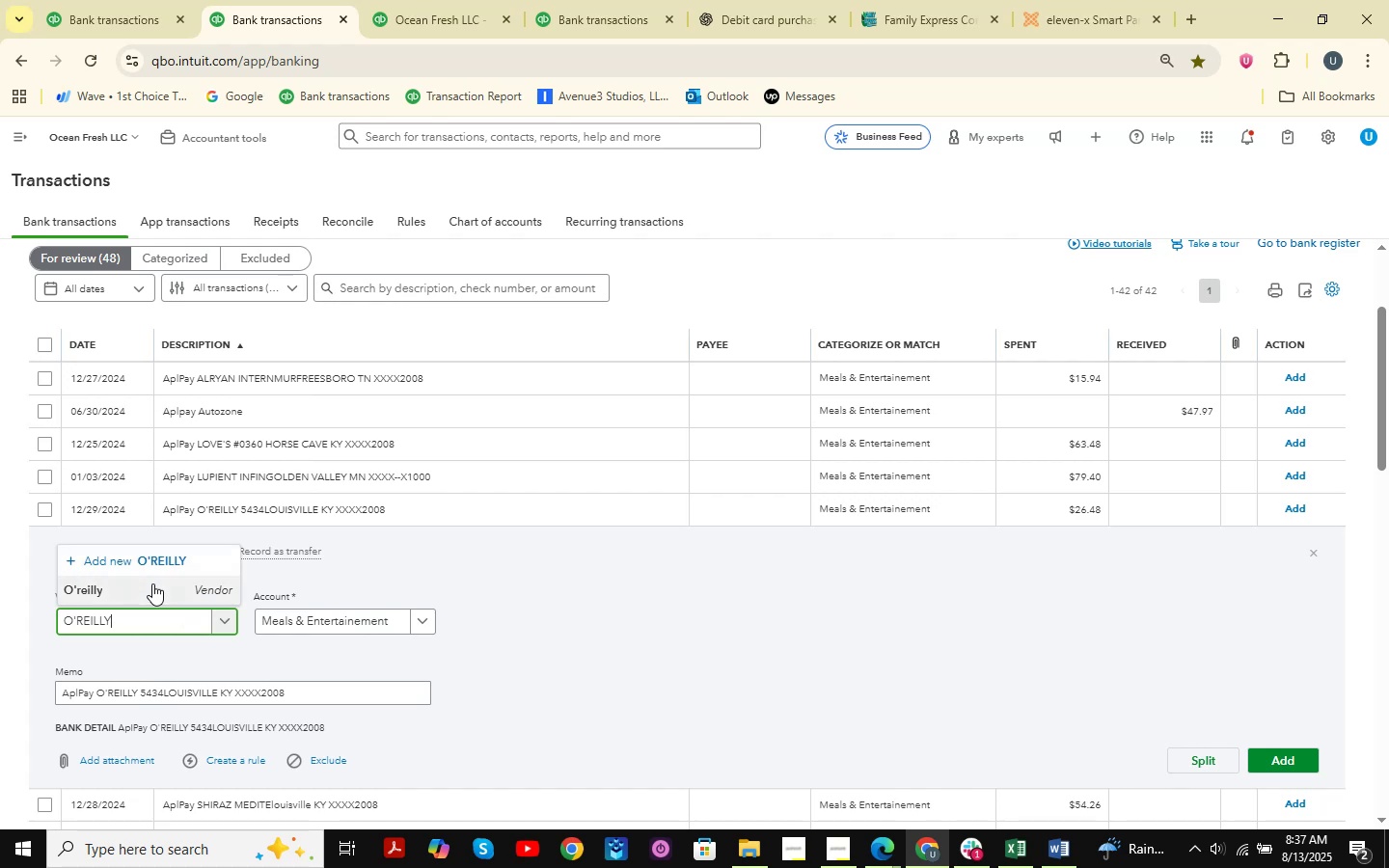 
left_click([152, 583])
 